 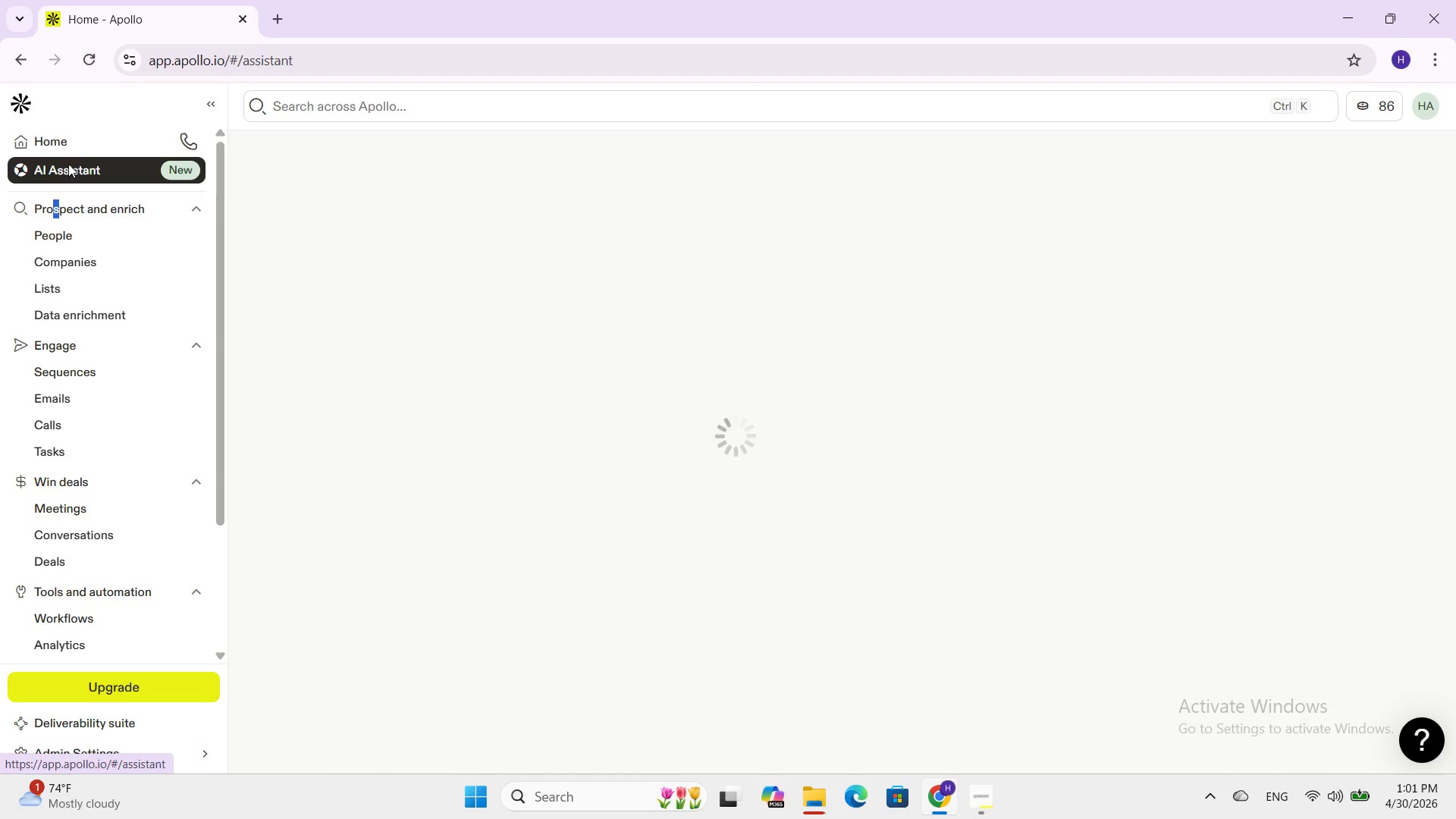 
left_click([65, 147])
 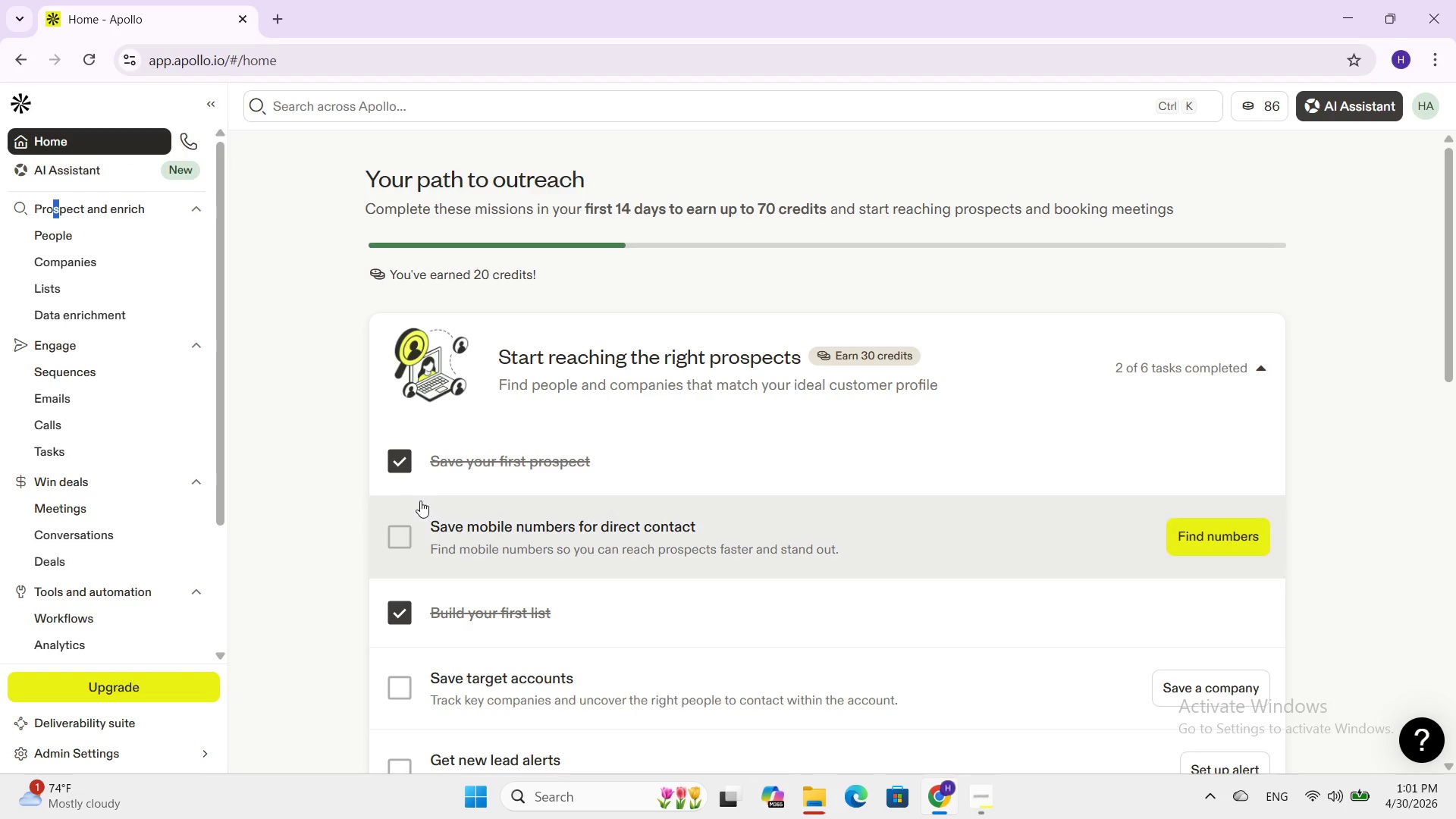 
left_click([411, 534])
 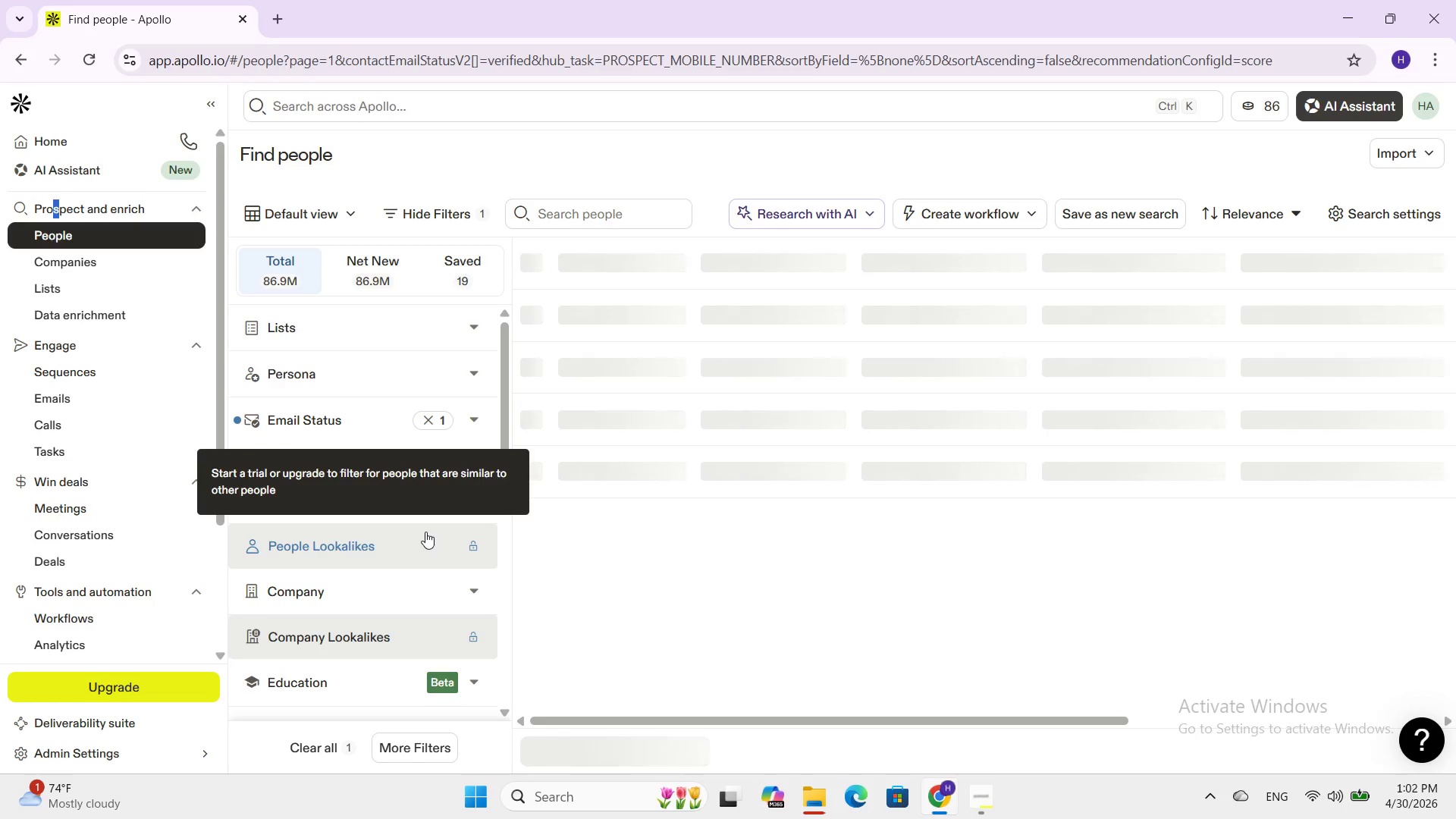 
wait(16.75)
 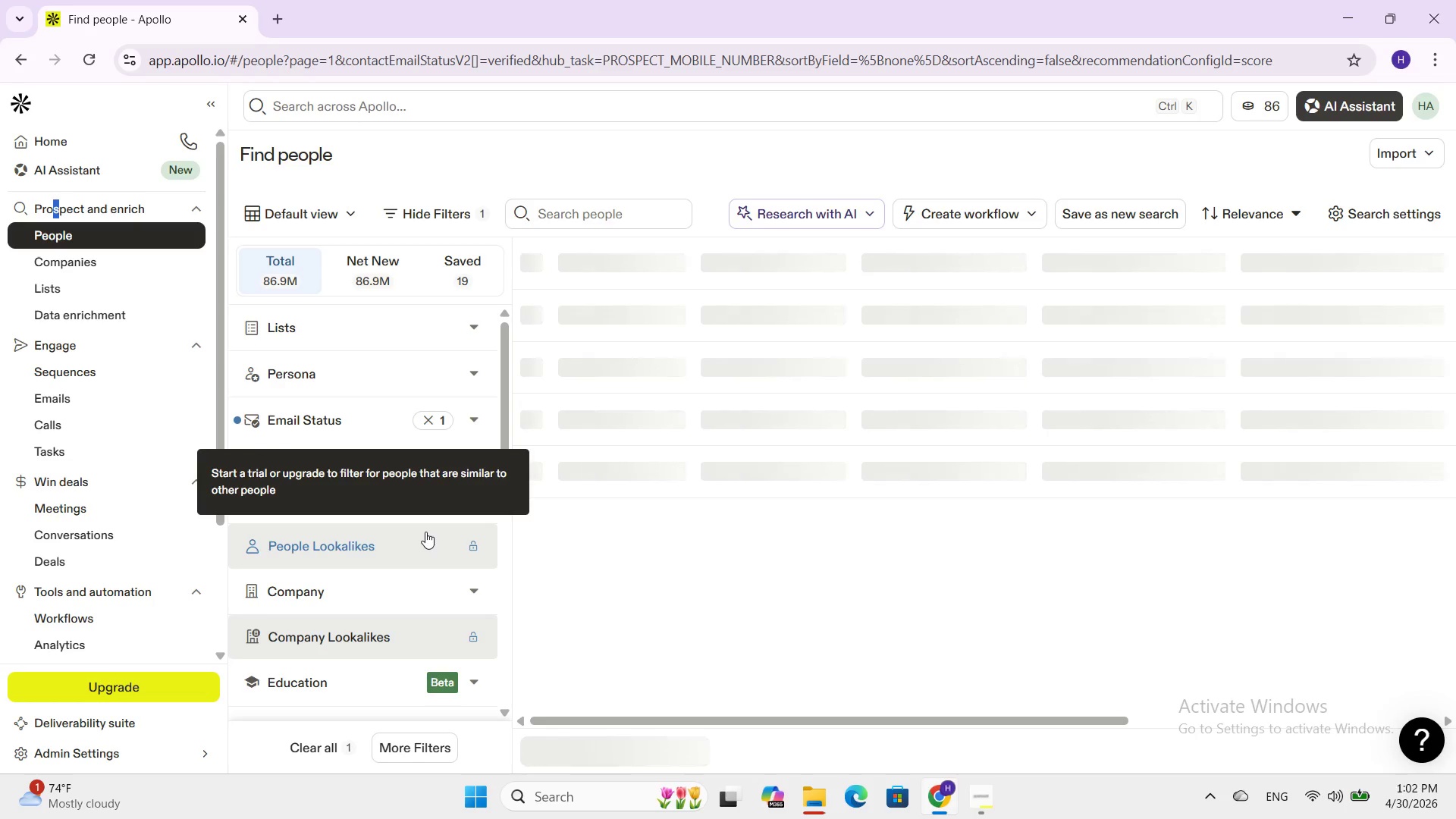 
scroll: coordinate [409, 558], scroll_direction: up, amount: 4.0
 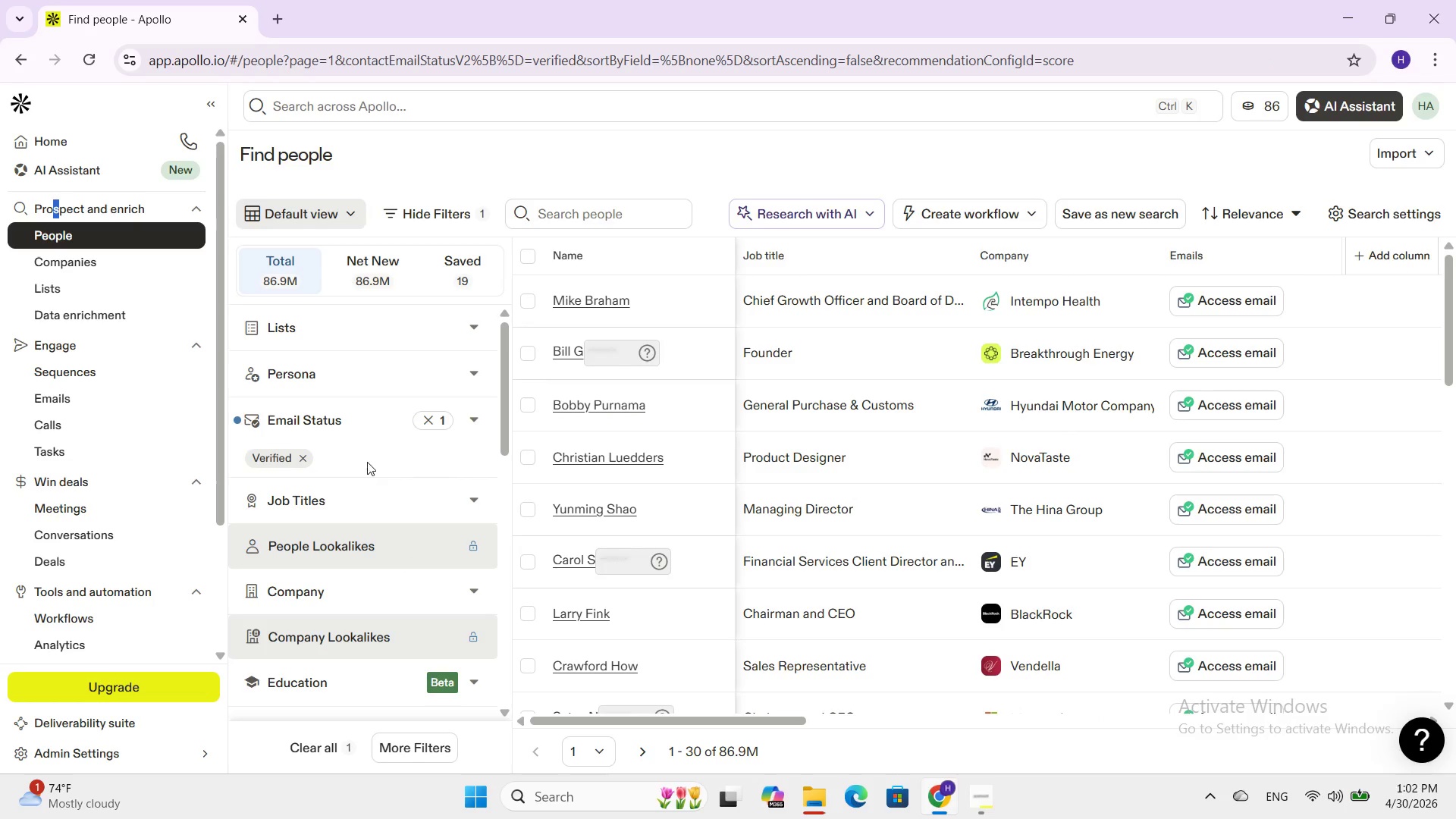 
scroll: coordinate [367, 462], scroll_direction: down, amount: 3.0
 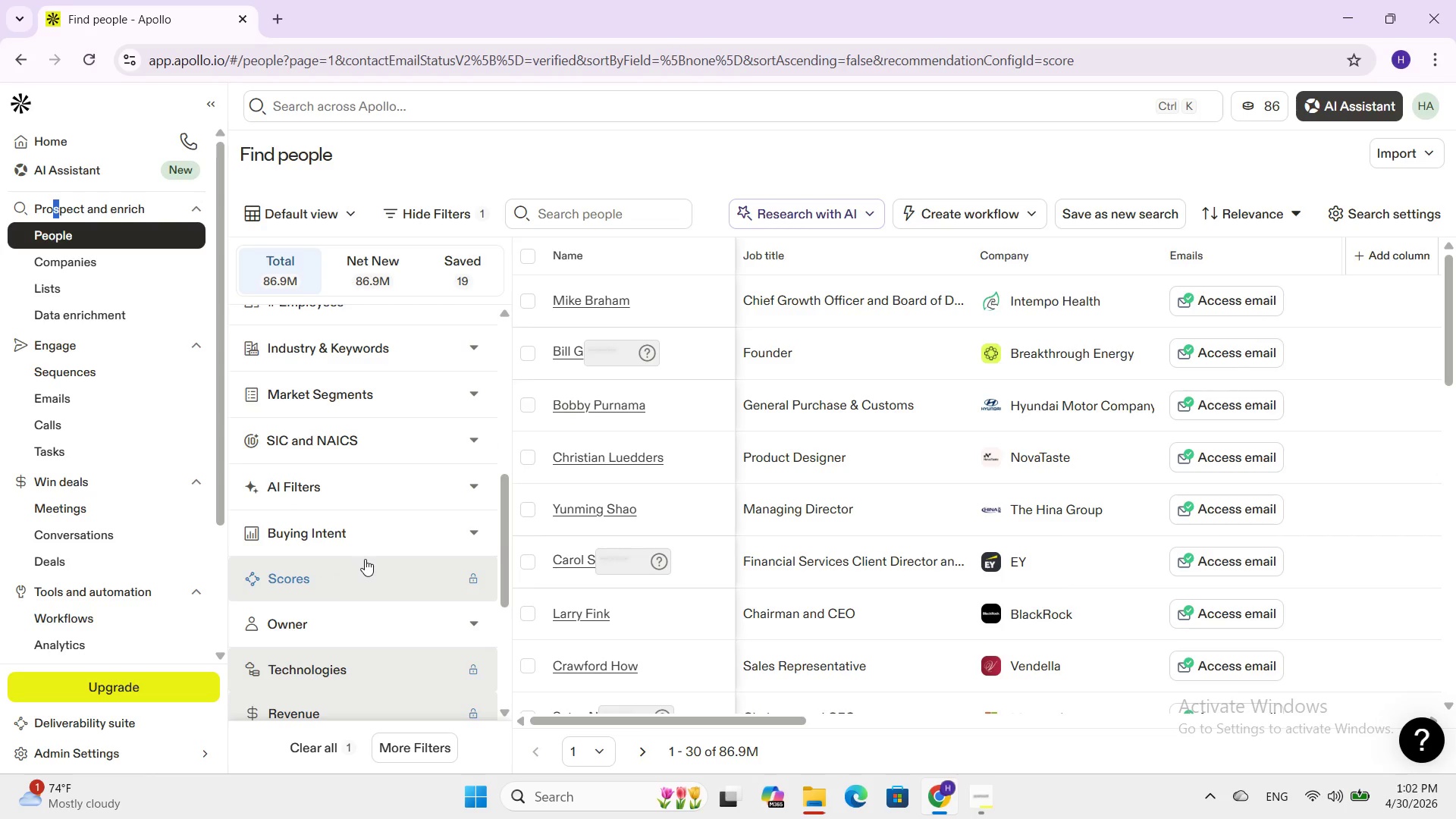 
scroll: coordinate [362, 452], scroll_direction: up, amount: 13.0
 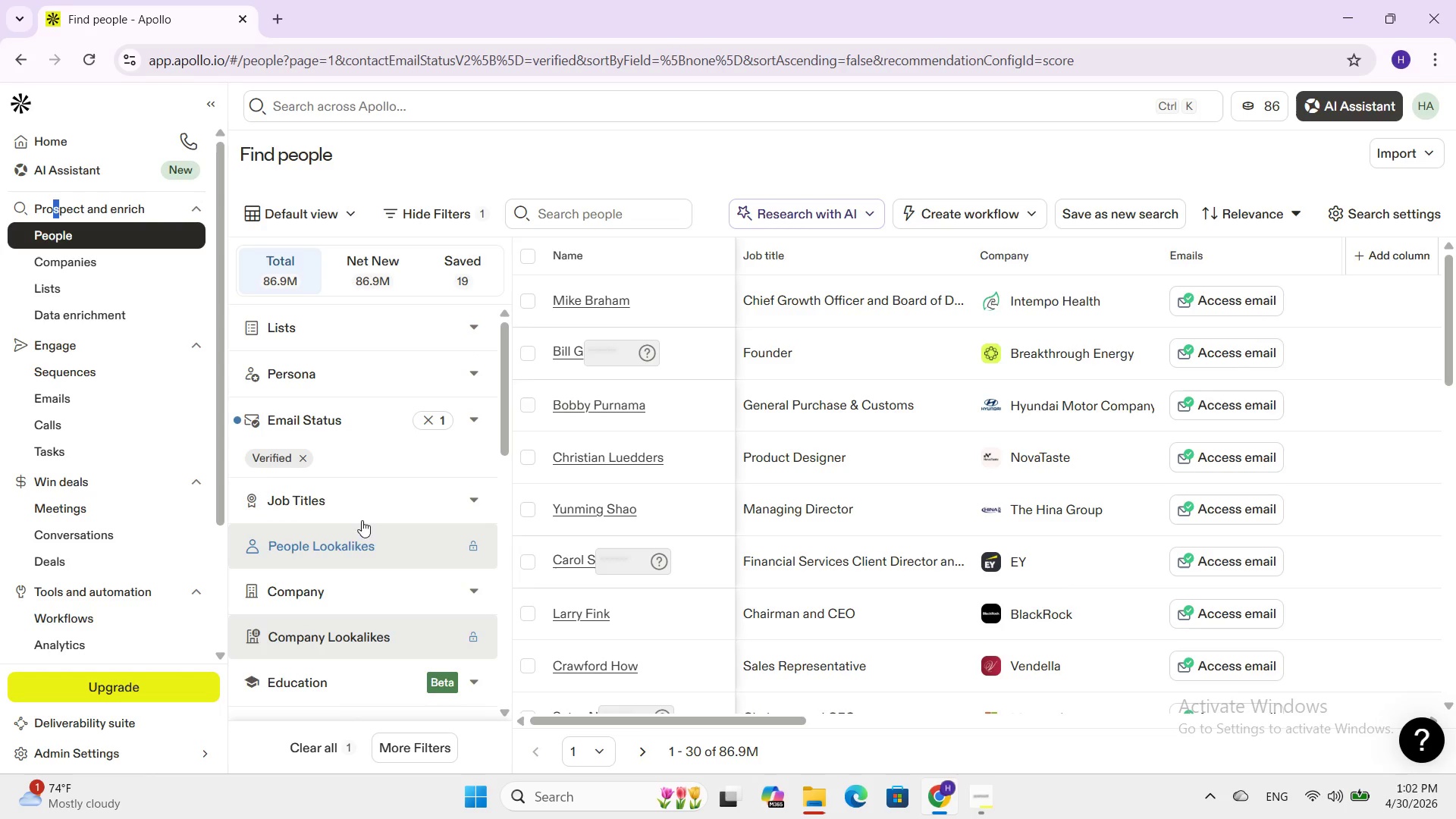 
left_click([362, 508])
 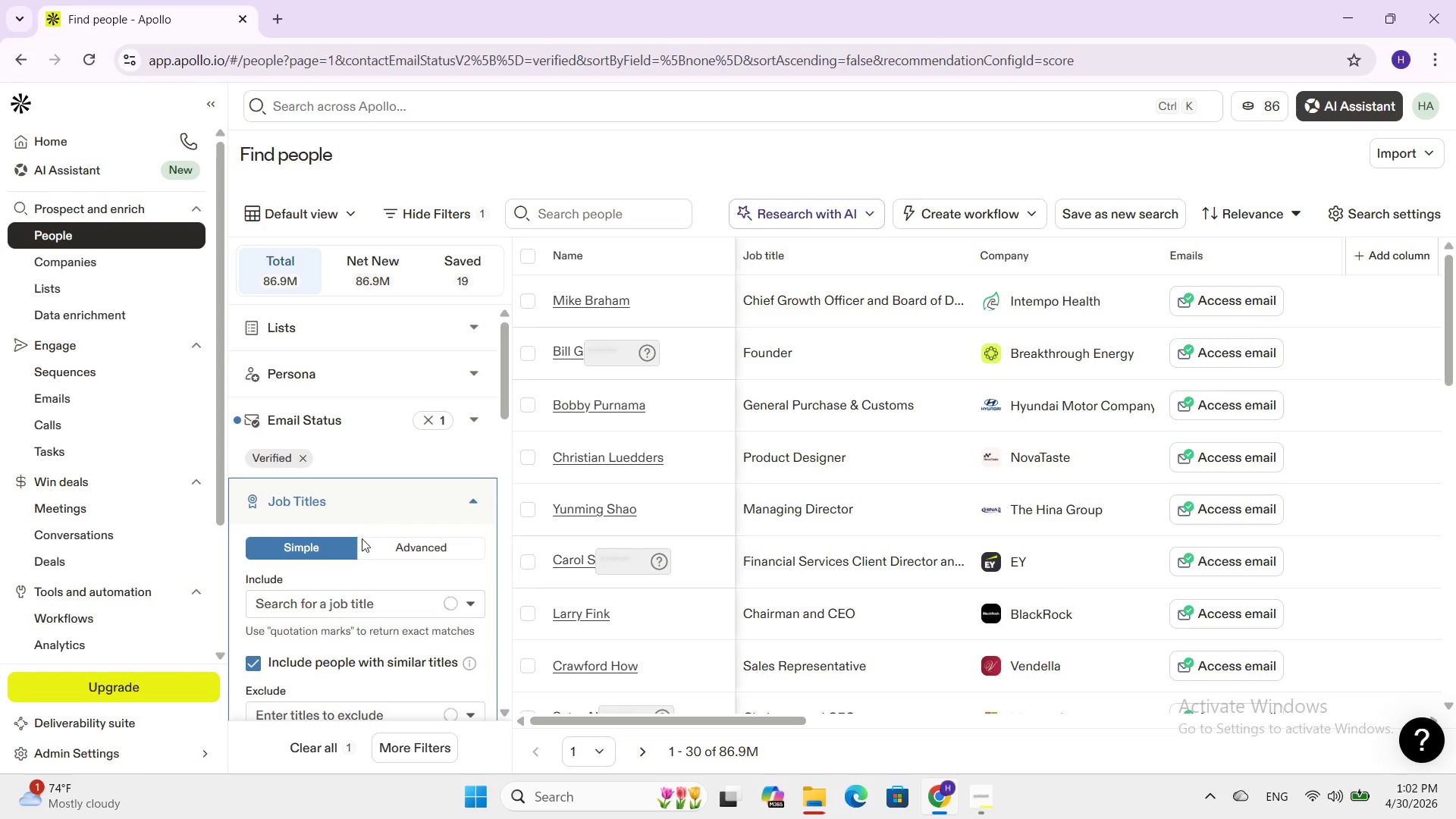 
left_click([342, 588])
 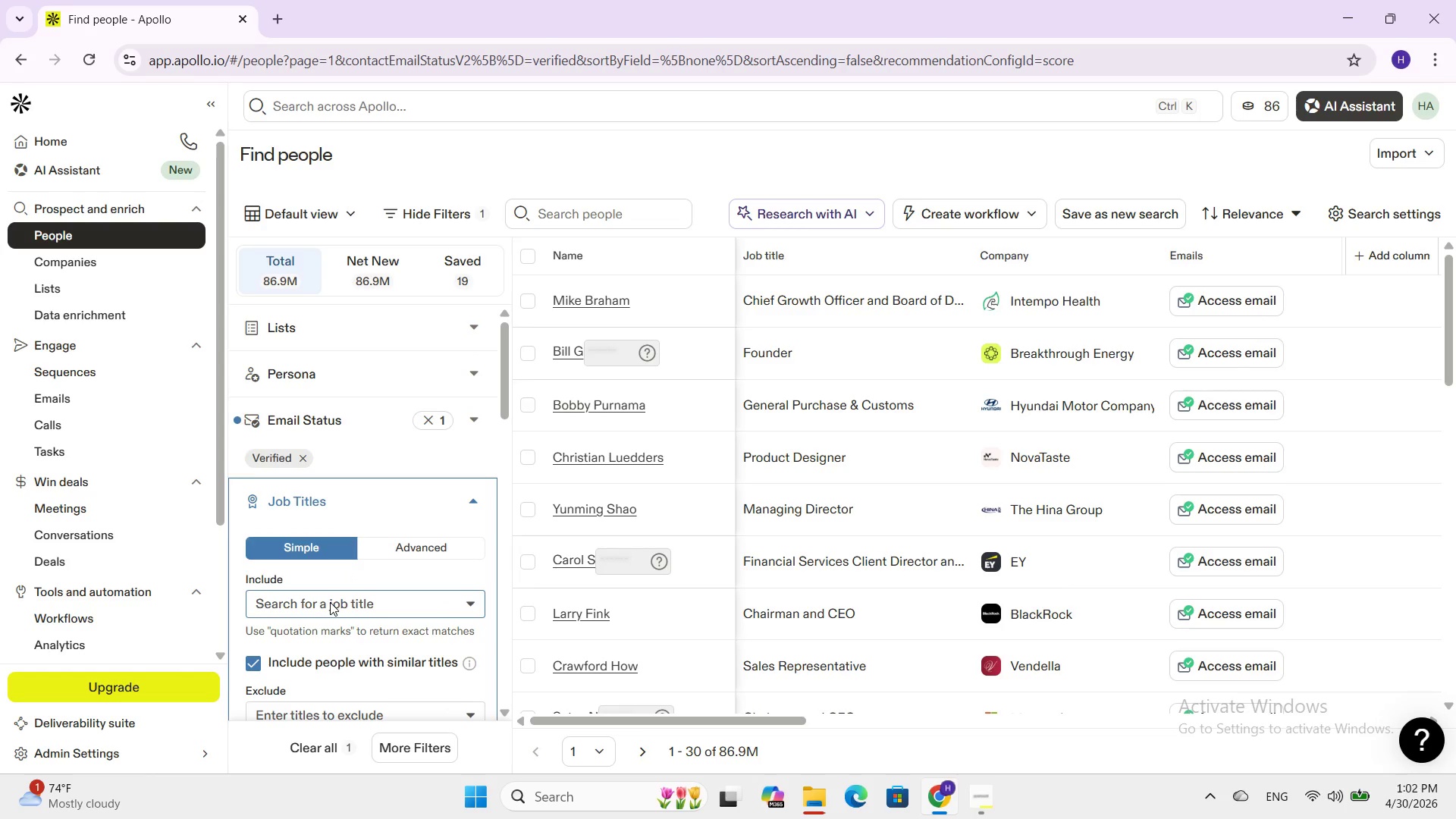 
left_click([330, 602])
 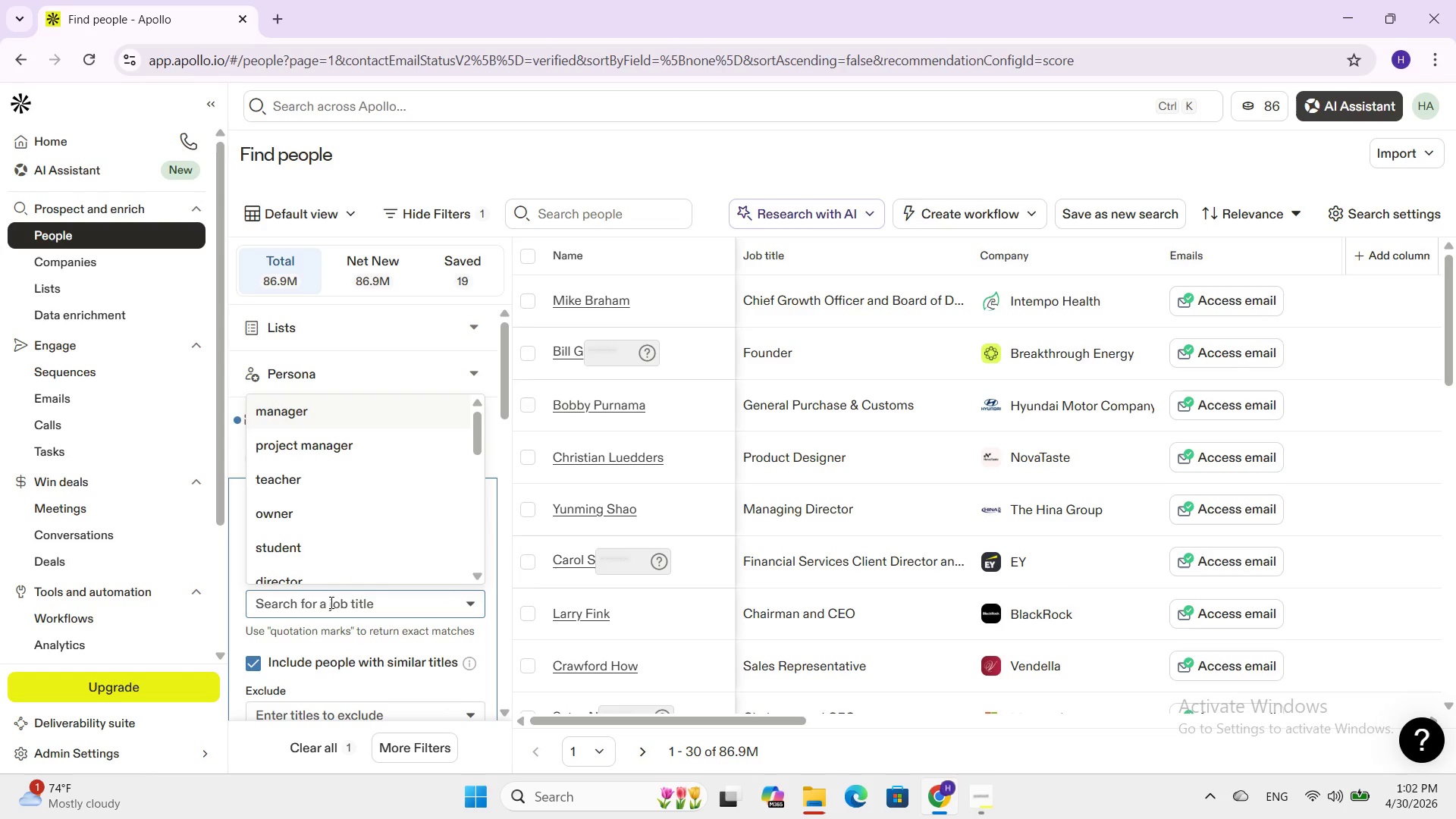 
type(hr )
 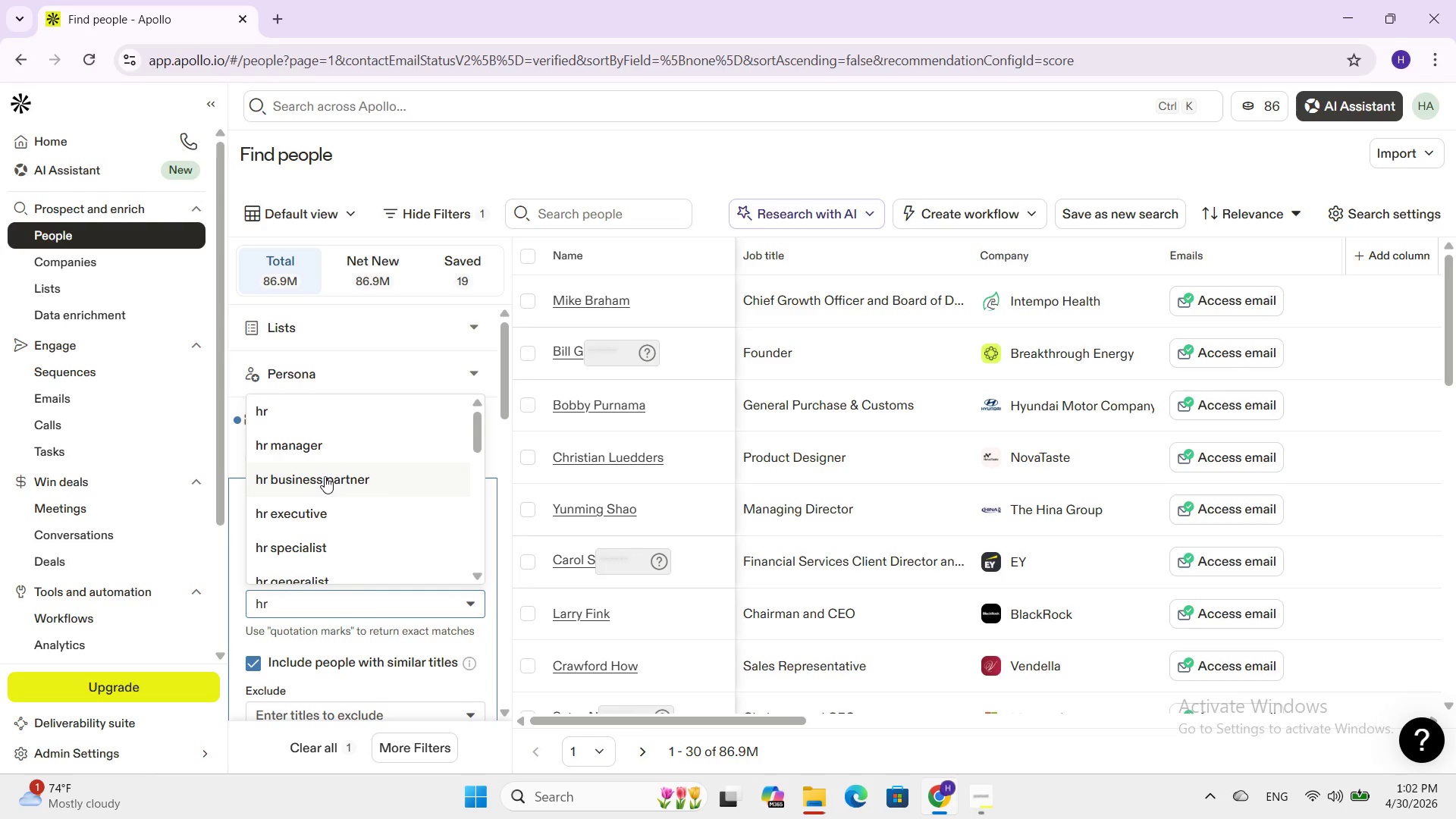 
left_click([322, 441])
 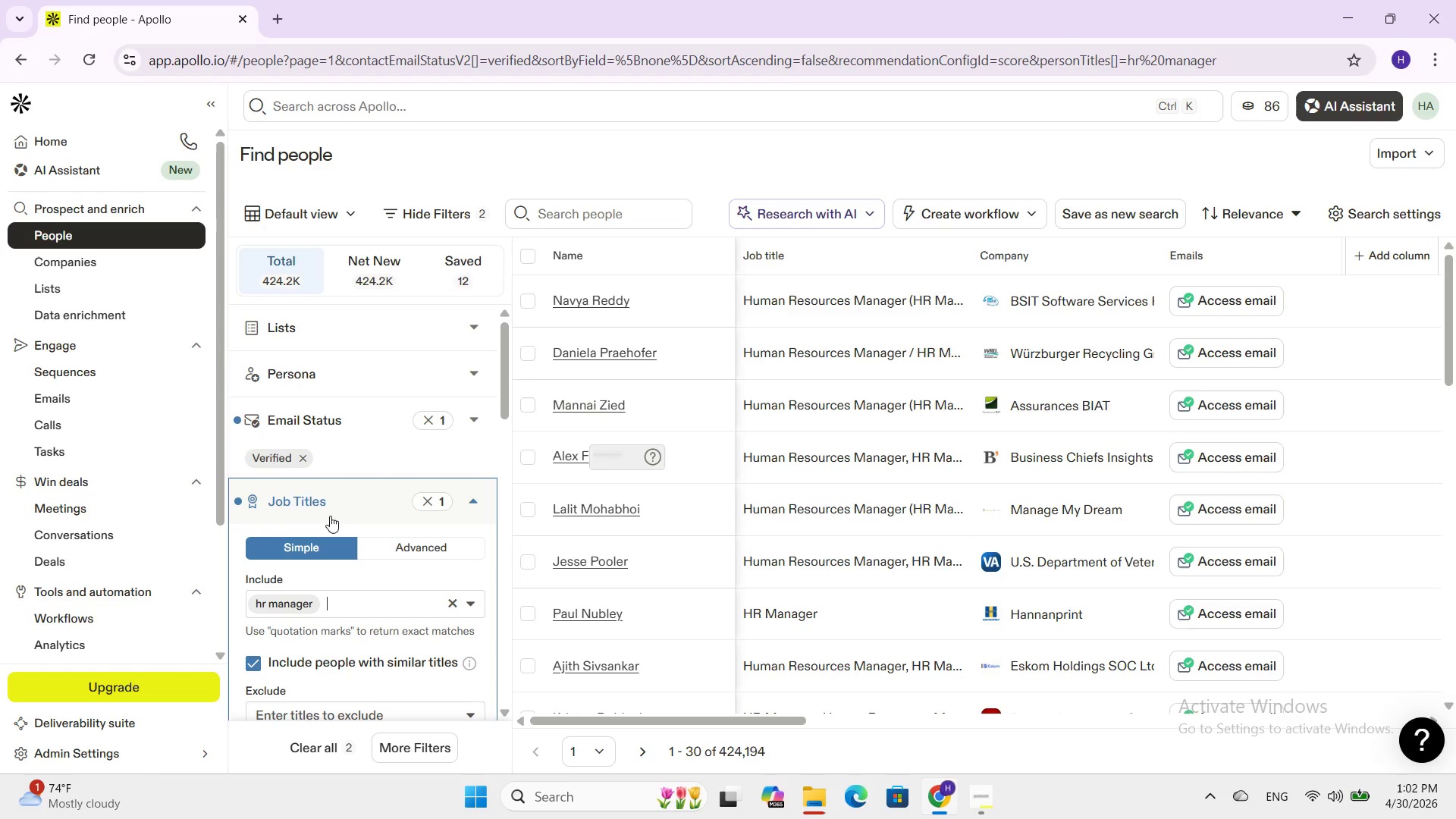 
type(di)
 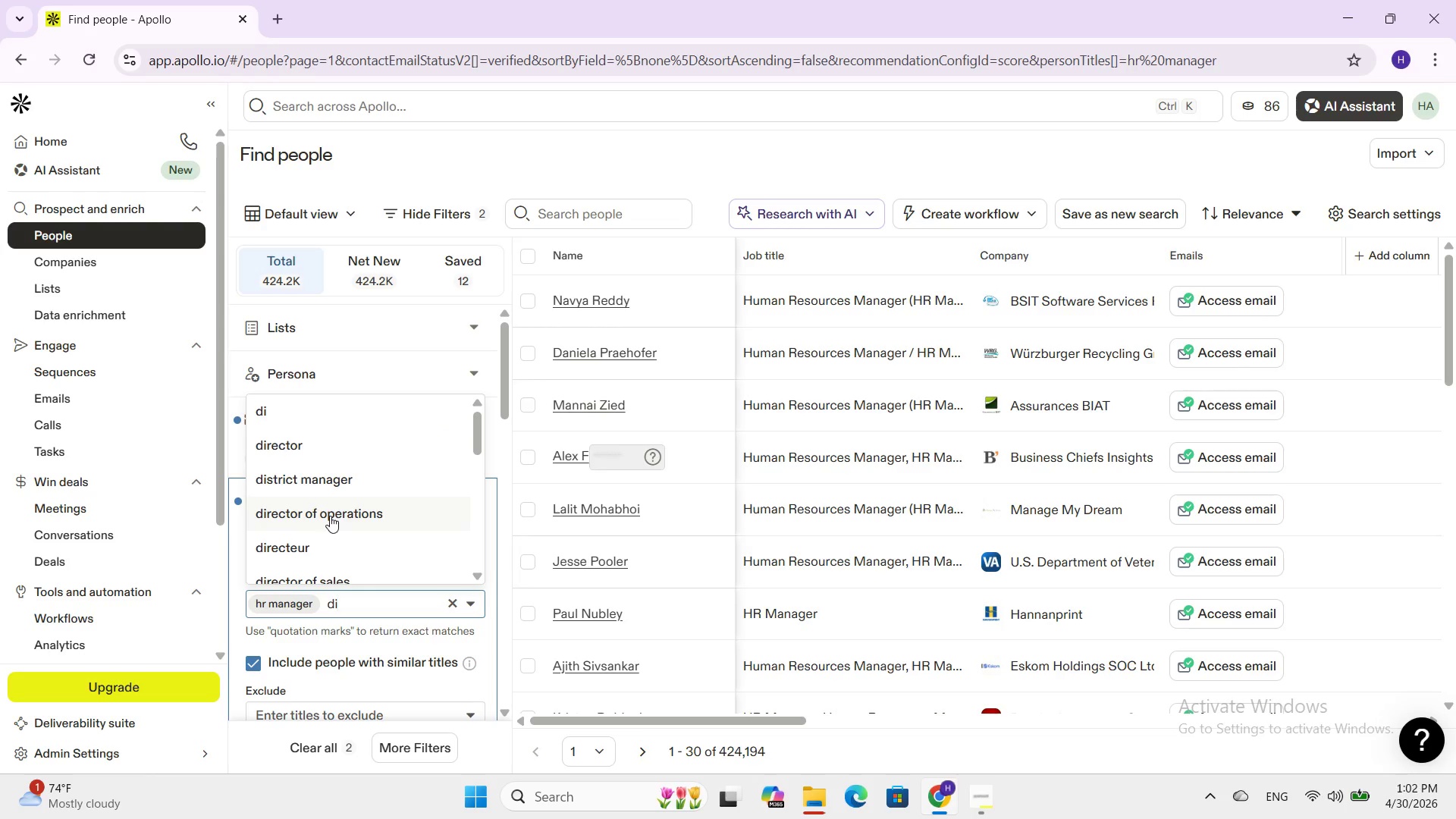 
type(rec)
 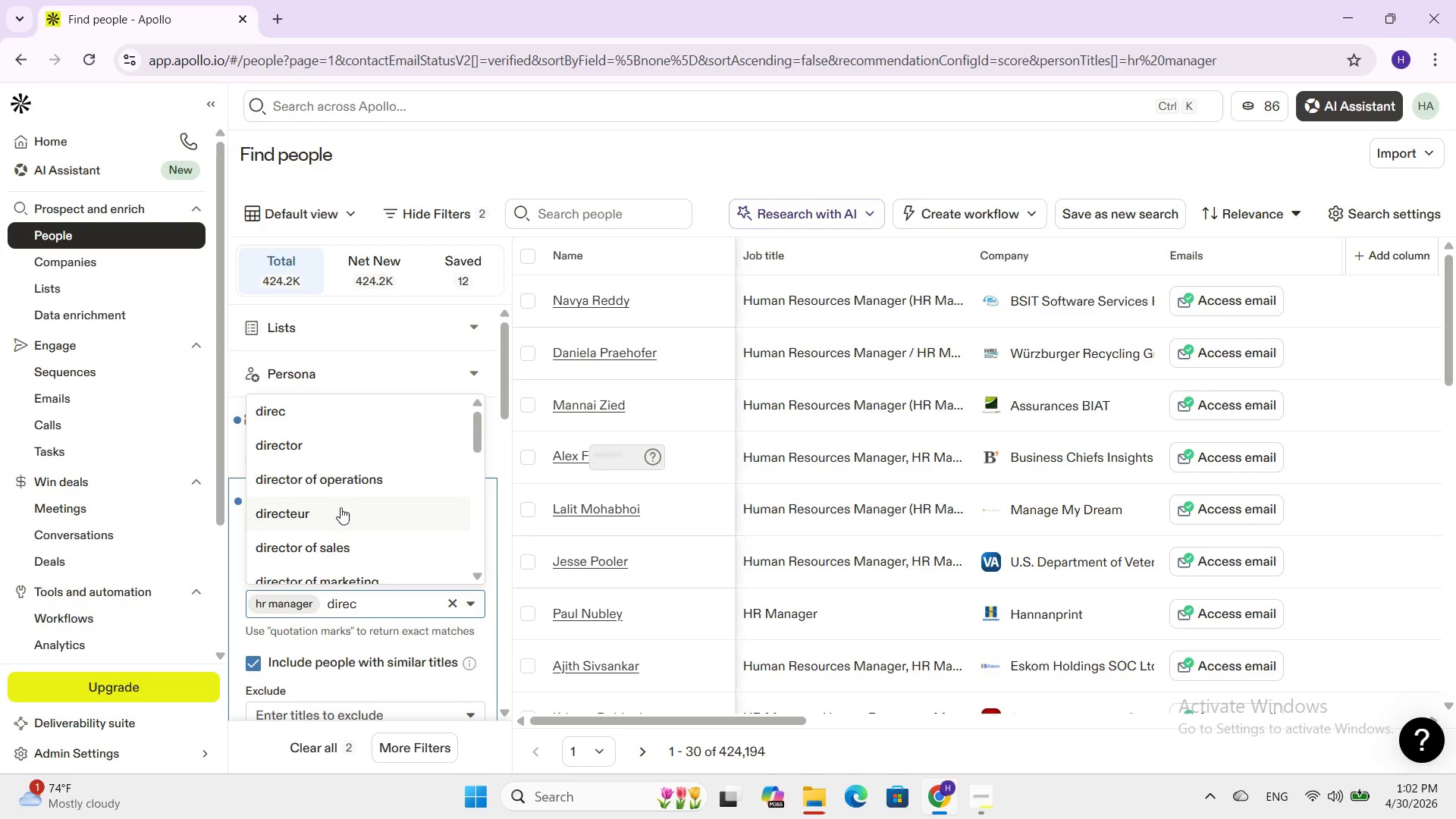 
wait(16.11)
 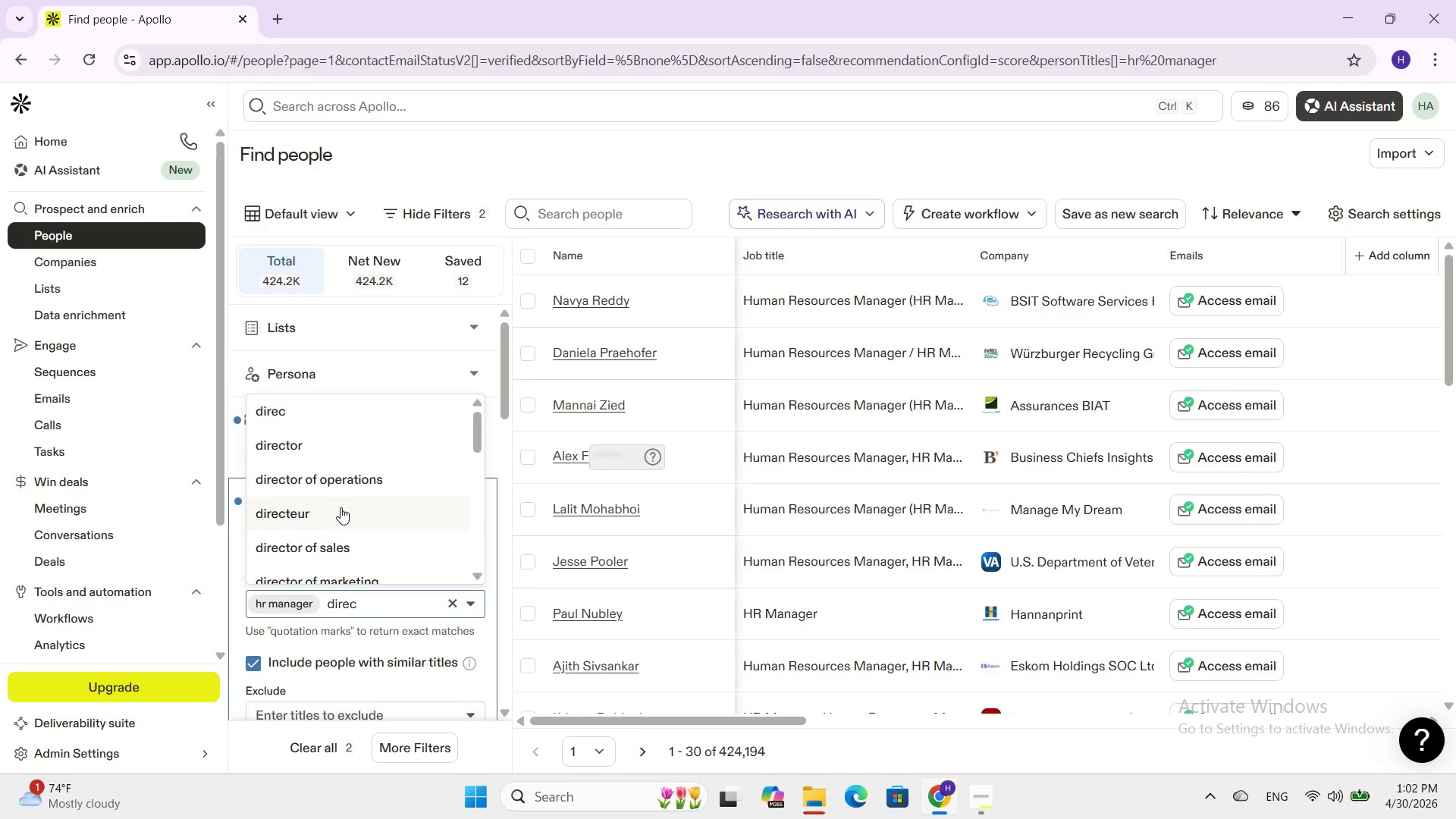 
type(ti)
key(Backspace)
type(or of pe)
 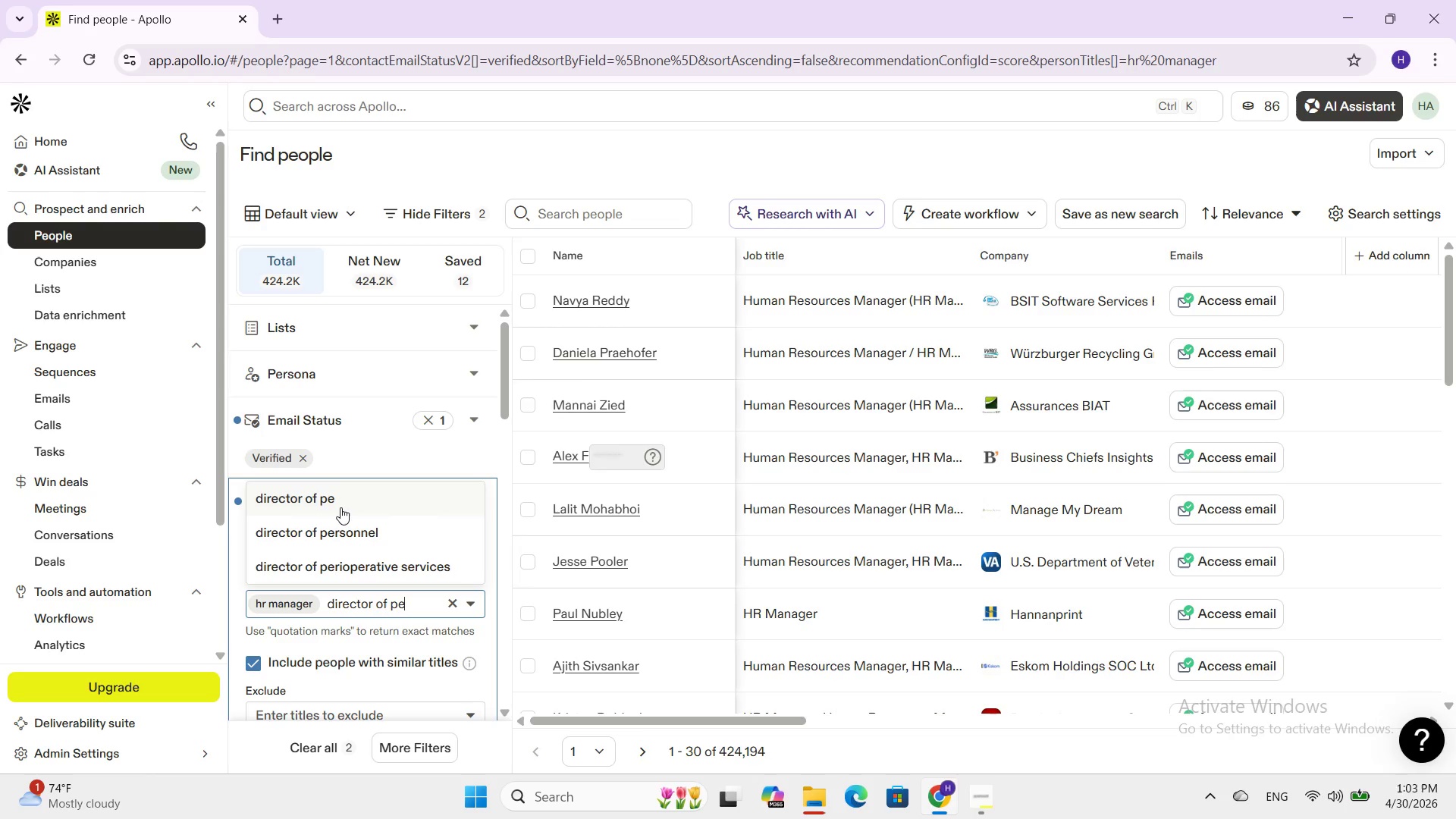 
type(op)
 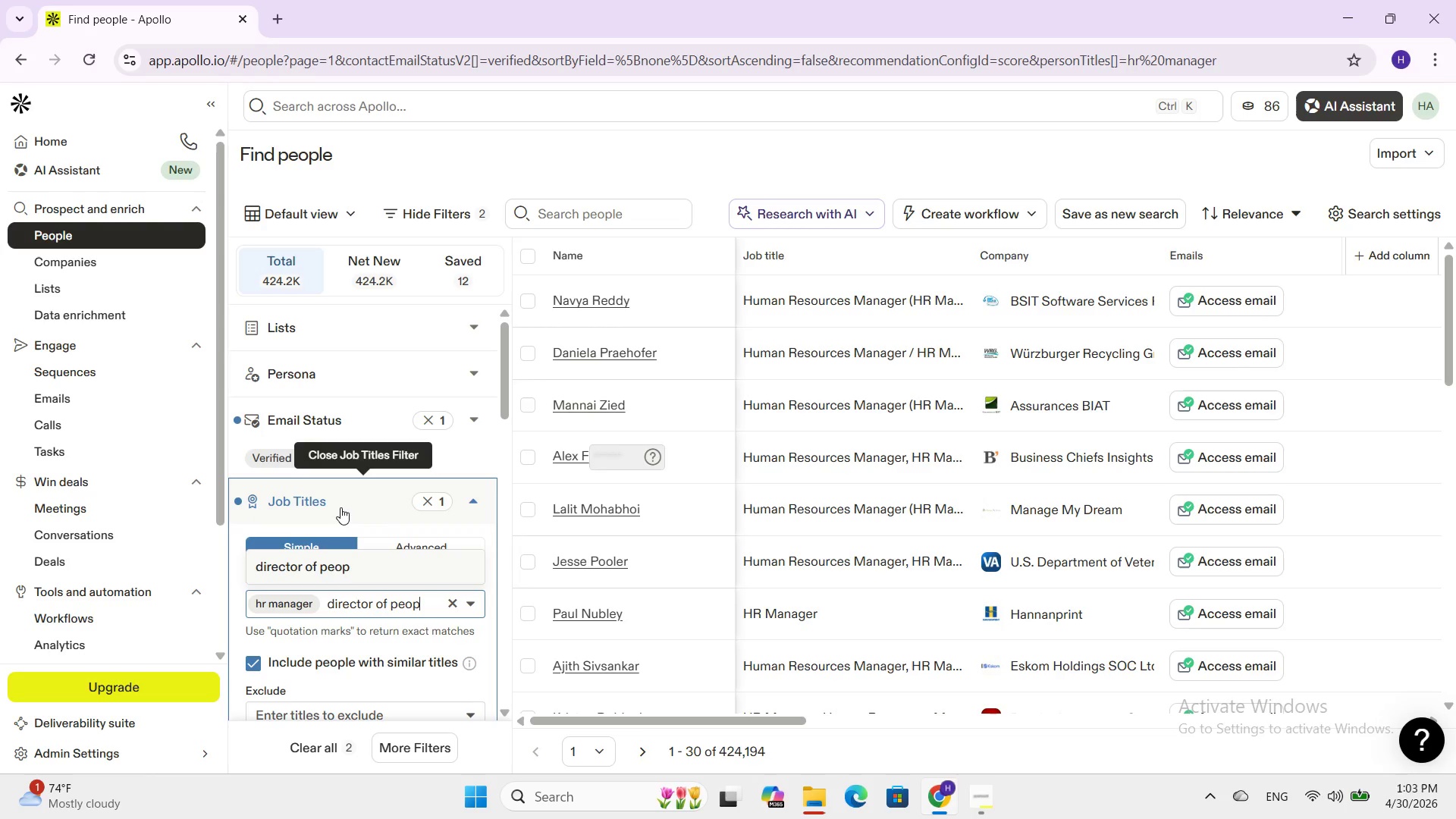 
type(le)
 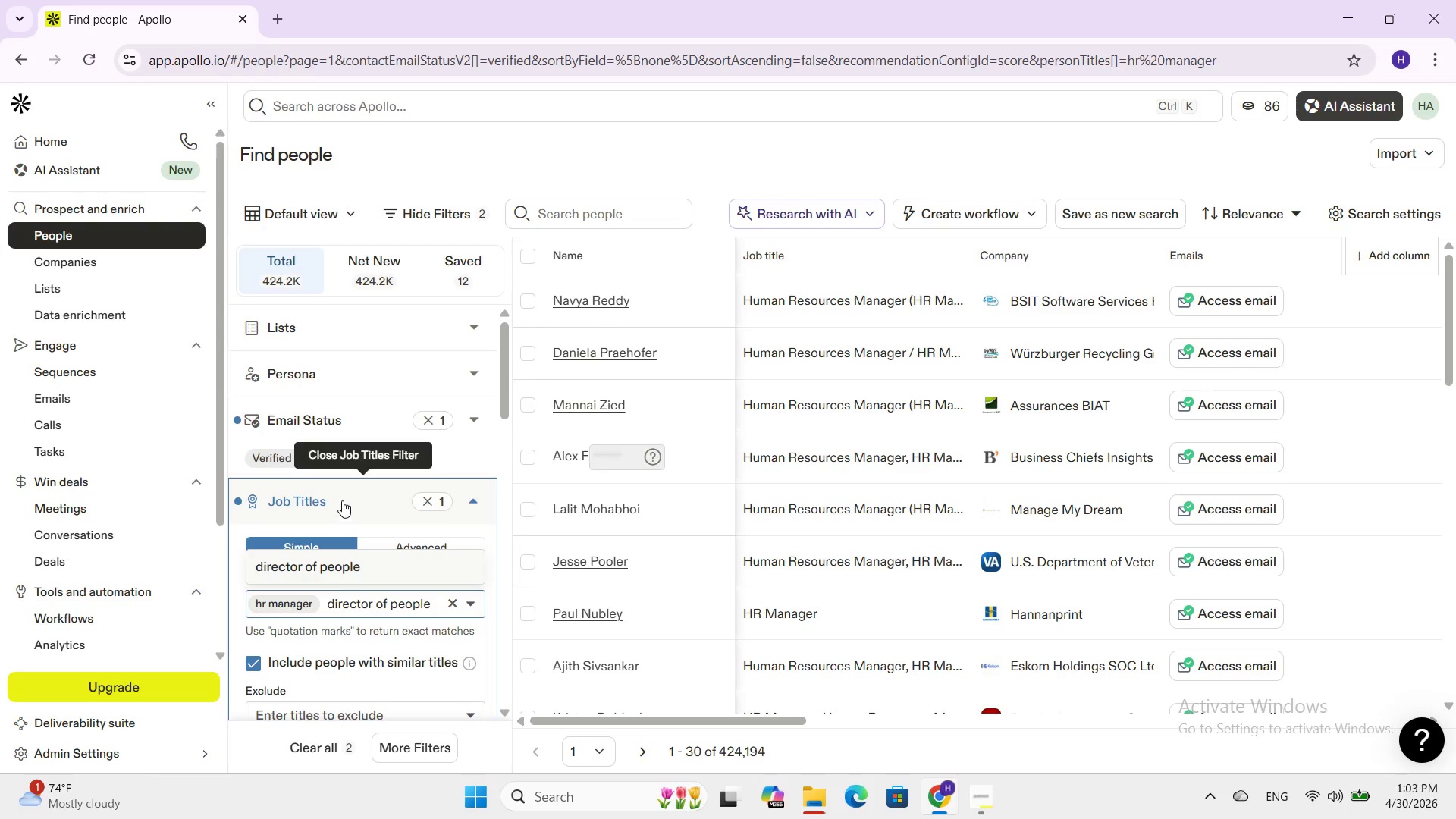 
left_click([335, 557])
 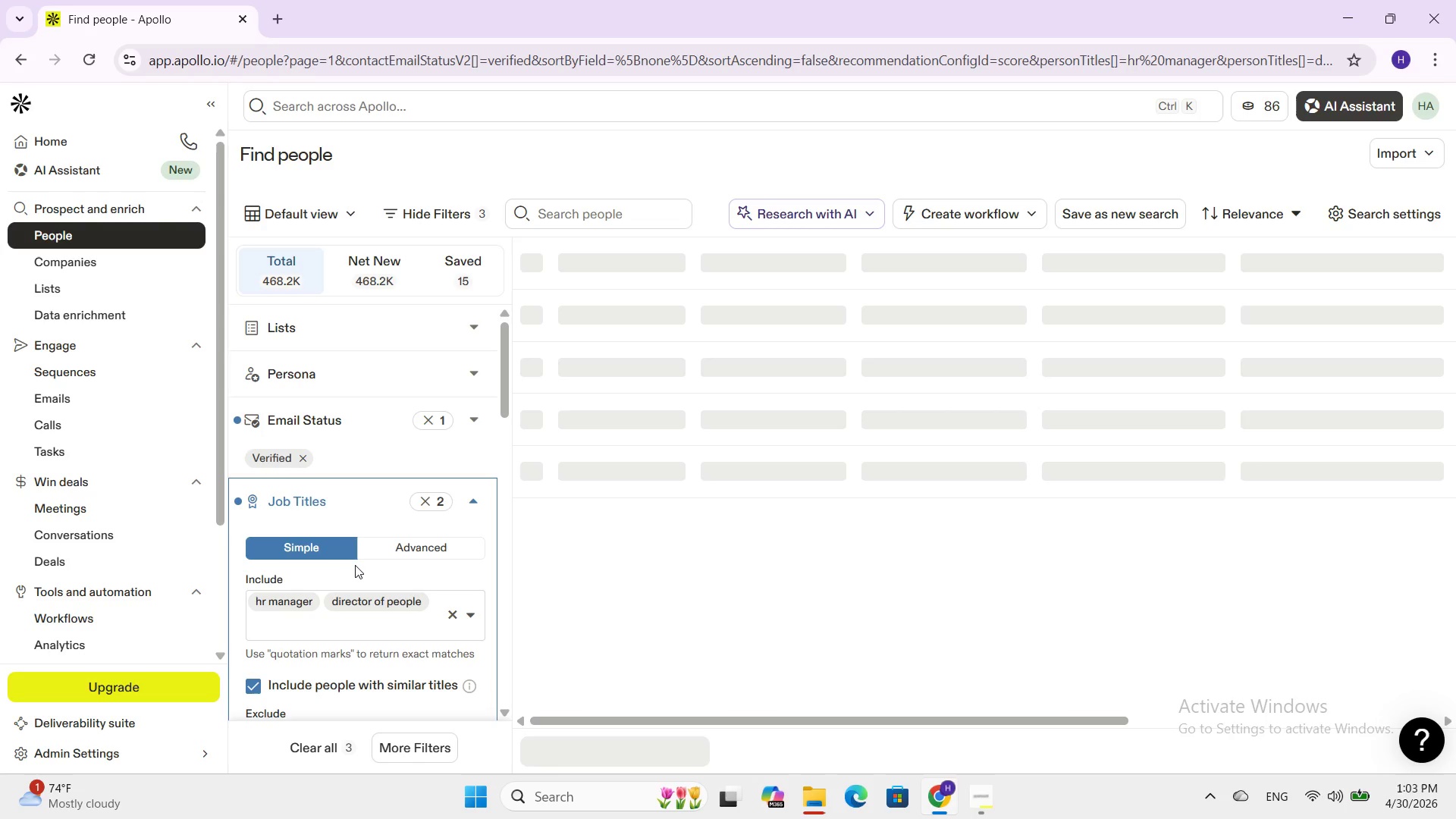 
type(benefit)
 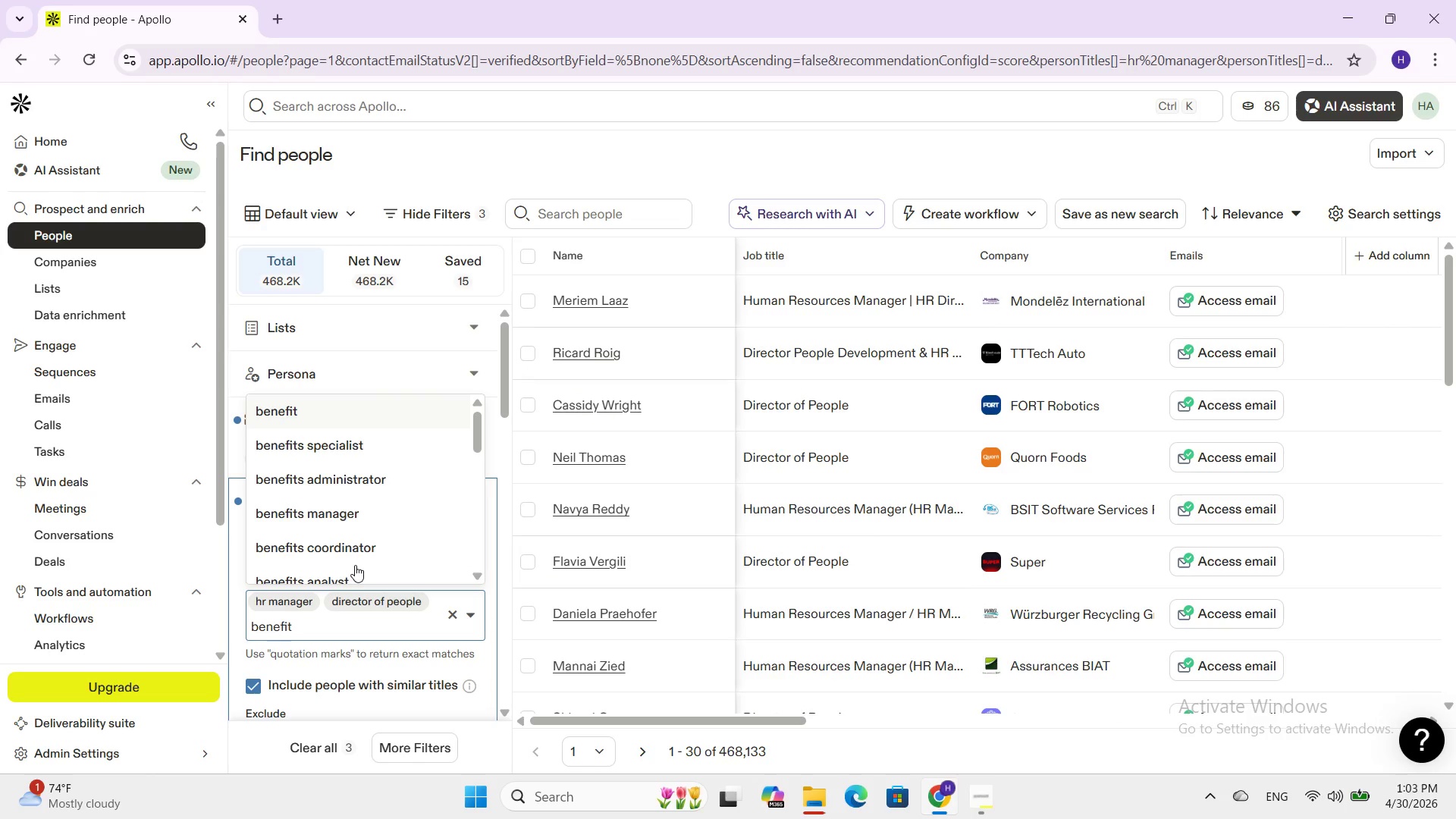 
left_click([330, 510])
 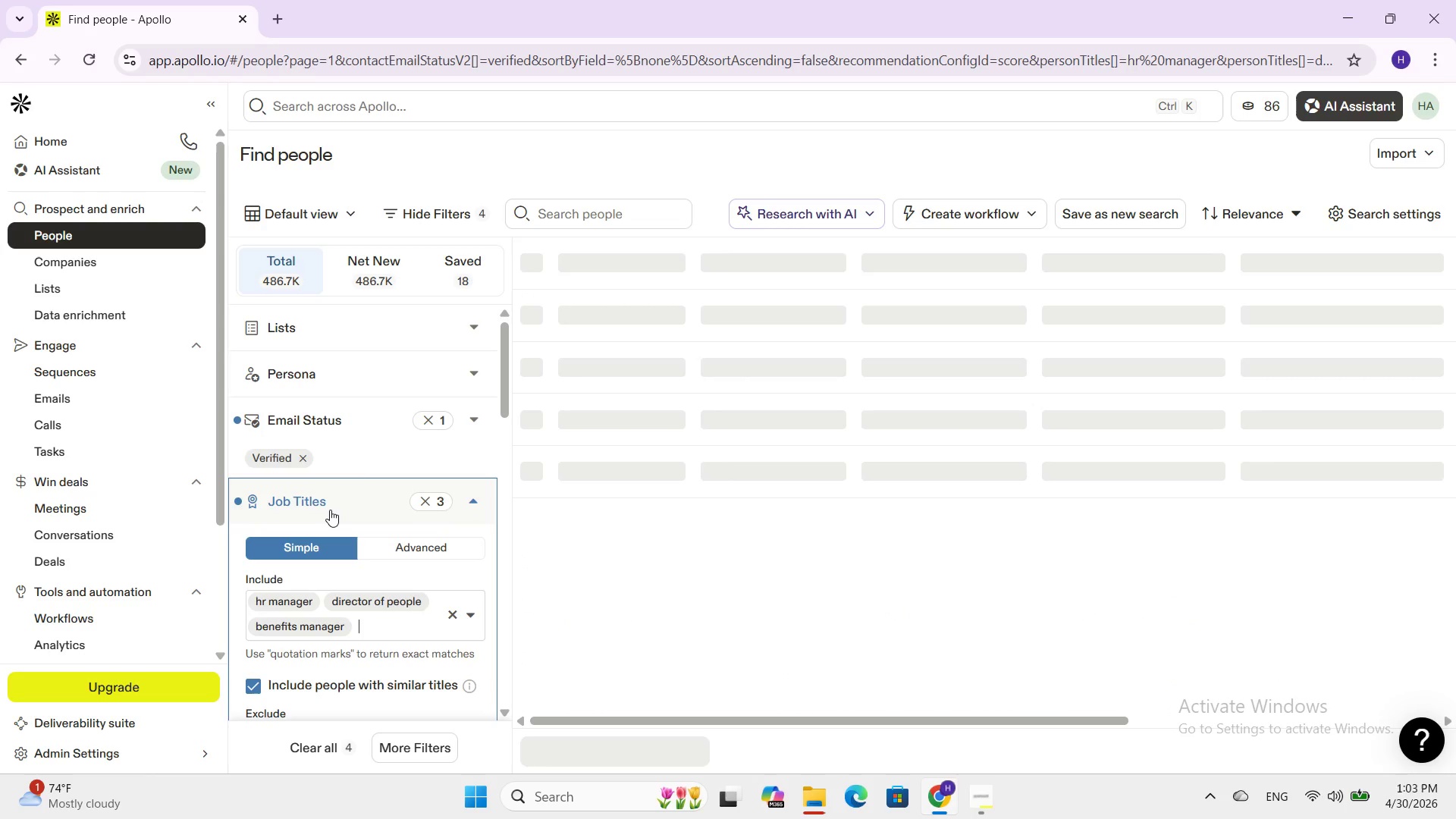 
type(wellness coo)
 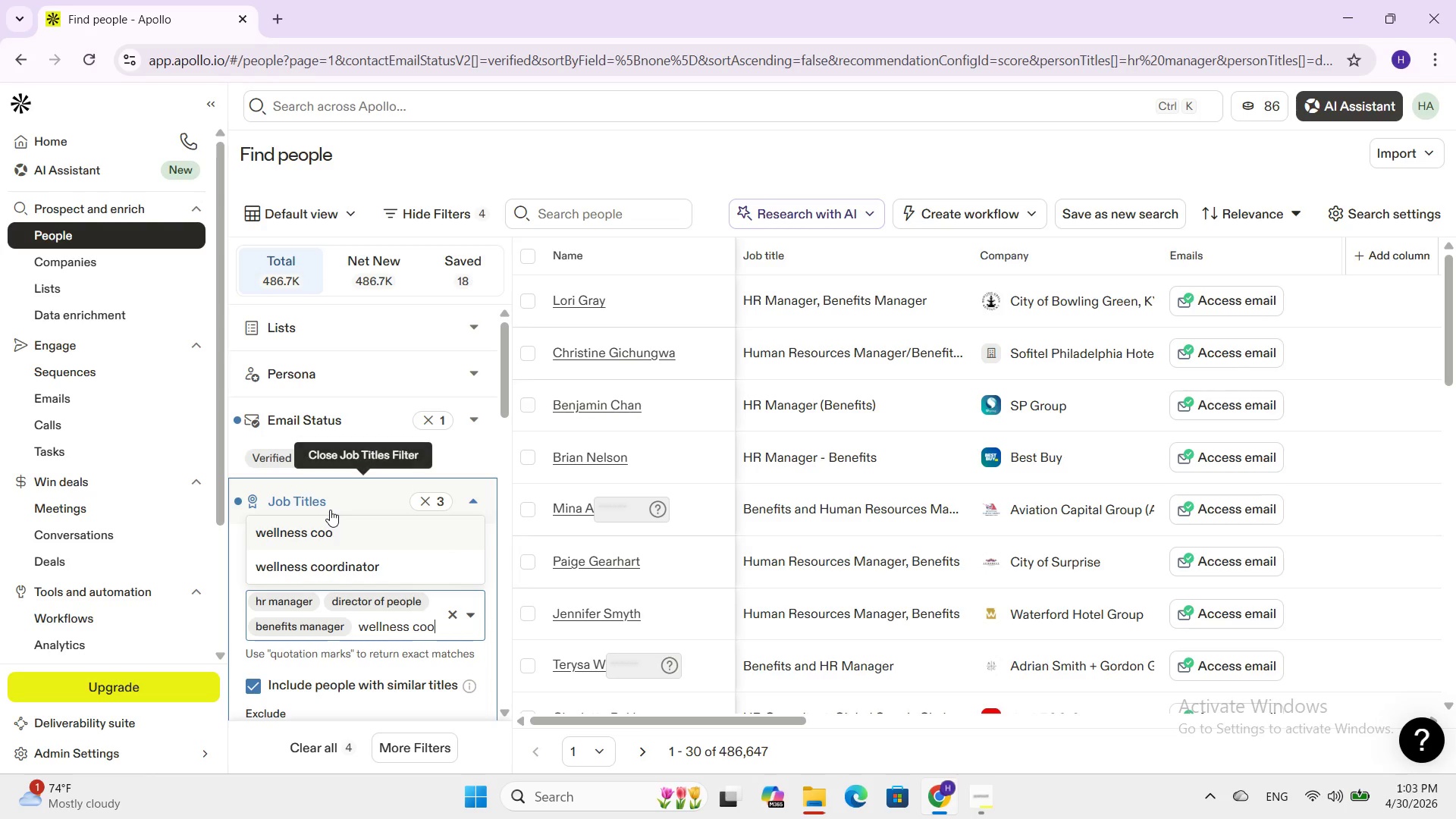 
left_click([340, 564])
 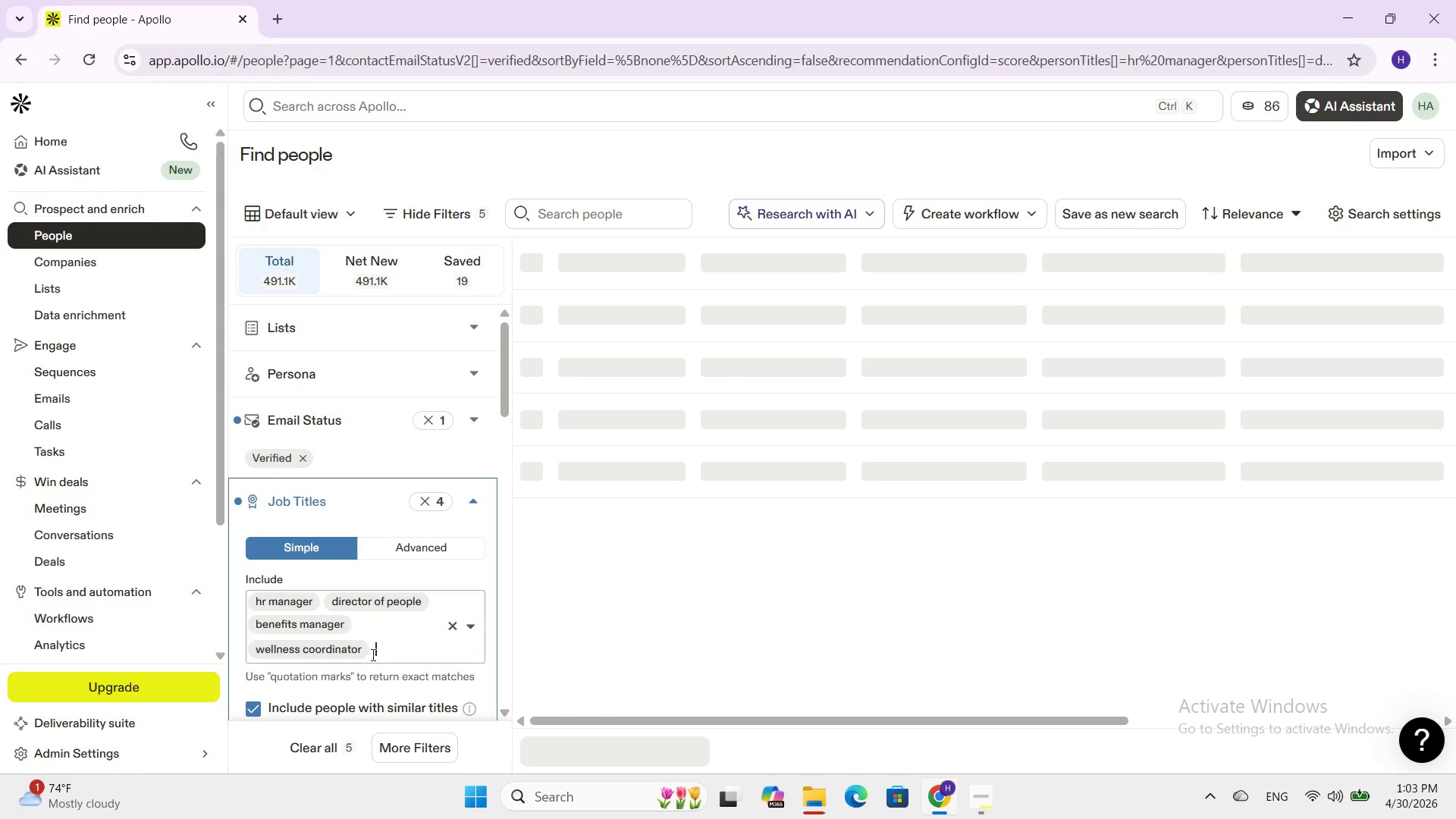 
scroll: coordinate [394, 570], scroll_direction: down, amount: 4.0
 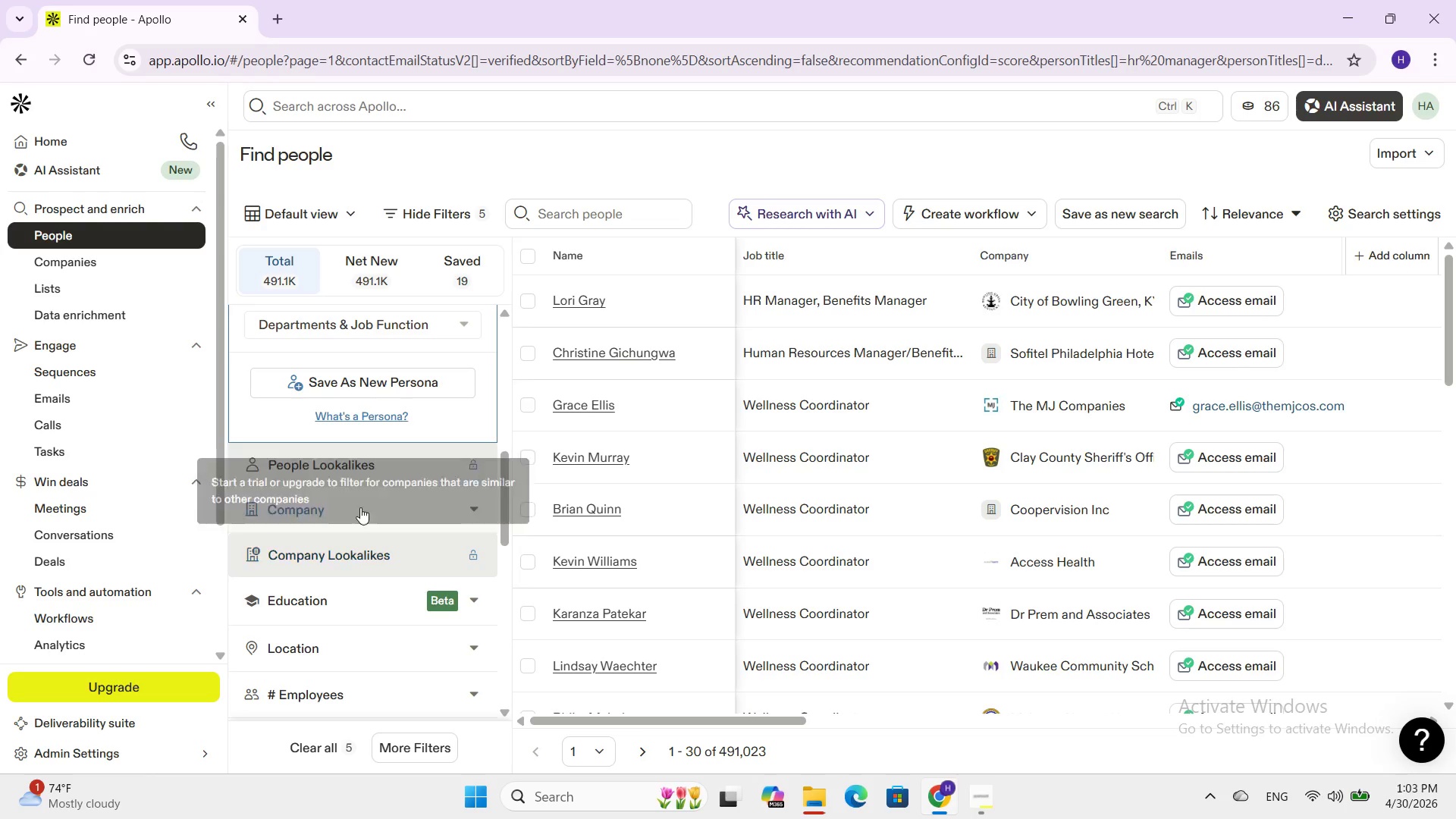 
left_click([367, 647])
 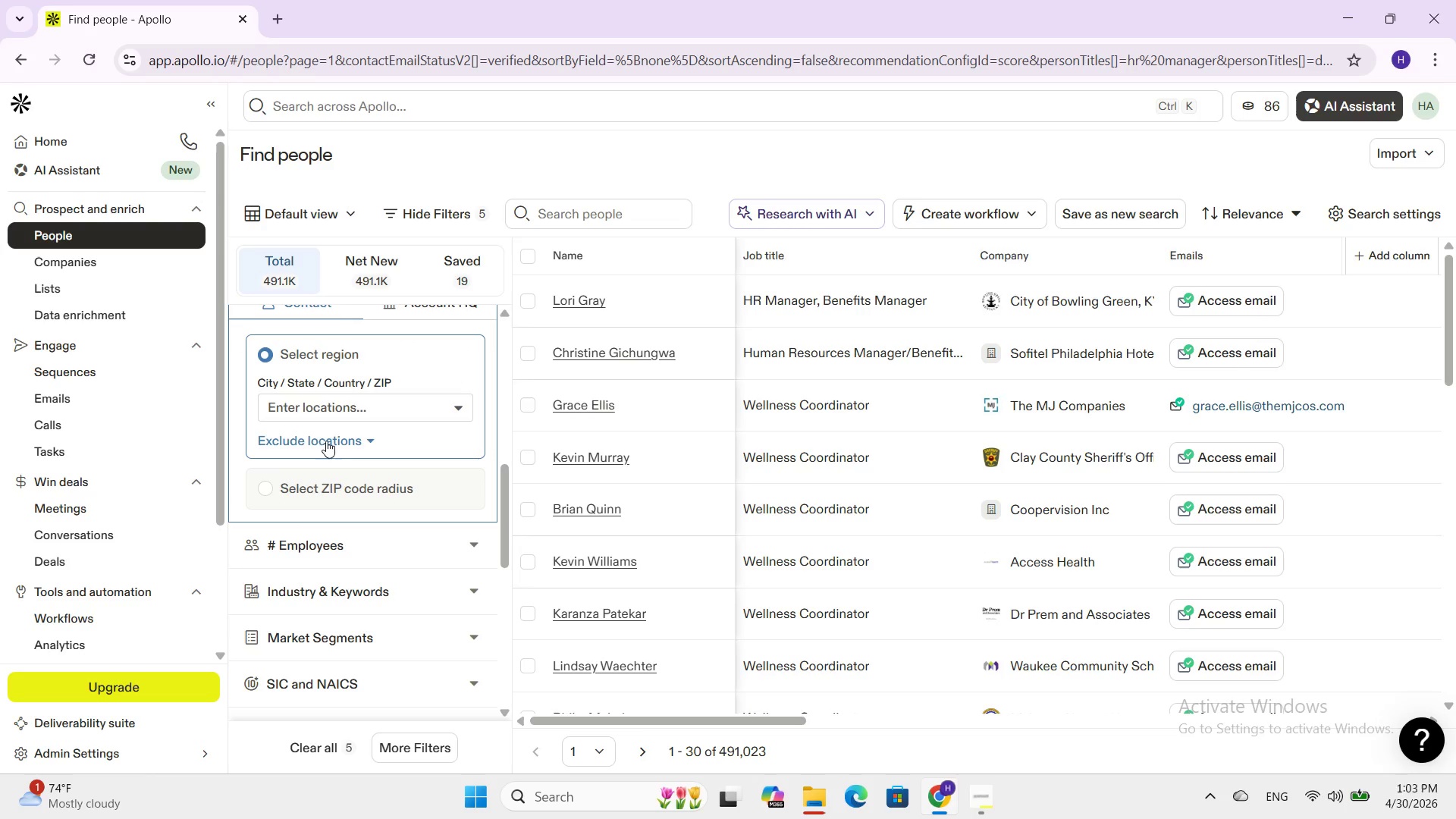 
left_click([325, 401])
 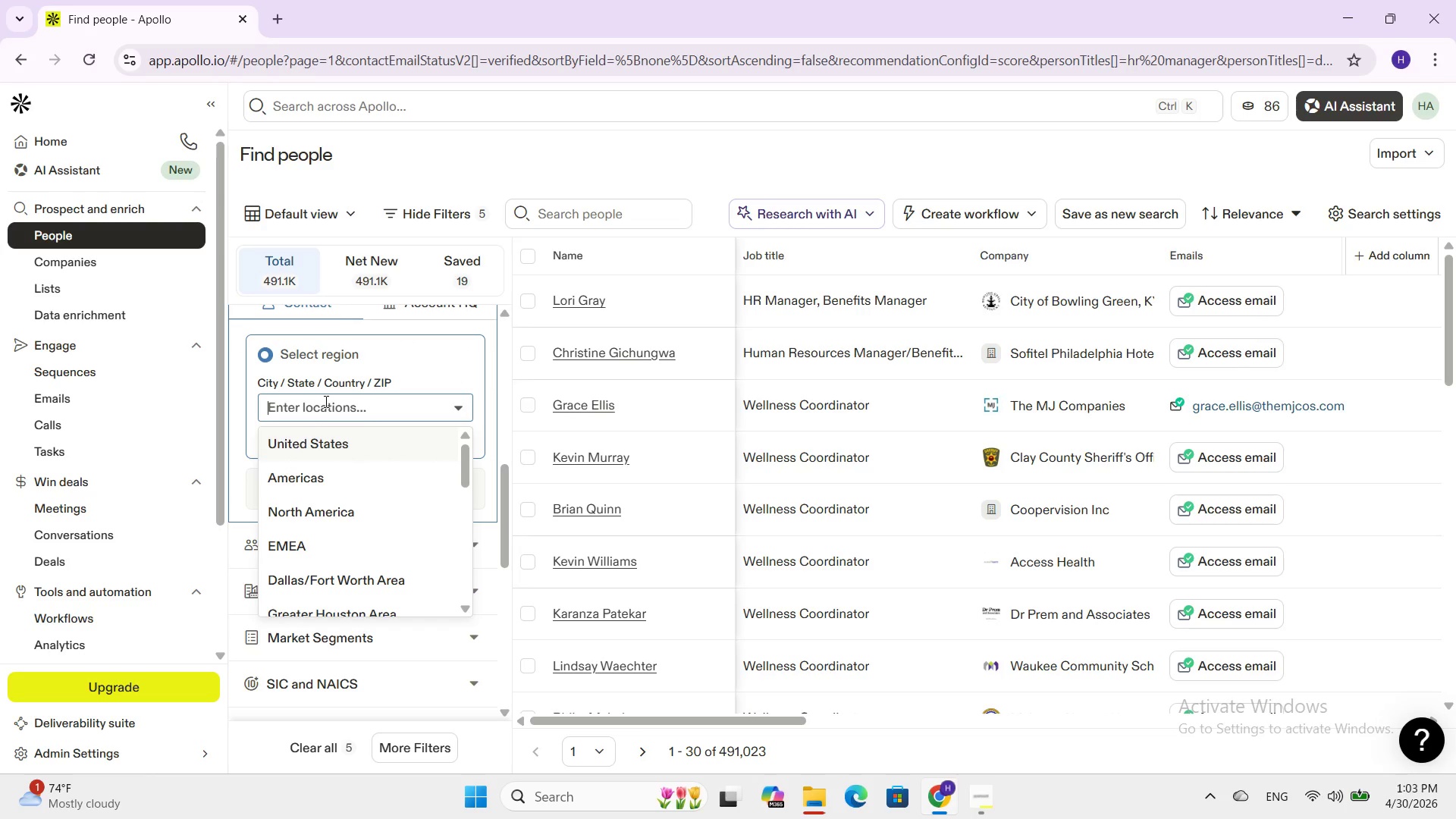 
type(ph)
 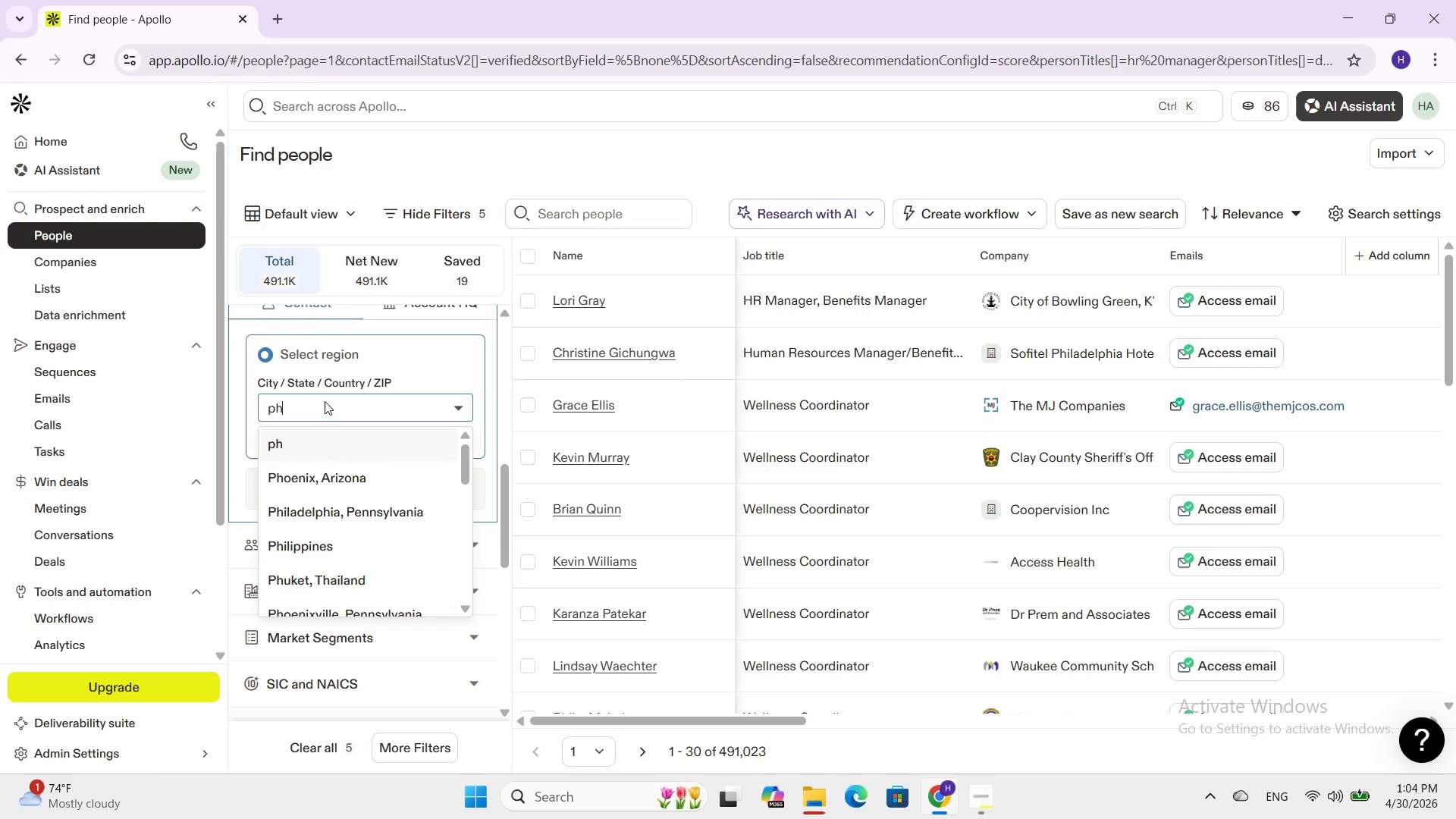 
left_click([297, 476])
 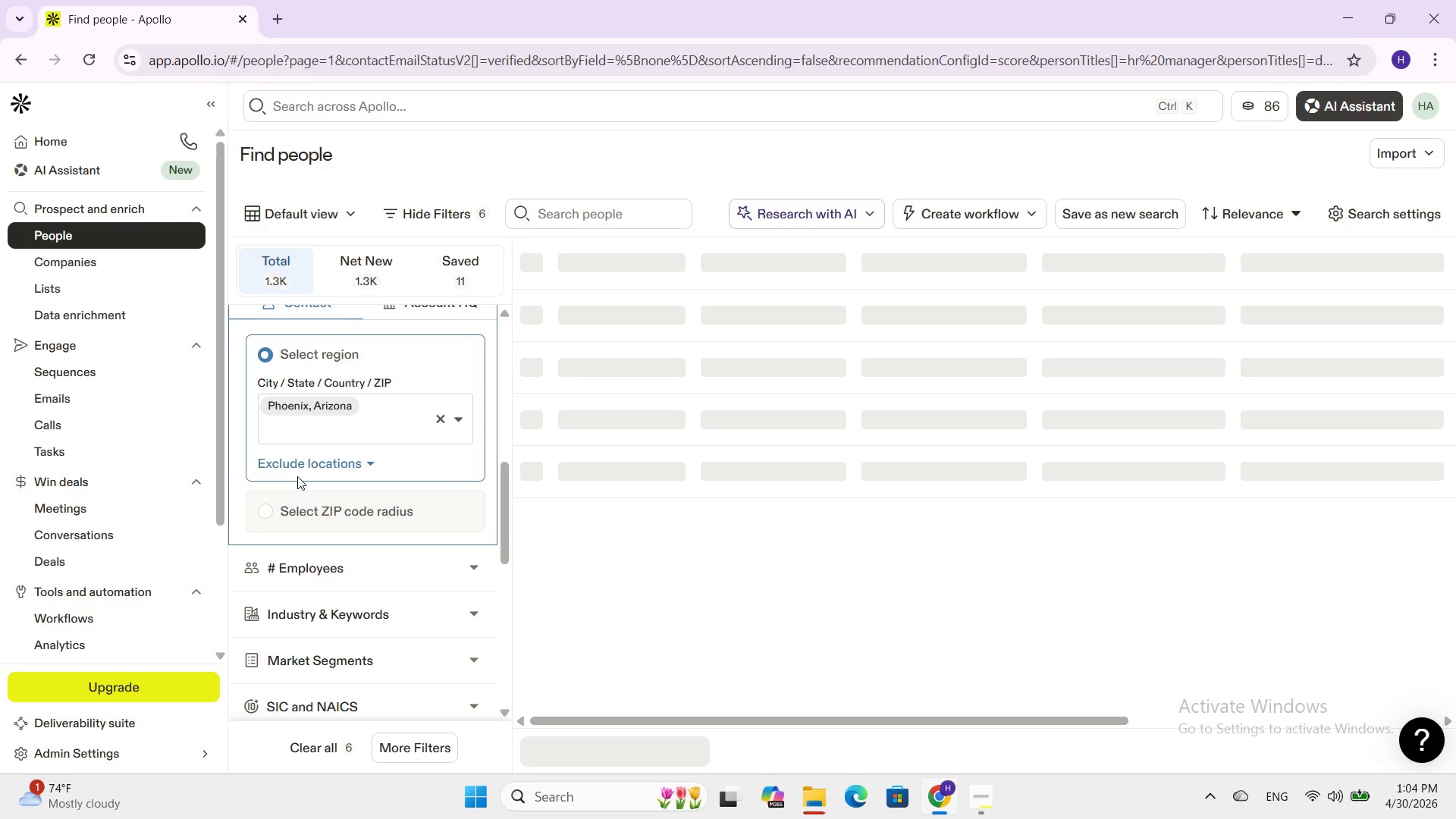 
type(Arizona )
key(Backspace)
 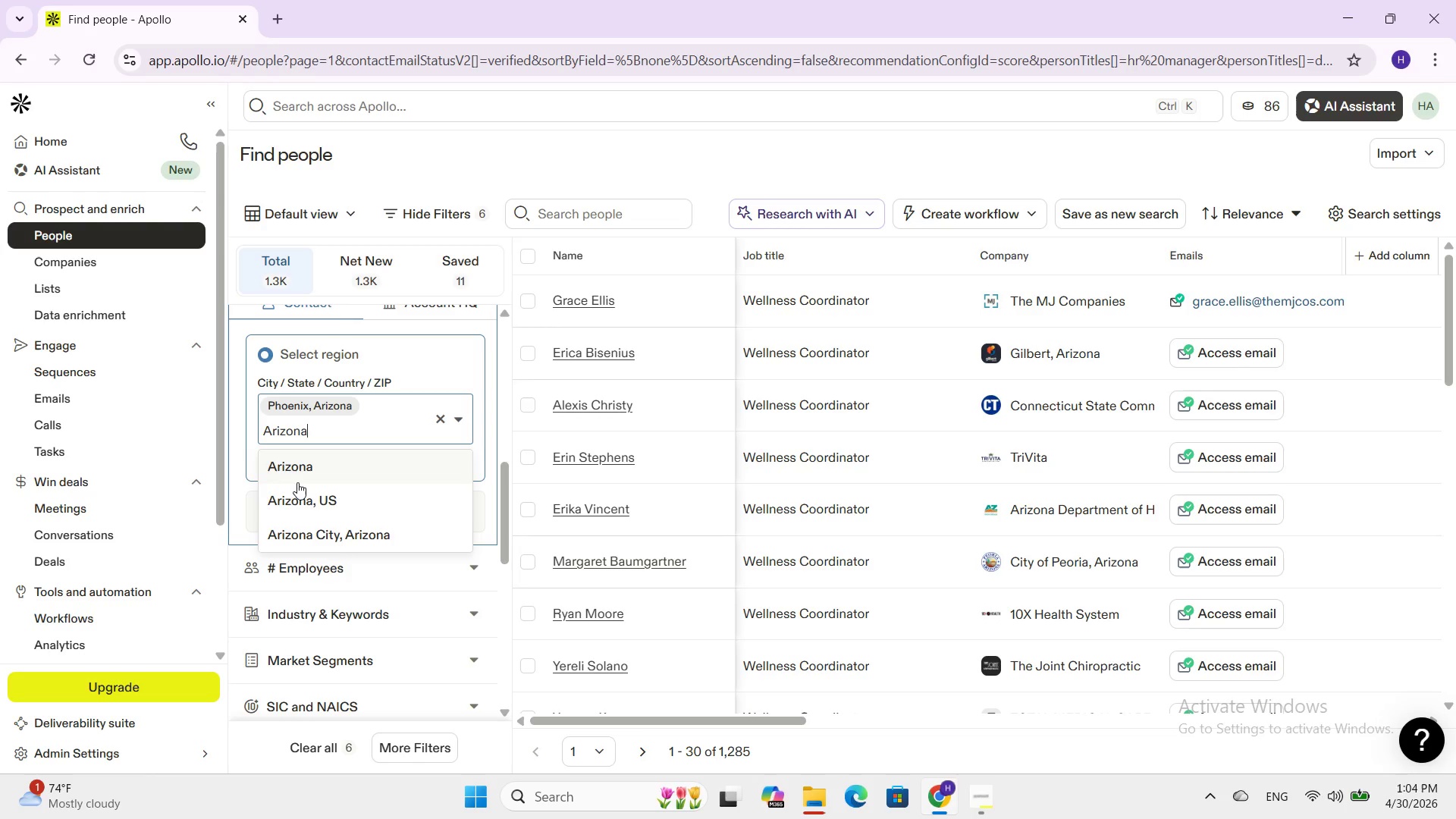 
left_click([292, 499])
 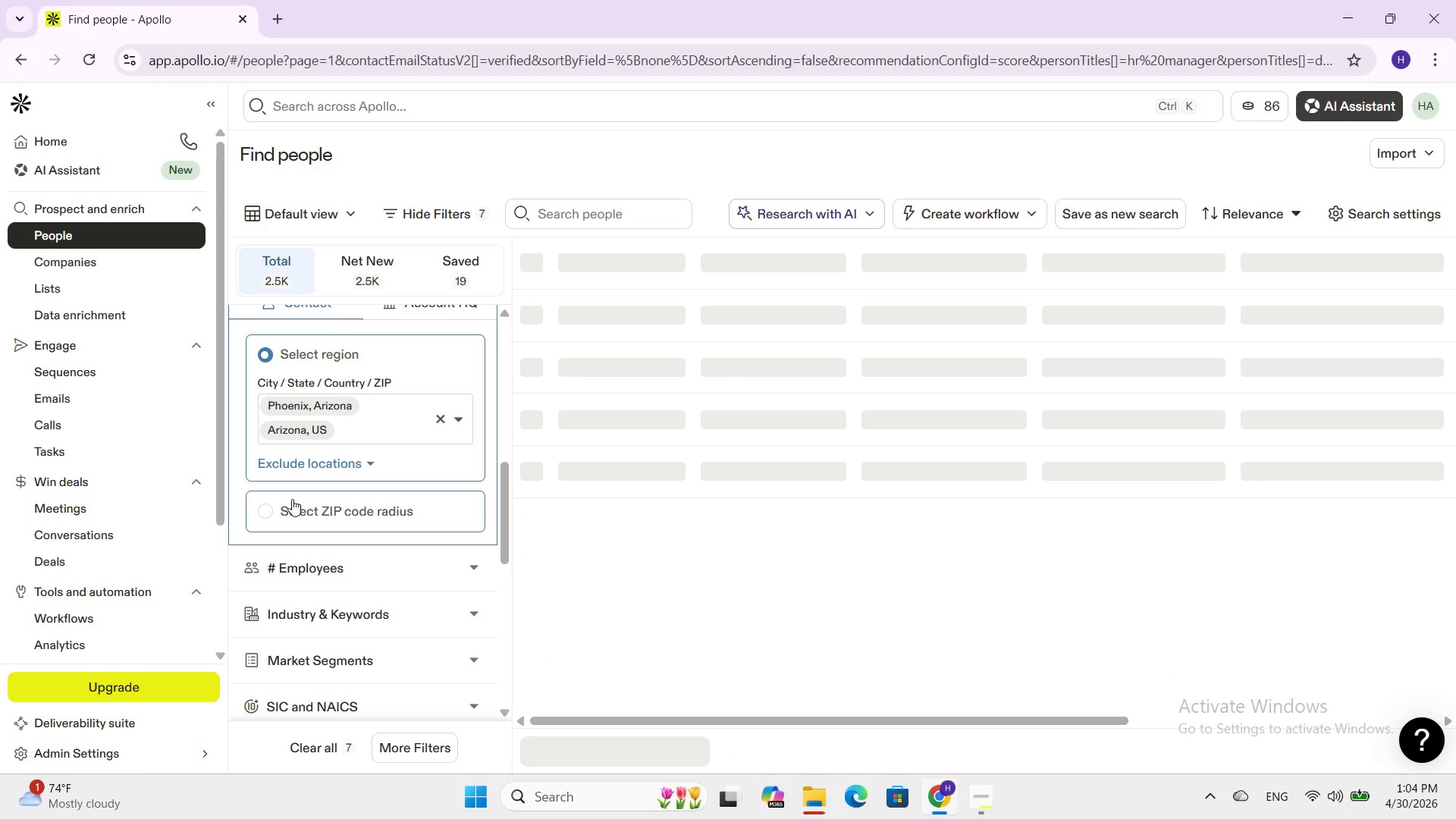 
type(pho)
 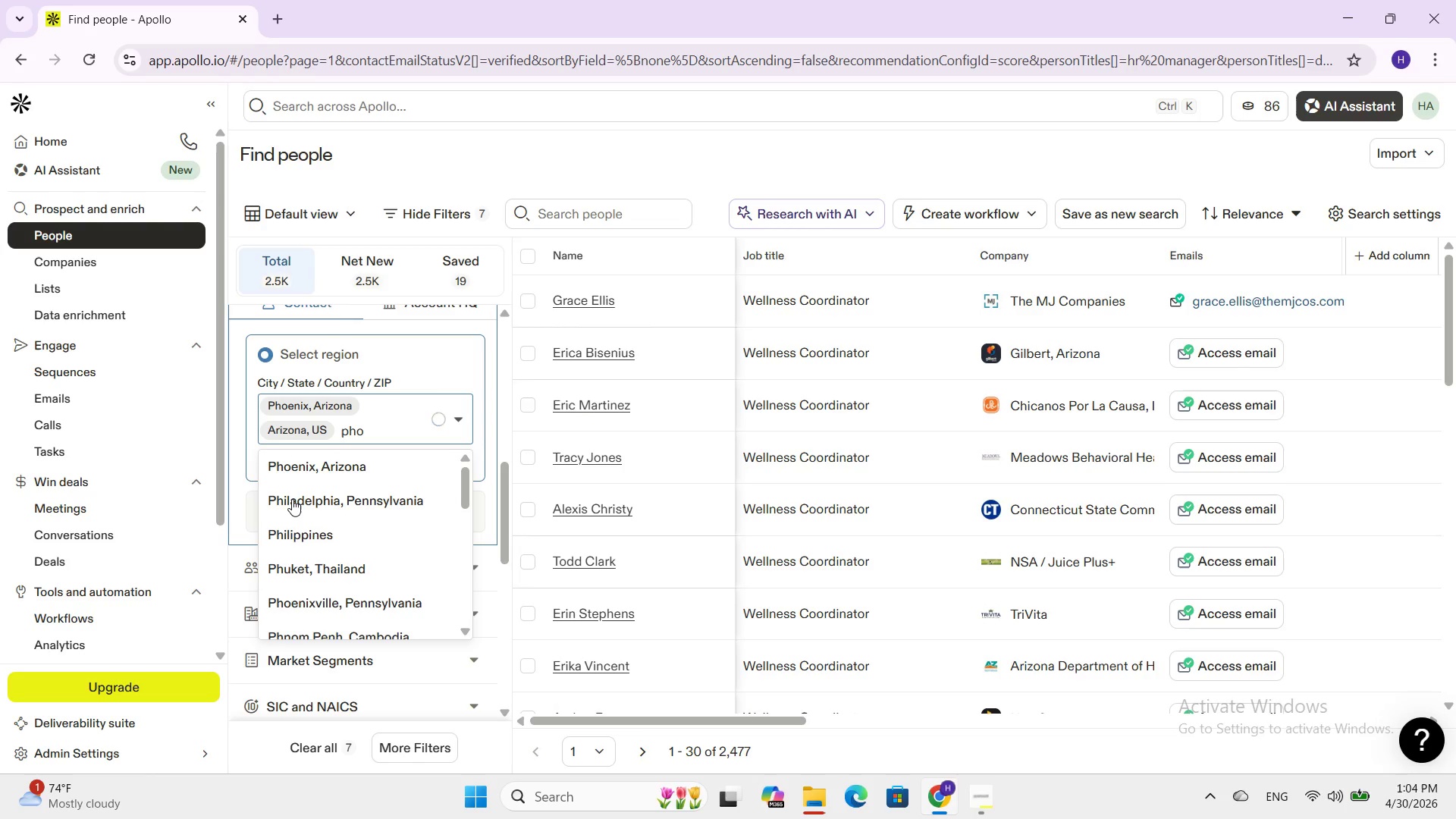 
wait(5.33)
 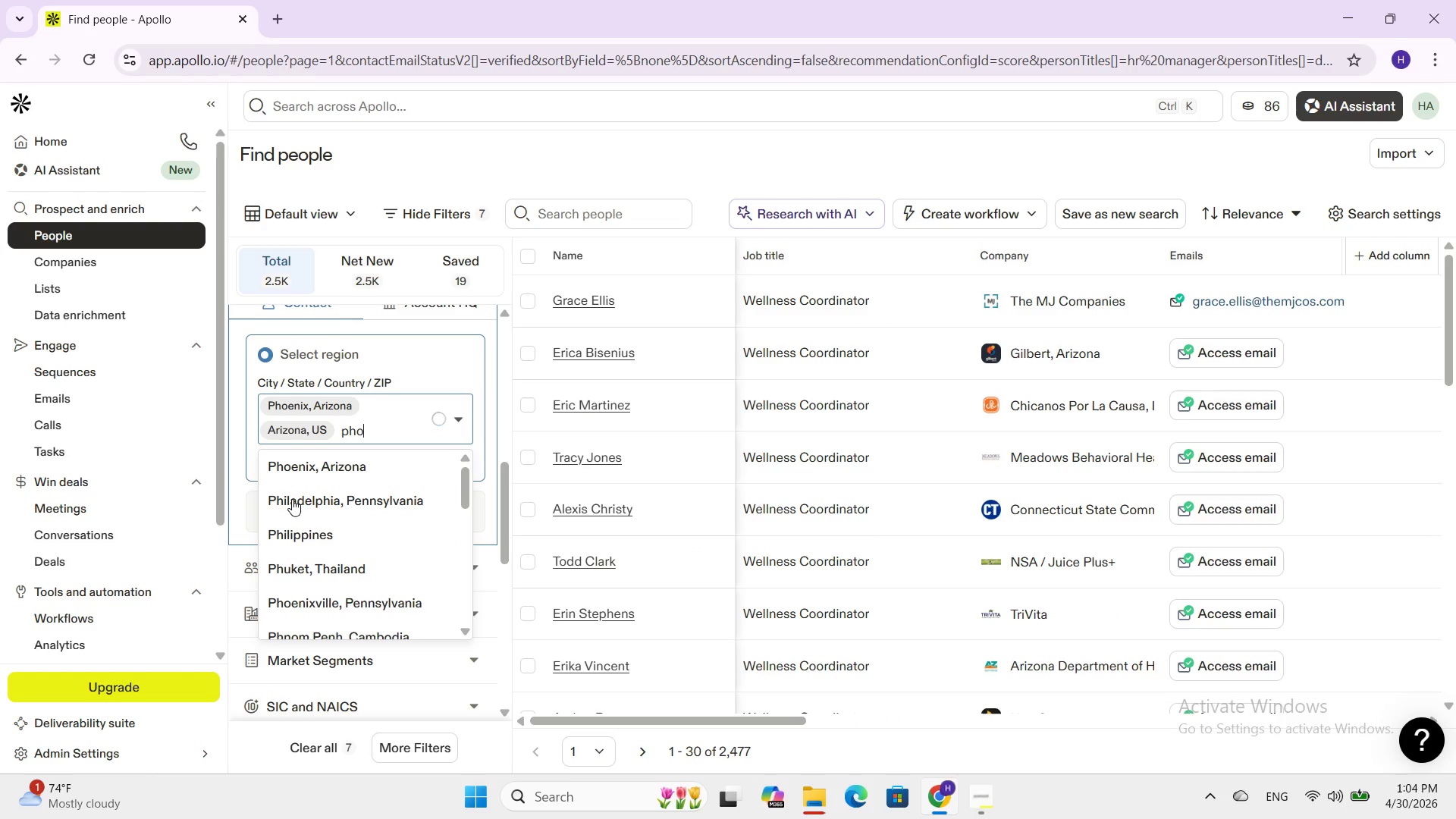 
key(E)
 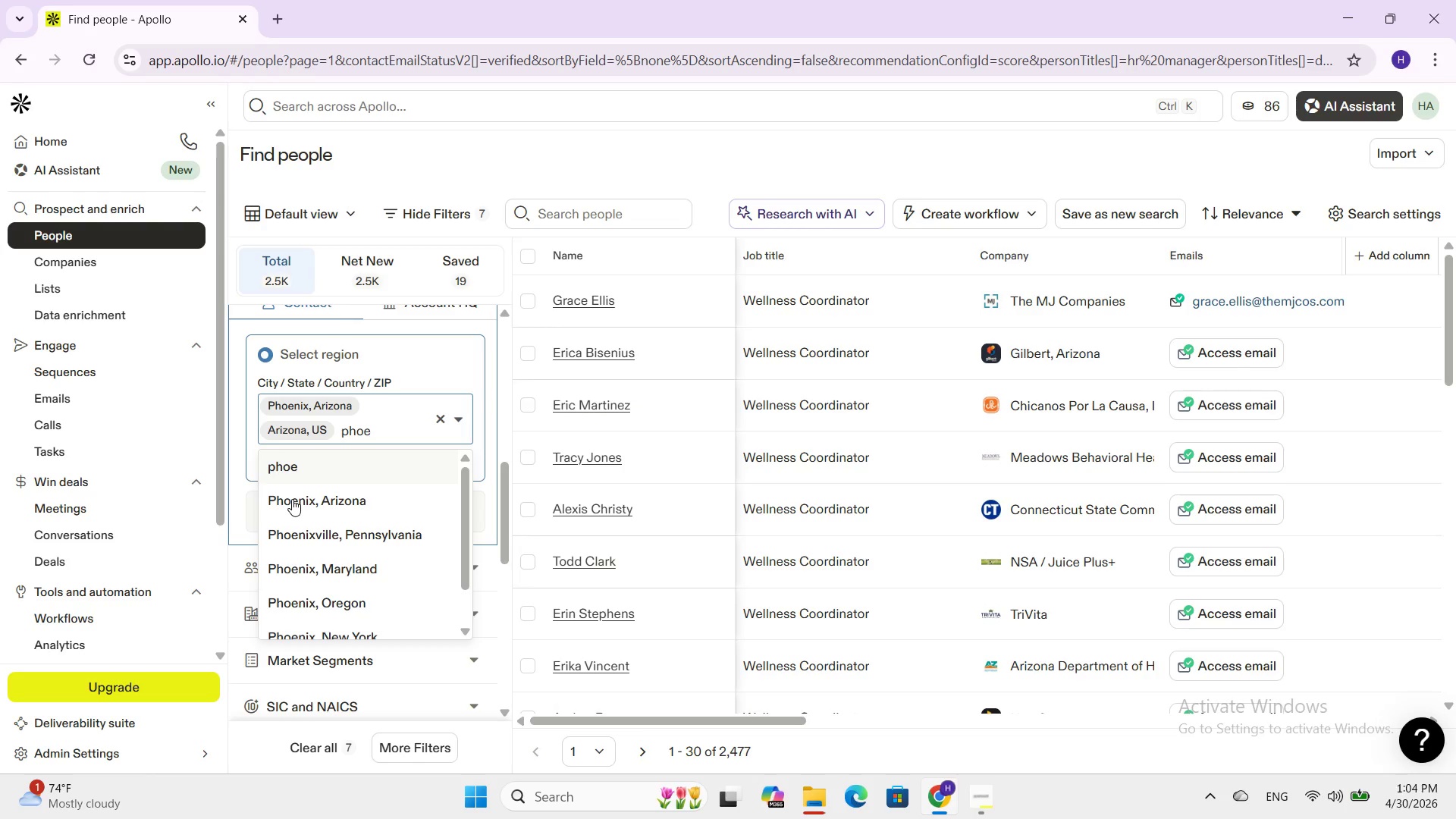 
type(nix)
 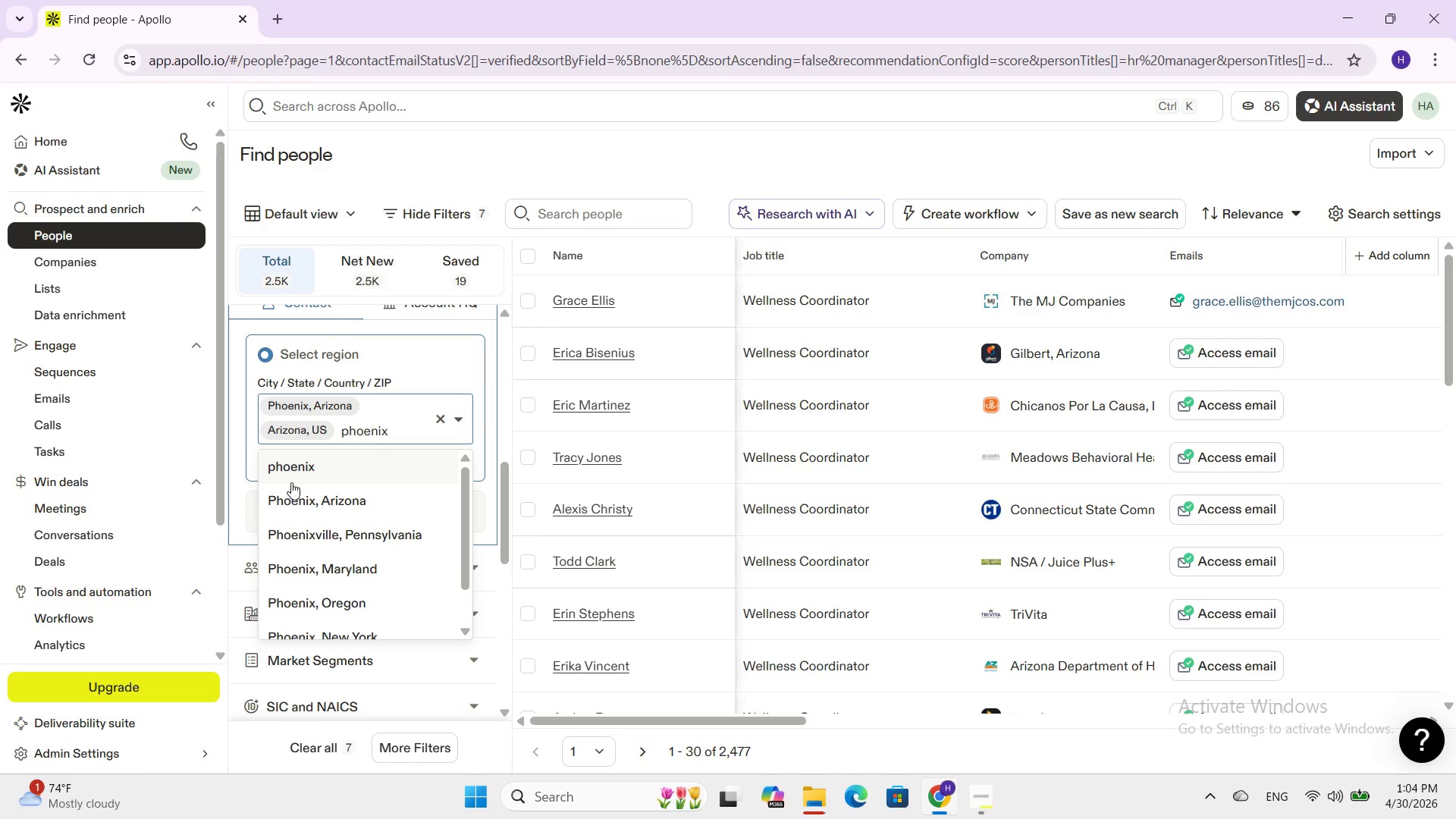 
left_click([293, 472])
 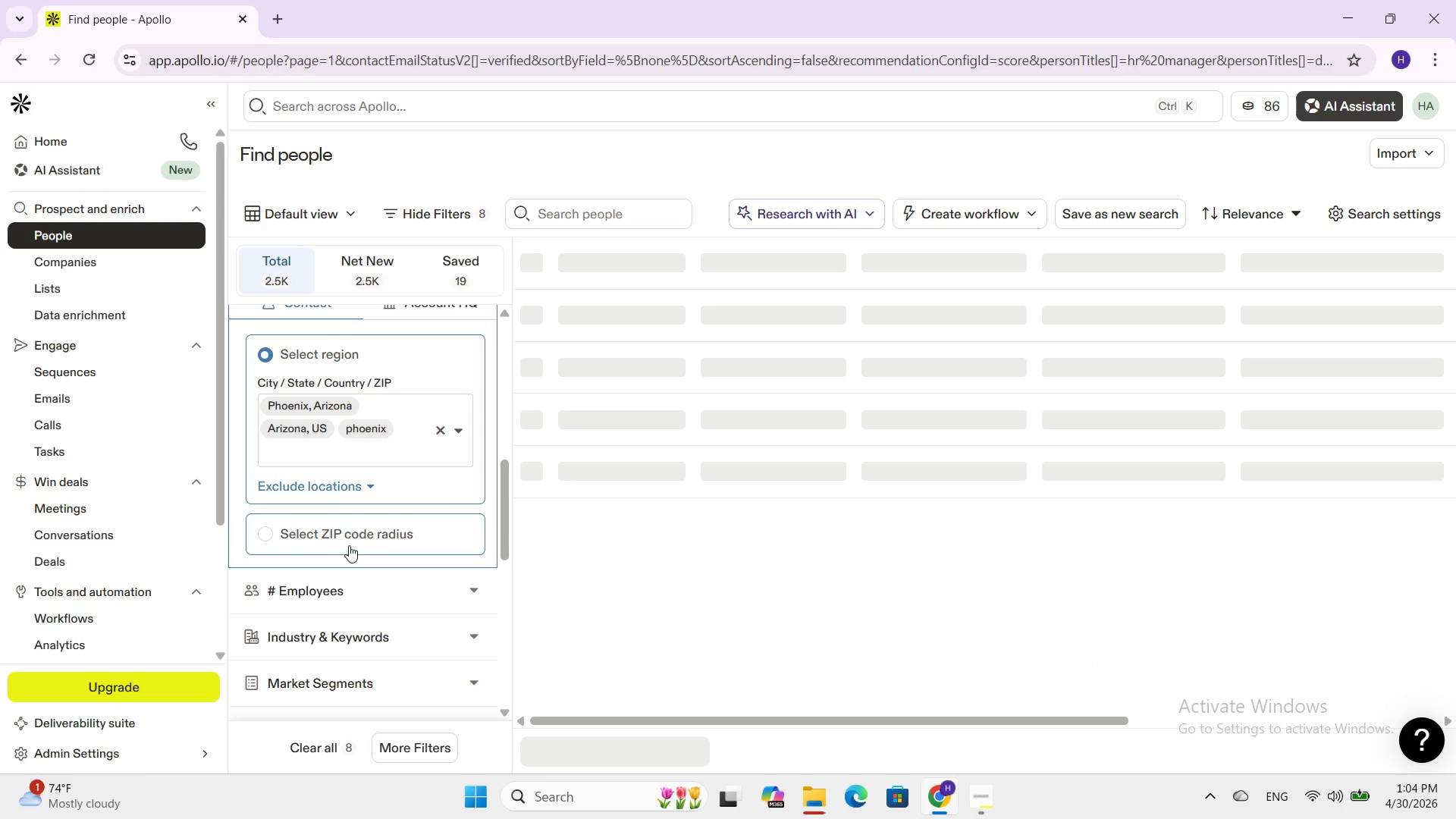 
scroll: coordinate [349, 558], scroll_direction: down, amount: 1.0
 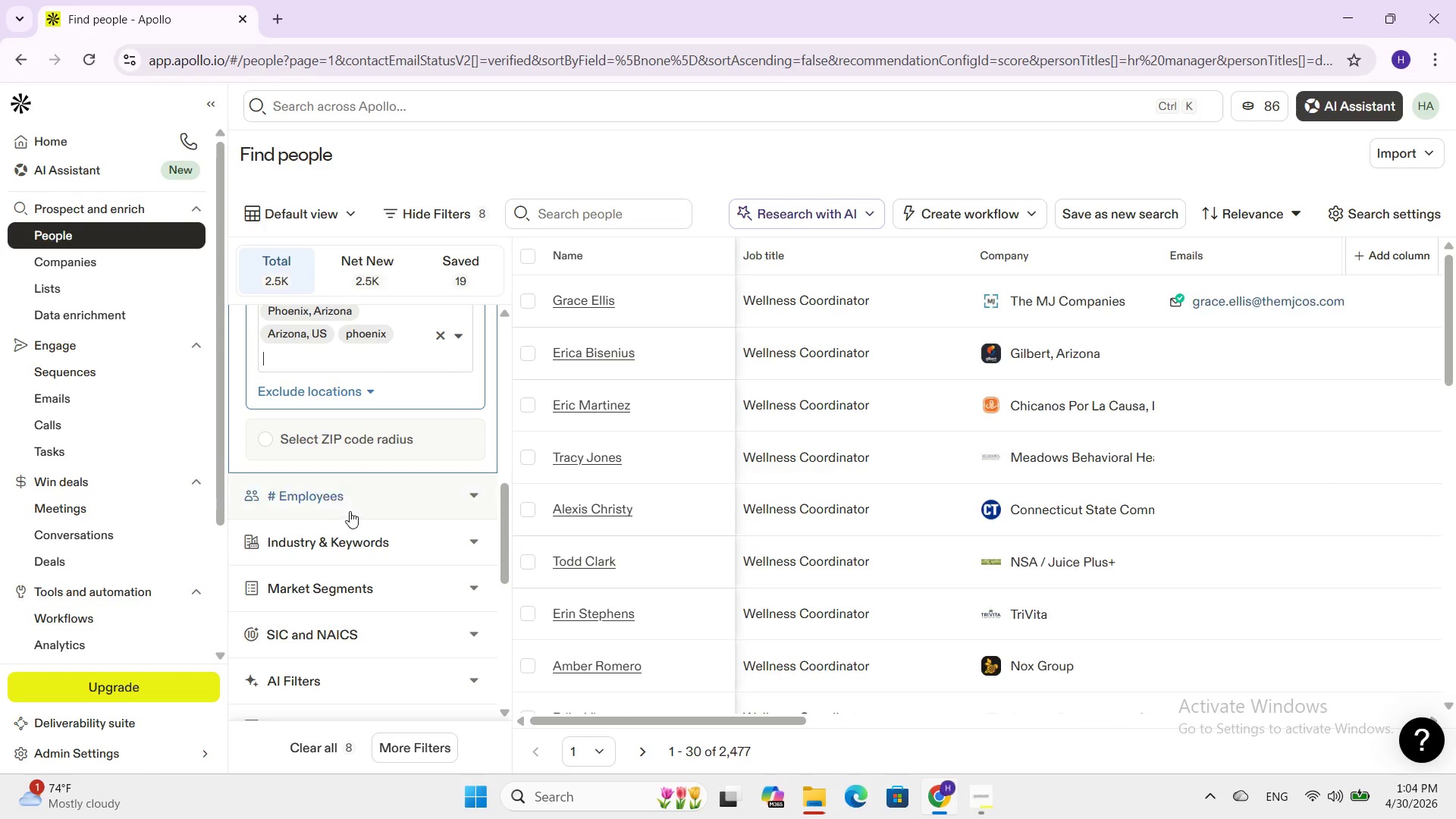 
left_click([353, 503])
 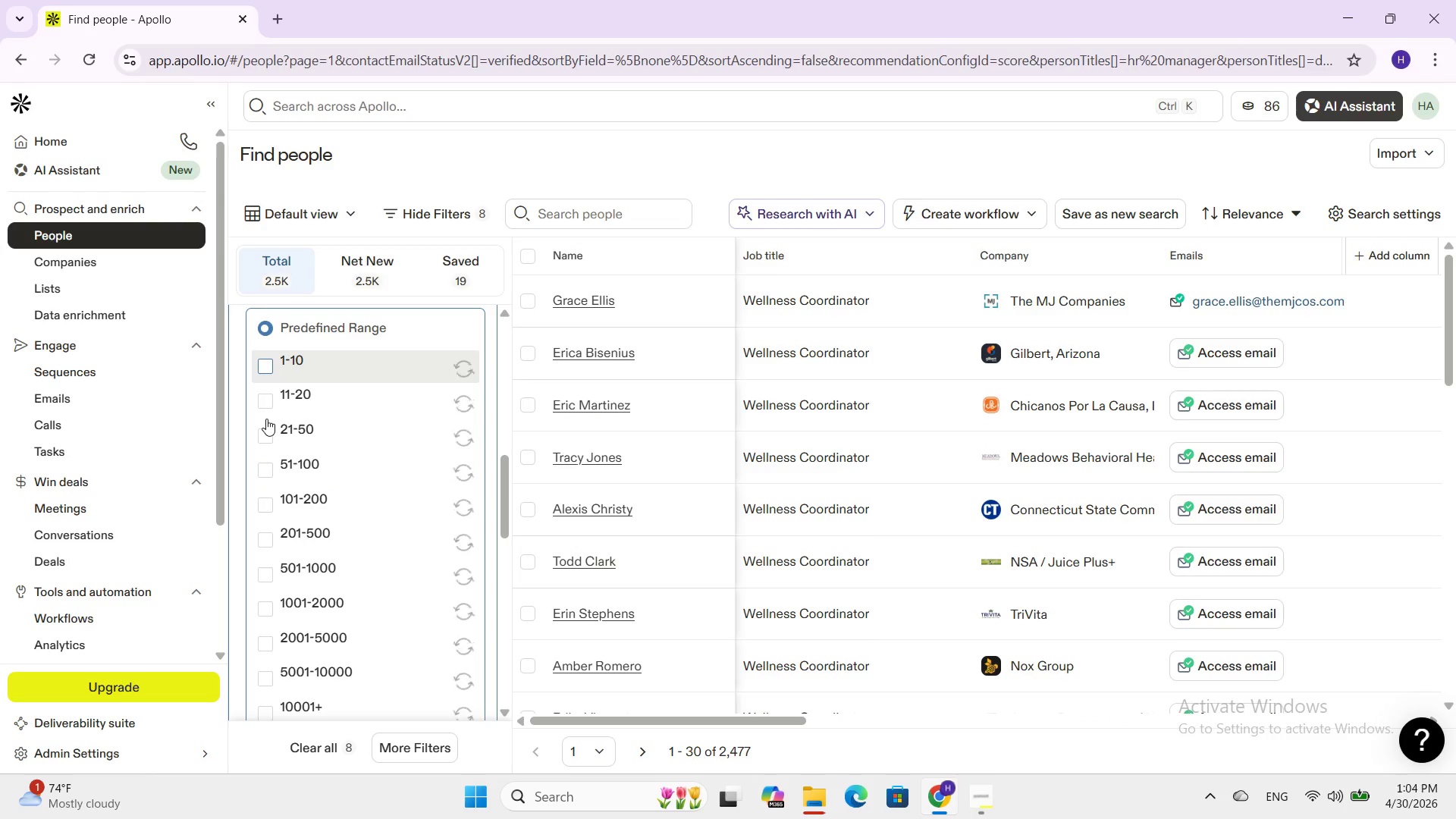 
wait(6.44)
 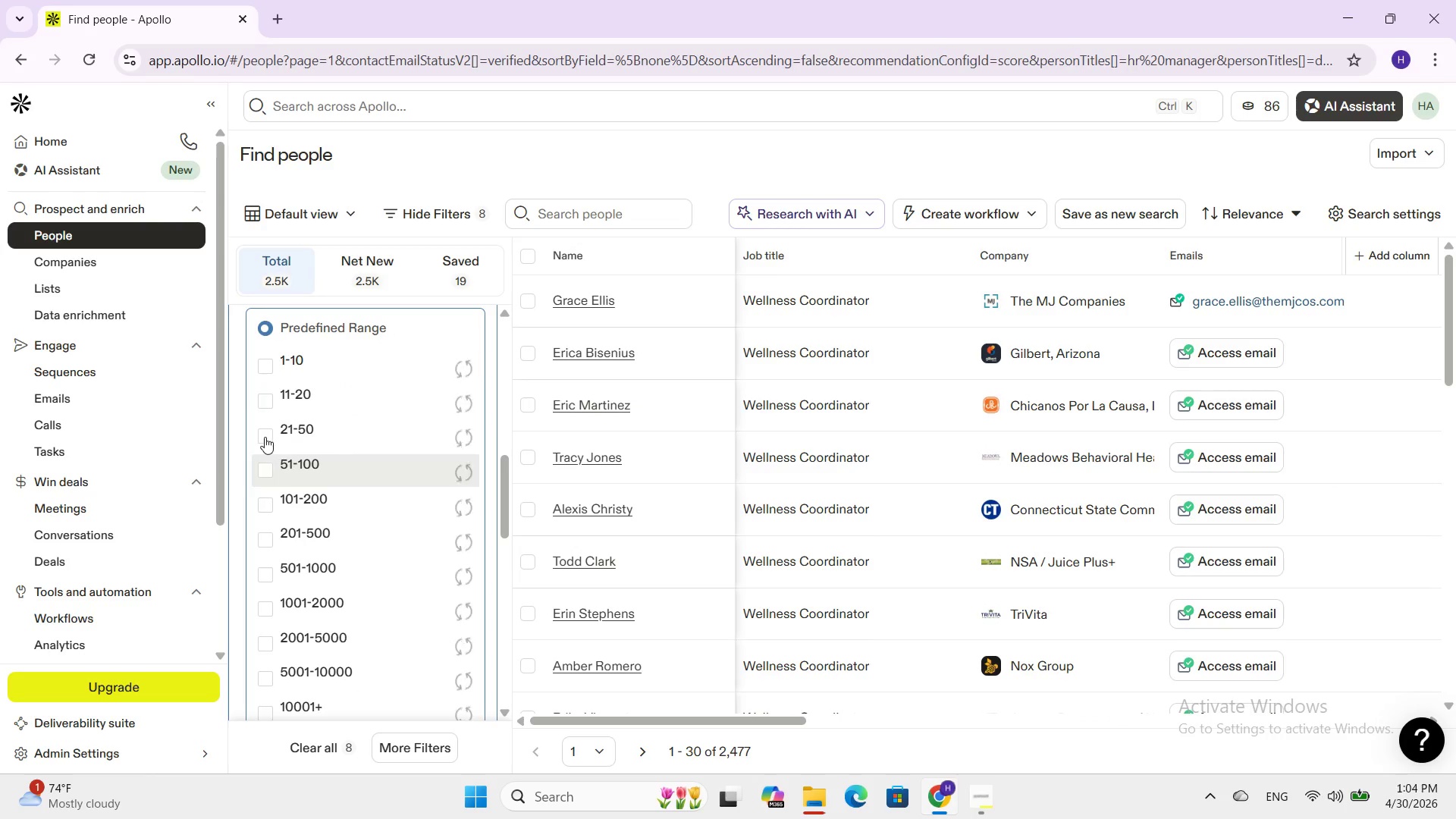 
left_click([264, 446])
 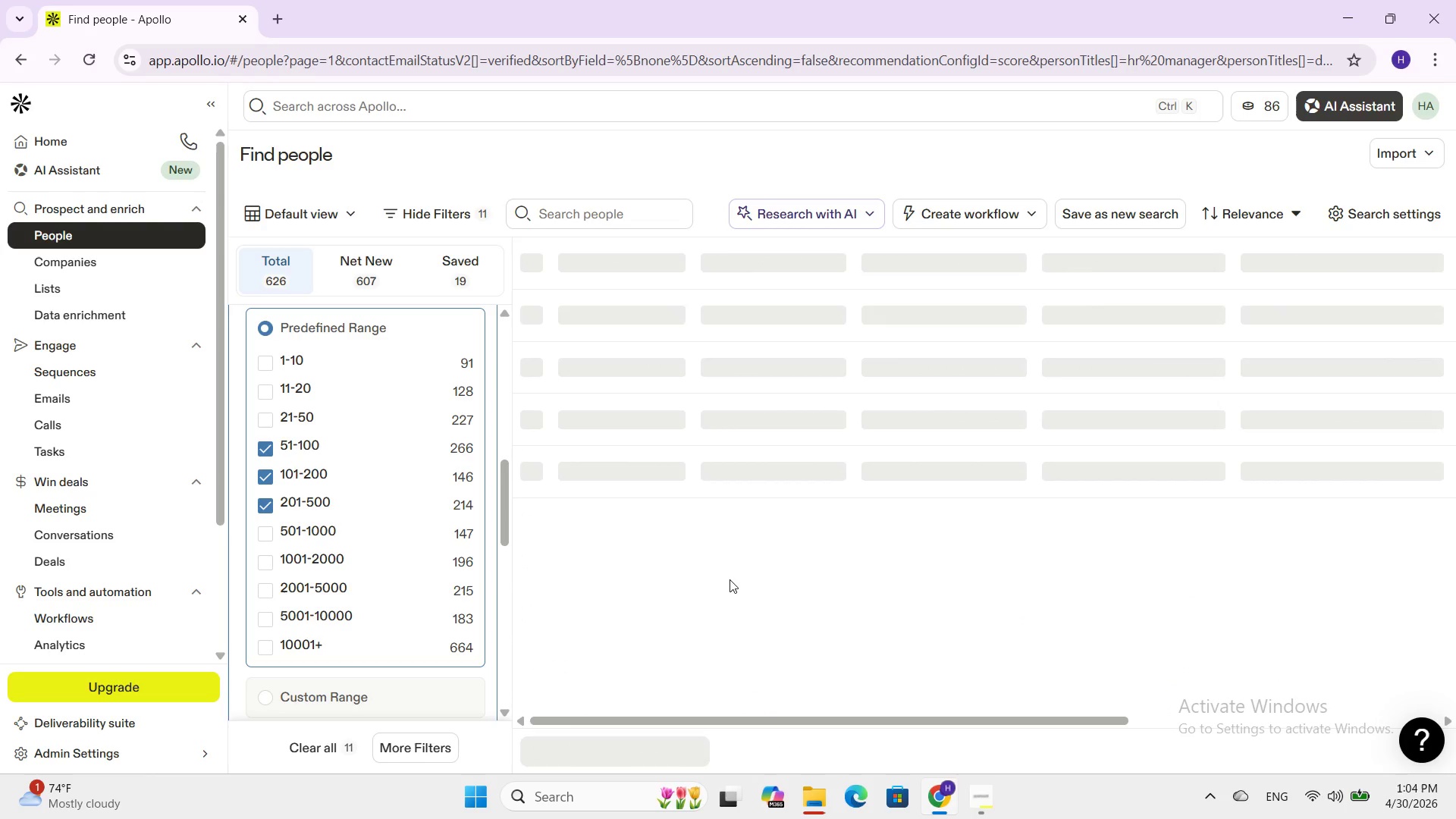 
wait(6.23)
 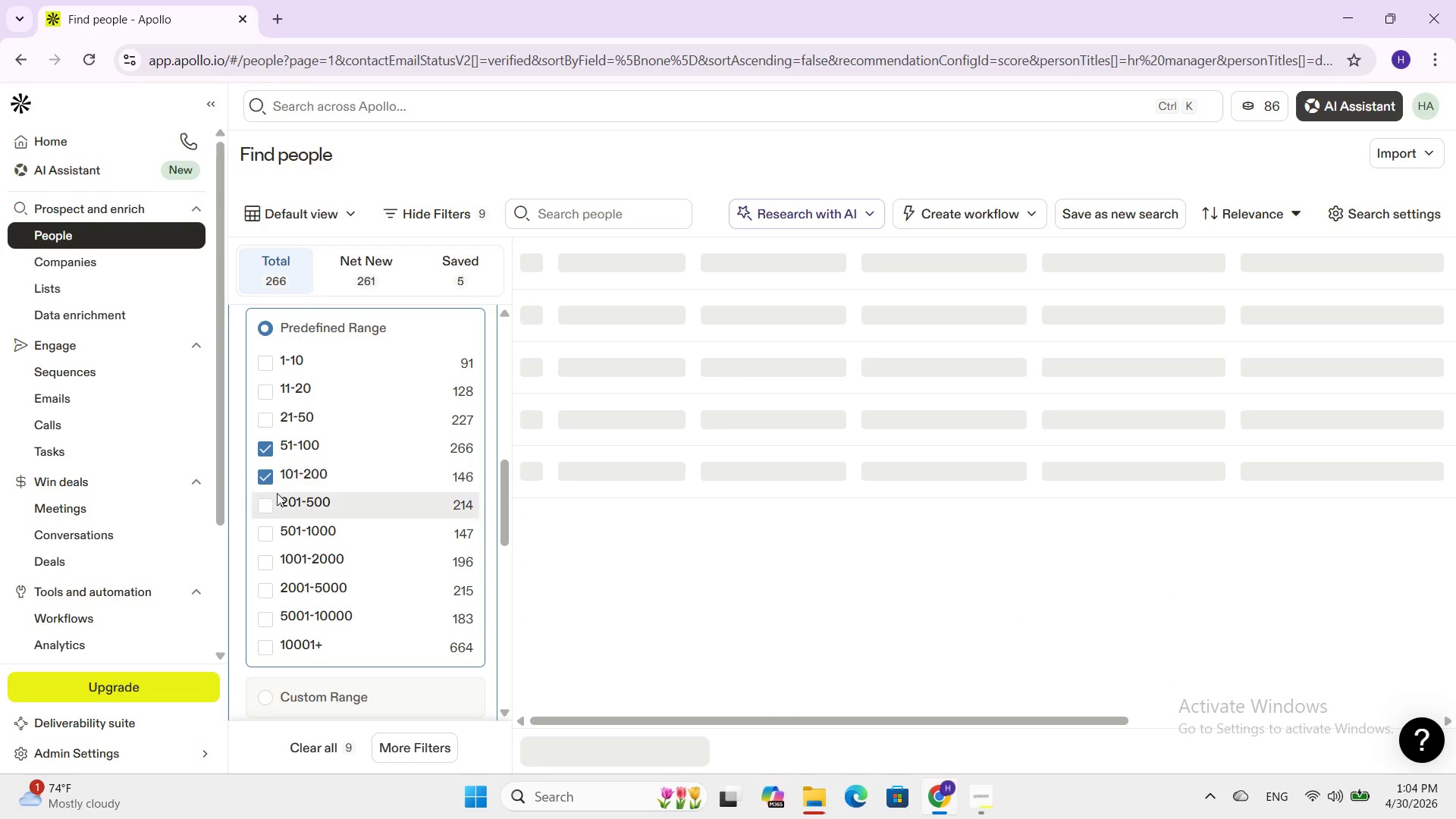 
scroll: coordinate [726, 586], scroll_direction: down, amount: 2.0
 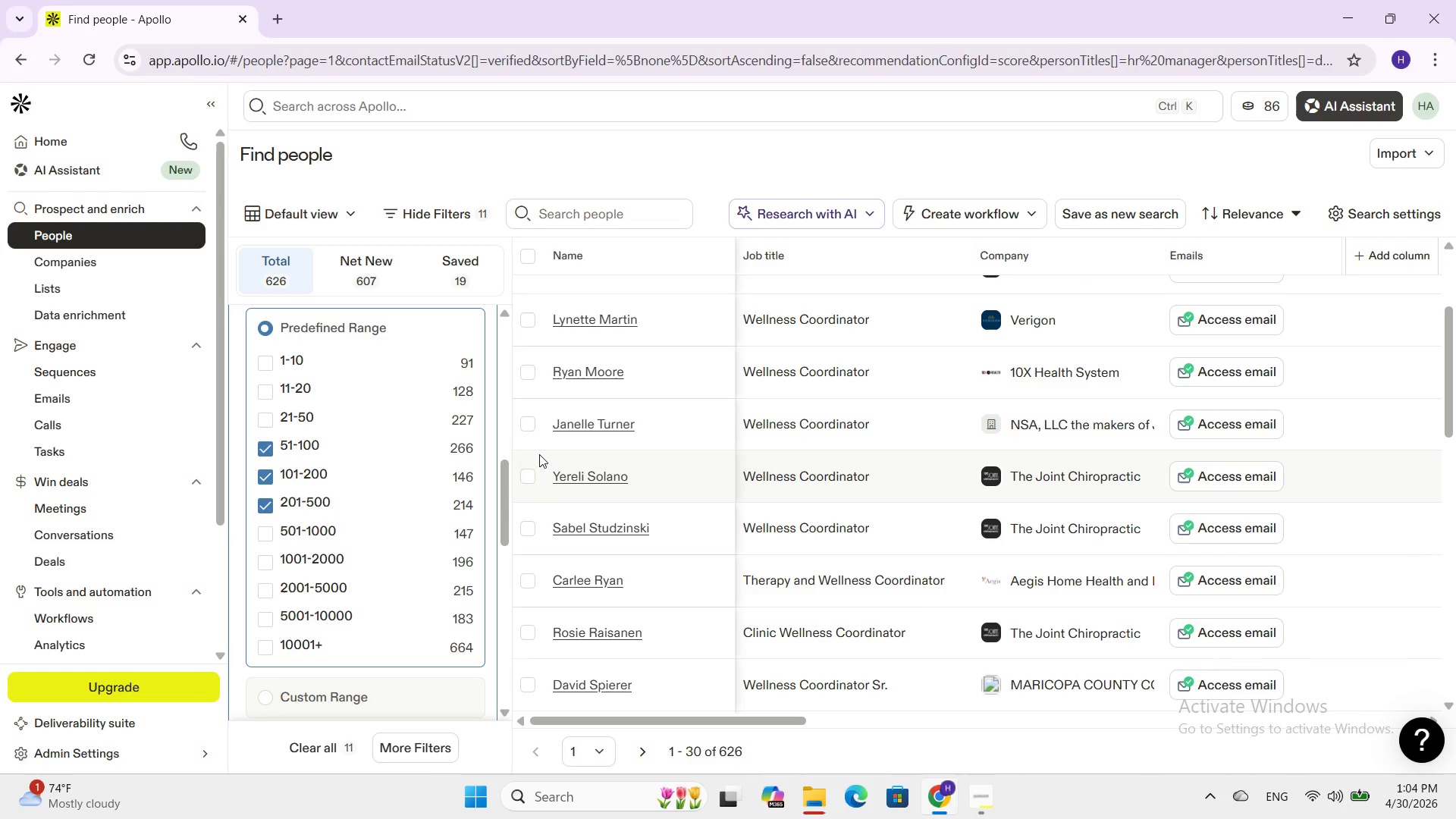 
scroll: coordinate [451, 395], scroll_direction: up, amount: 6.0
 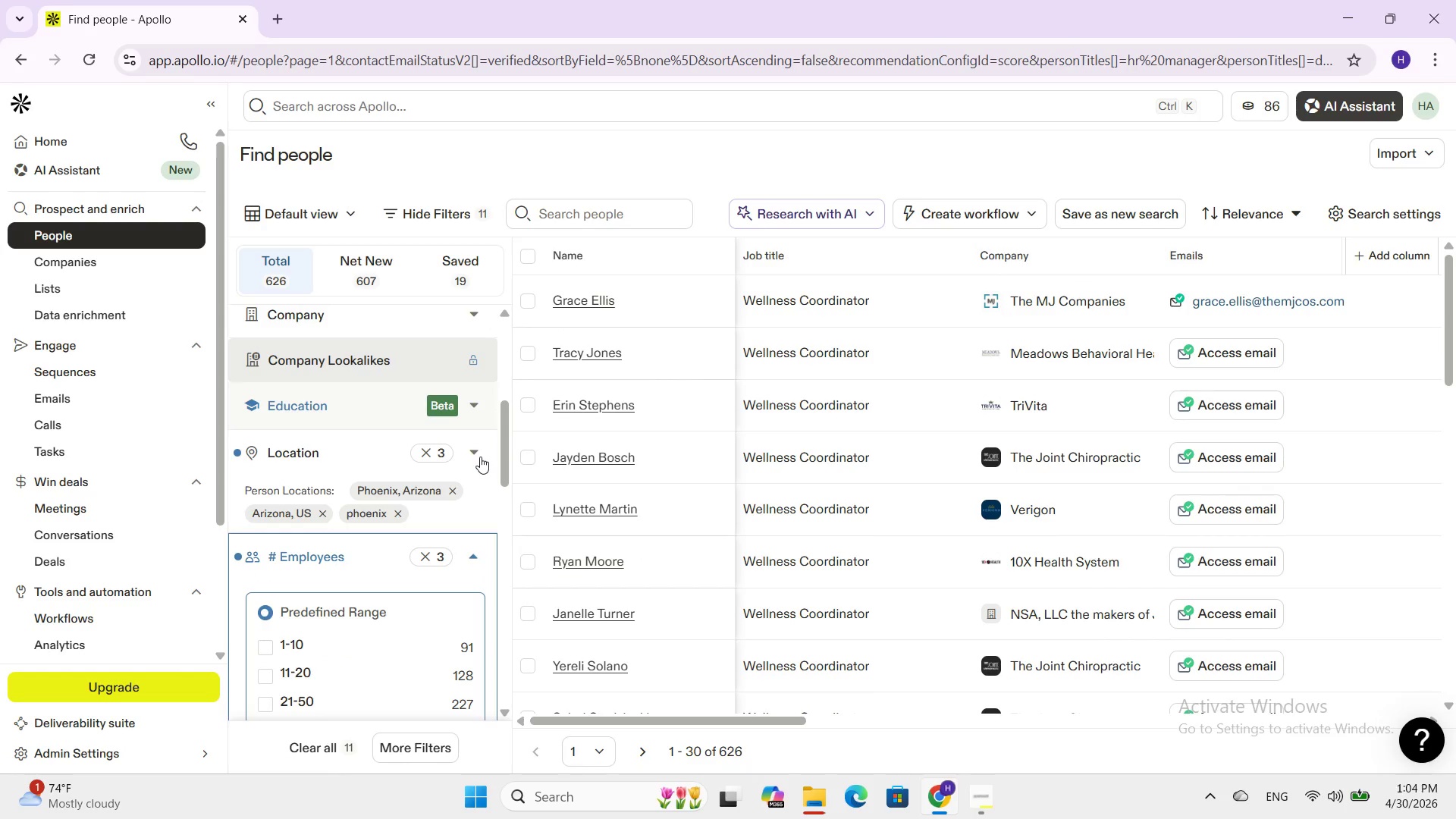 
left_click([482, 457])
 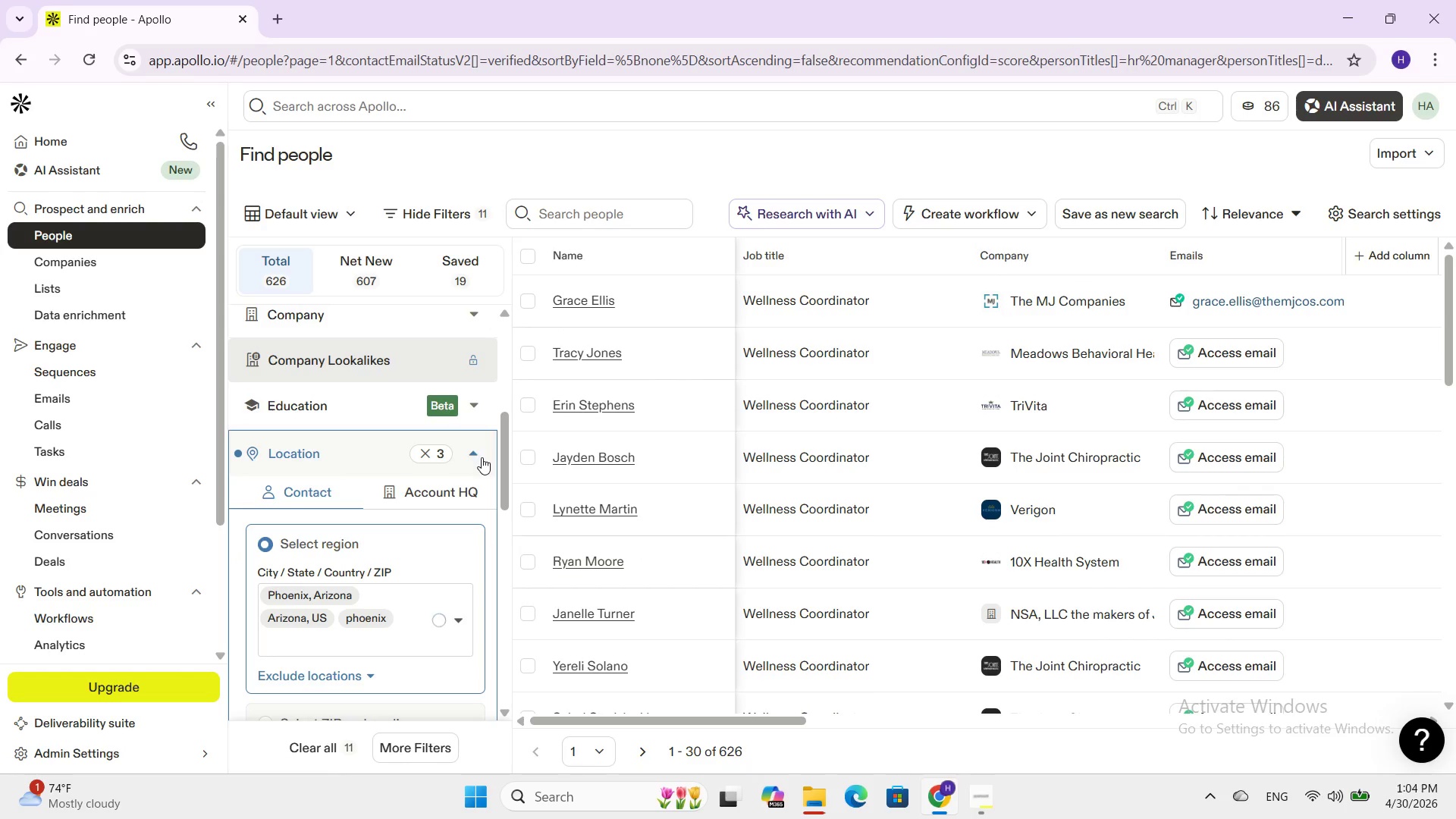 
scroll: coordinate [428, 551], scroll_direction: down, amount: 3.0
 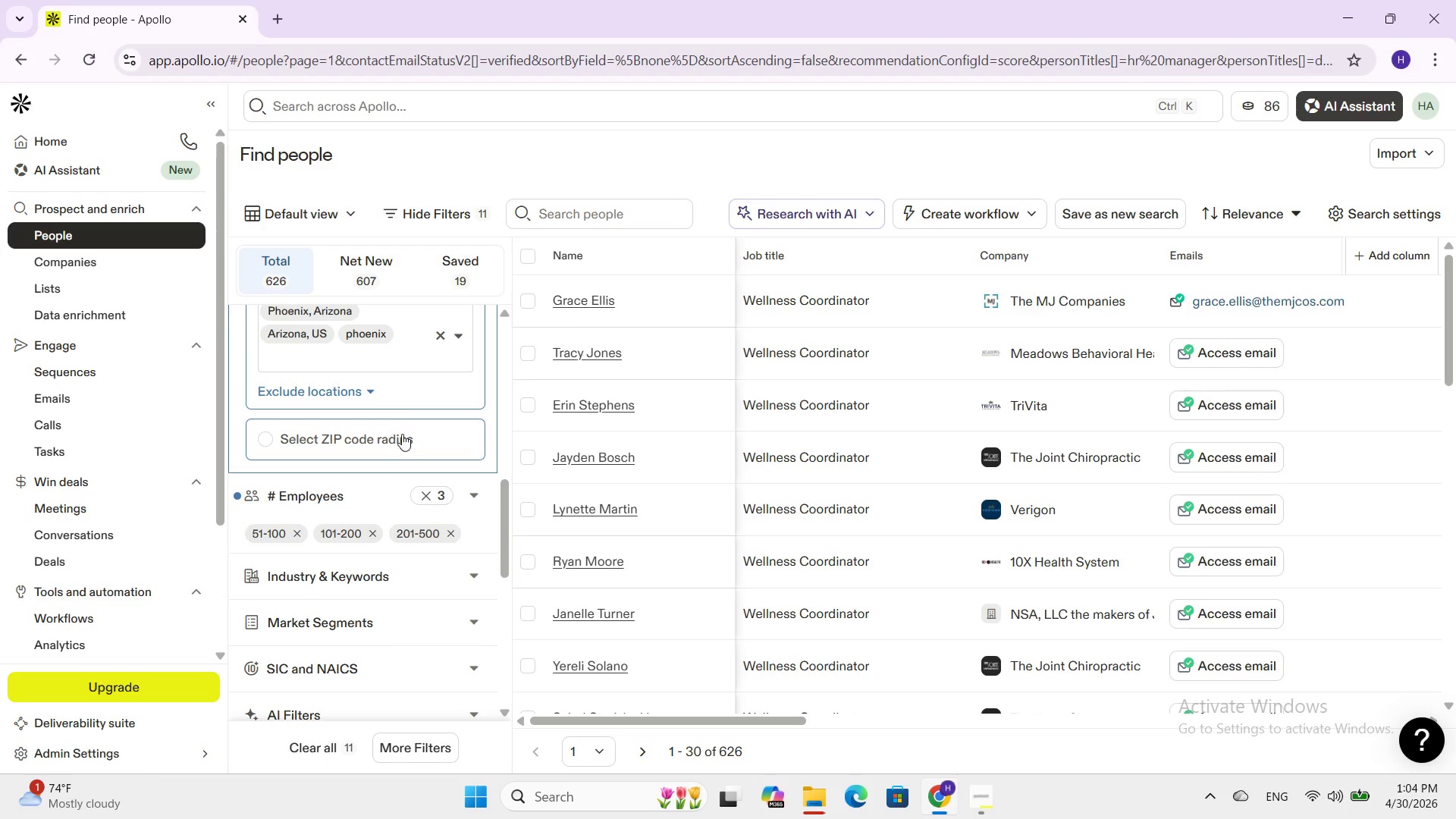 
left_click([401, 434])
 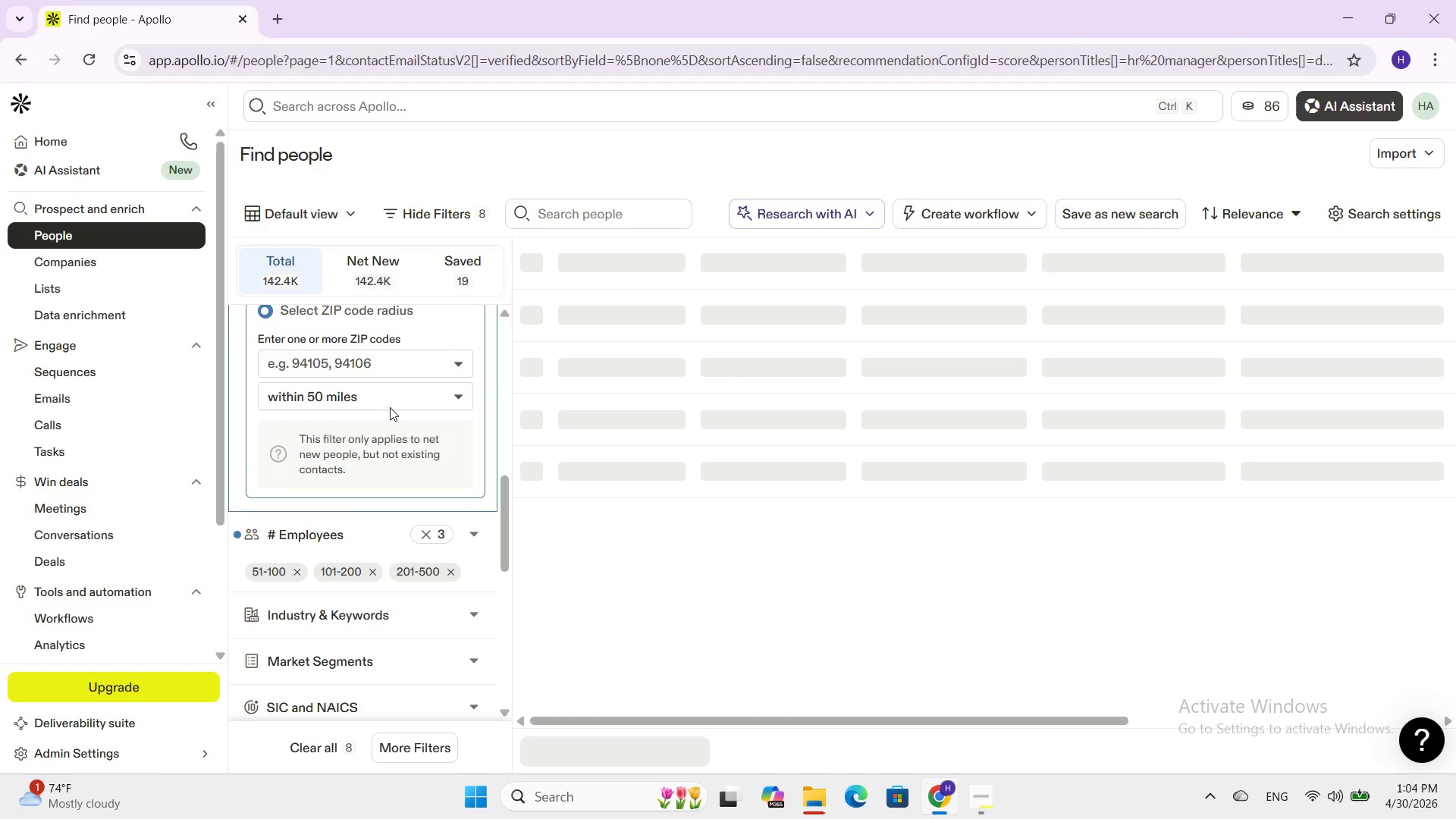 
left_click([389, 402])
 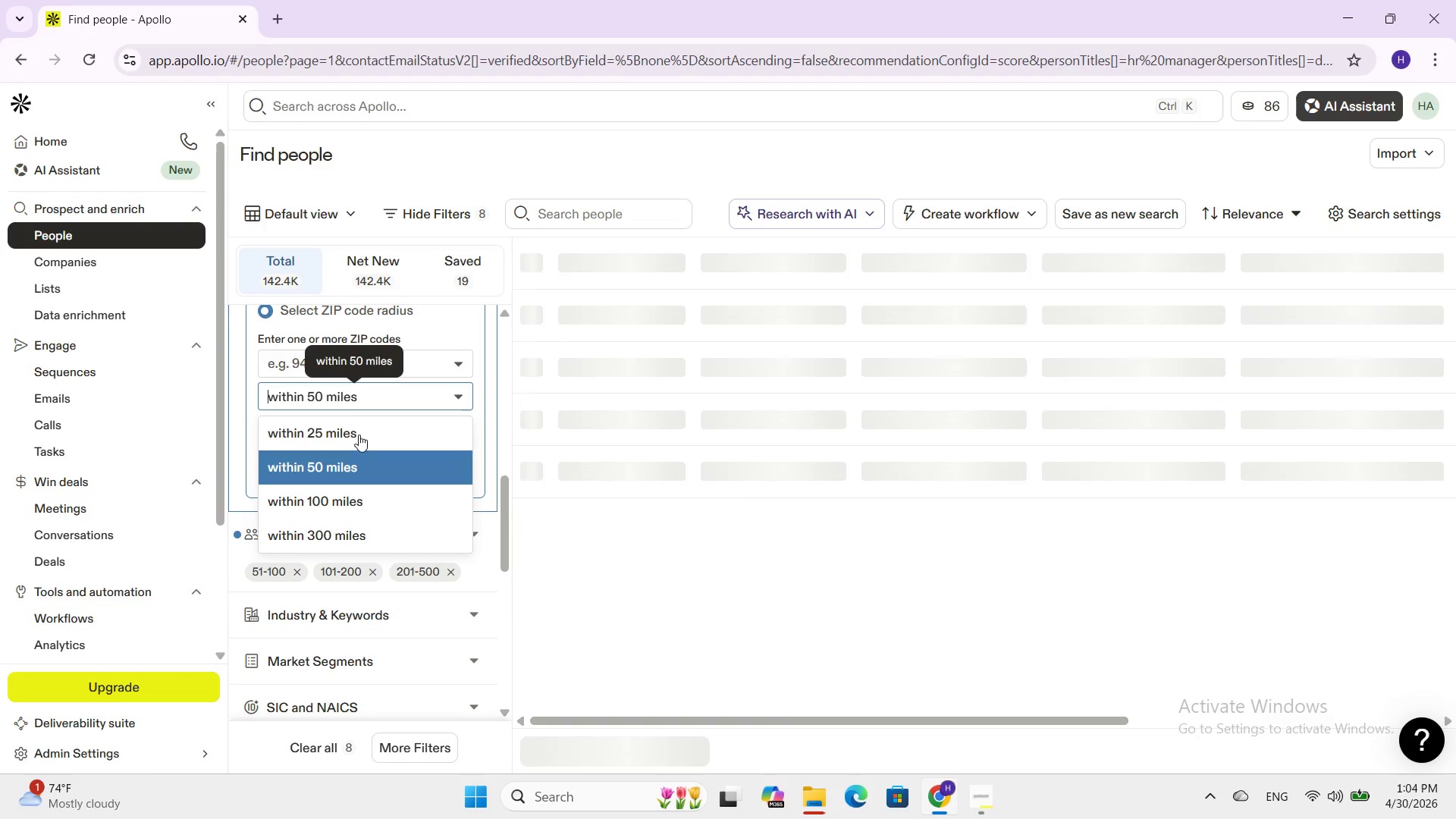 
left_click([357, 423])
 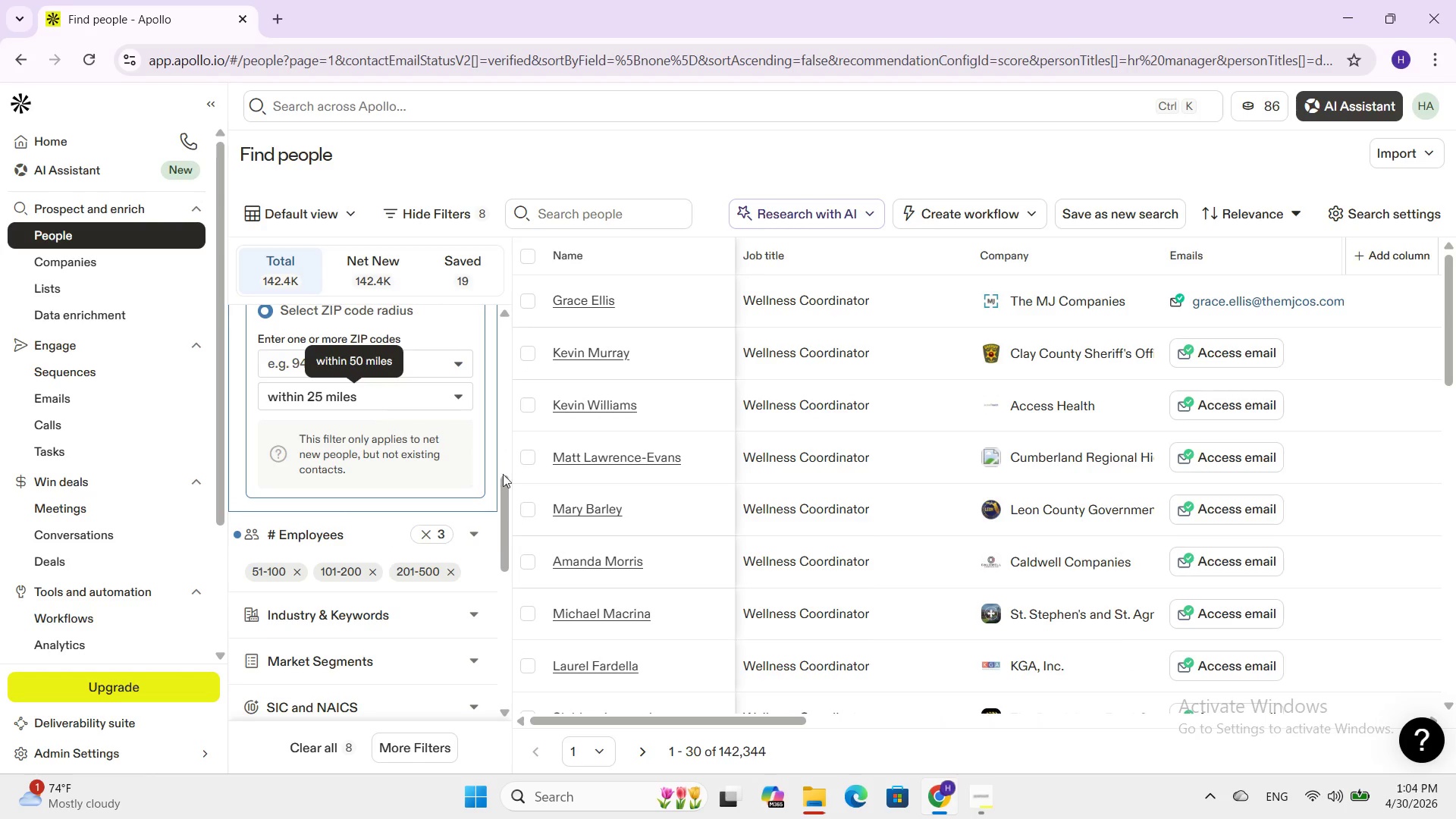 
scroll: coordinate [532, 487], scroll_direction: up, amount: 2.0
 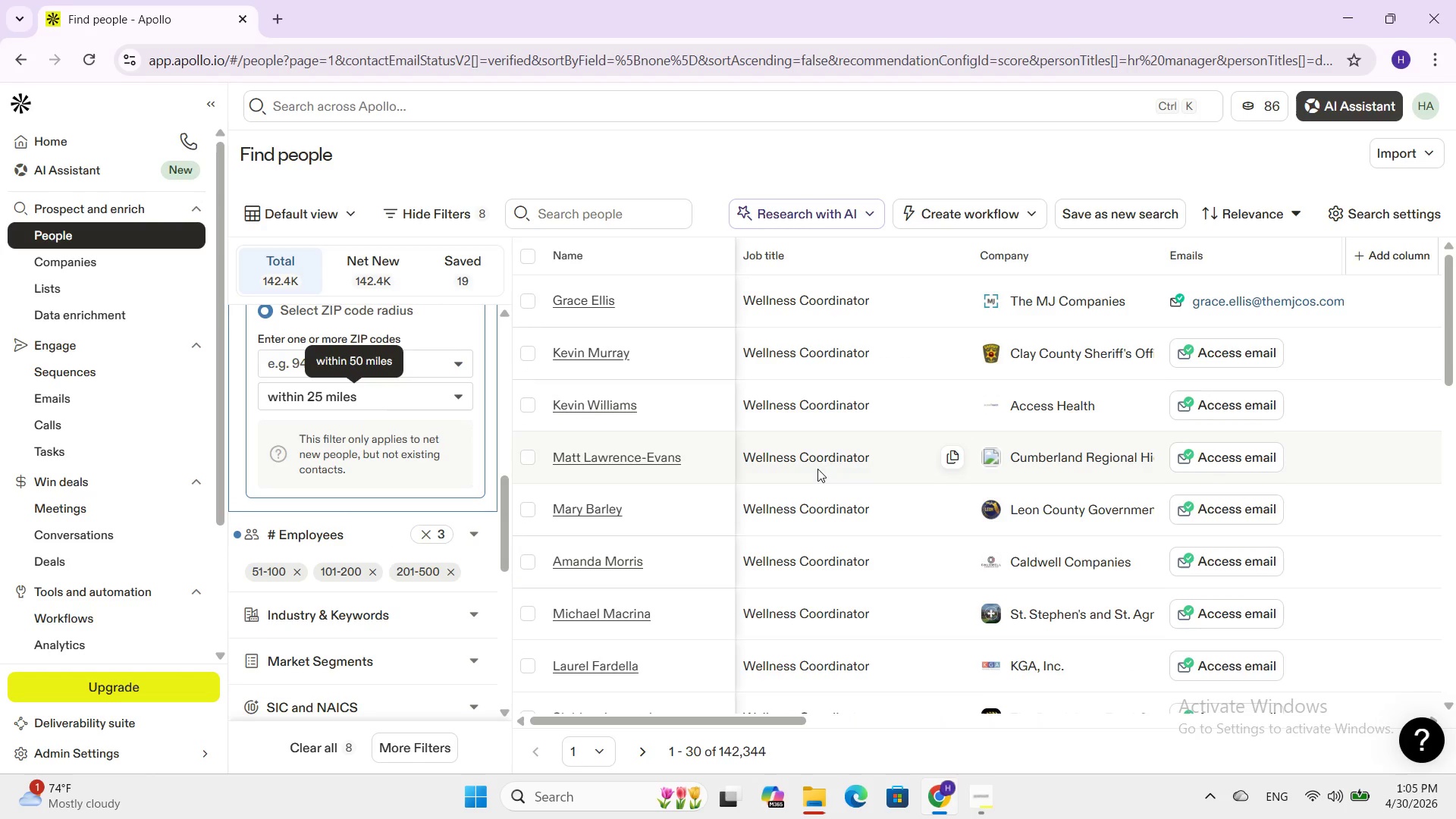 
scroll: coordinate [817, 469], scroll_direction: down, amount: 1.0
 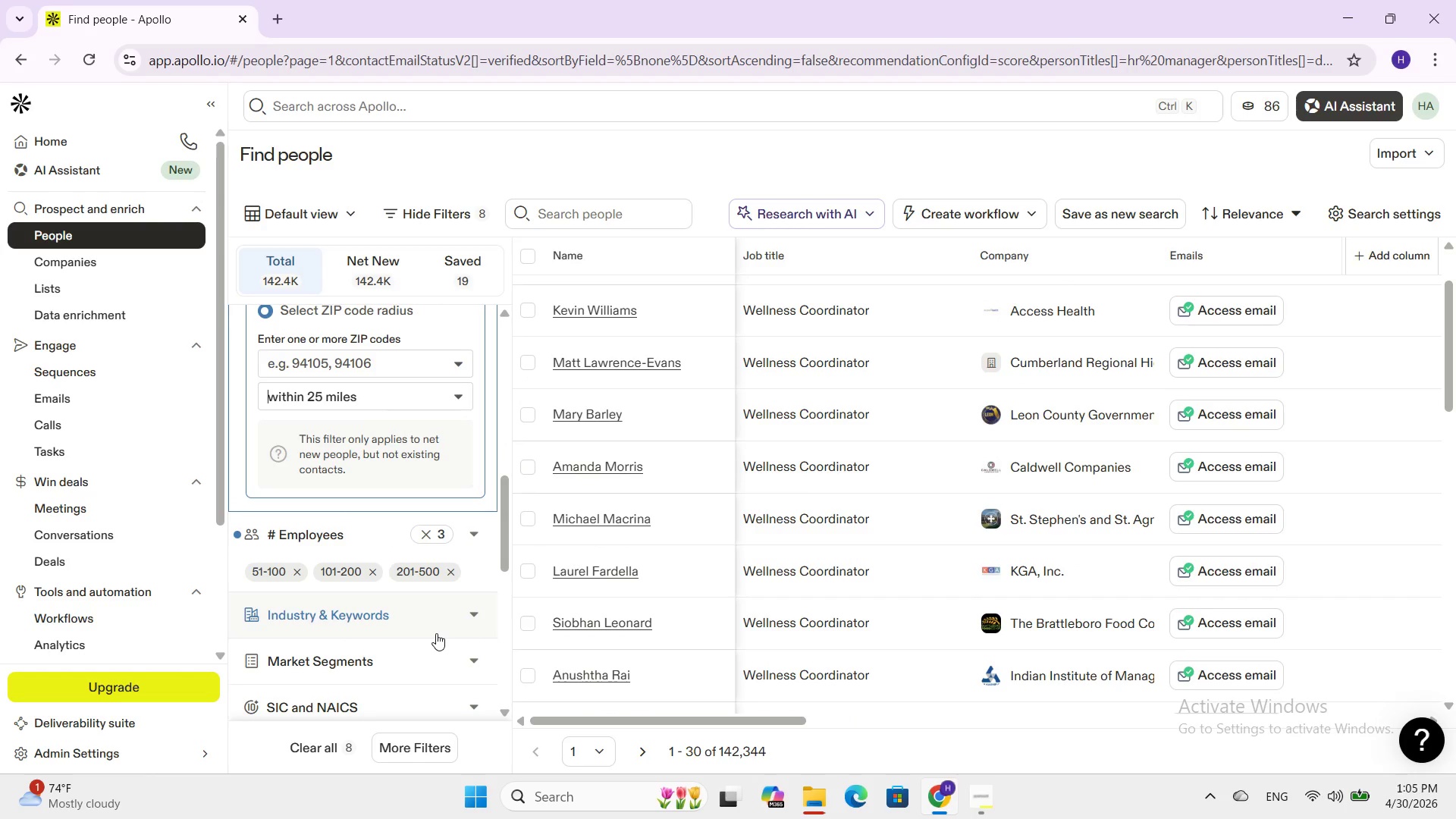 
scroll: coordinate [436, 633], scroll_direction: up, amount: 1.0
 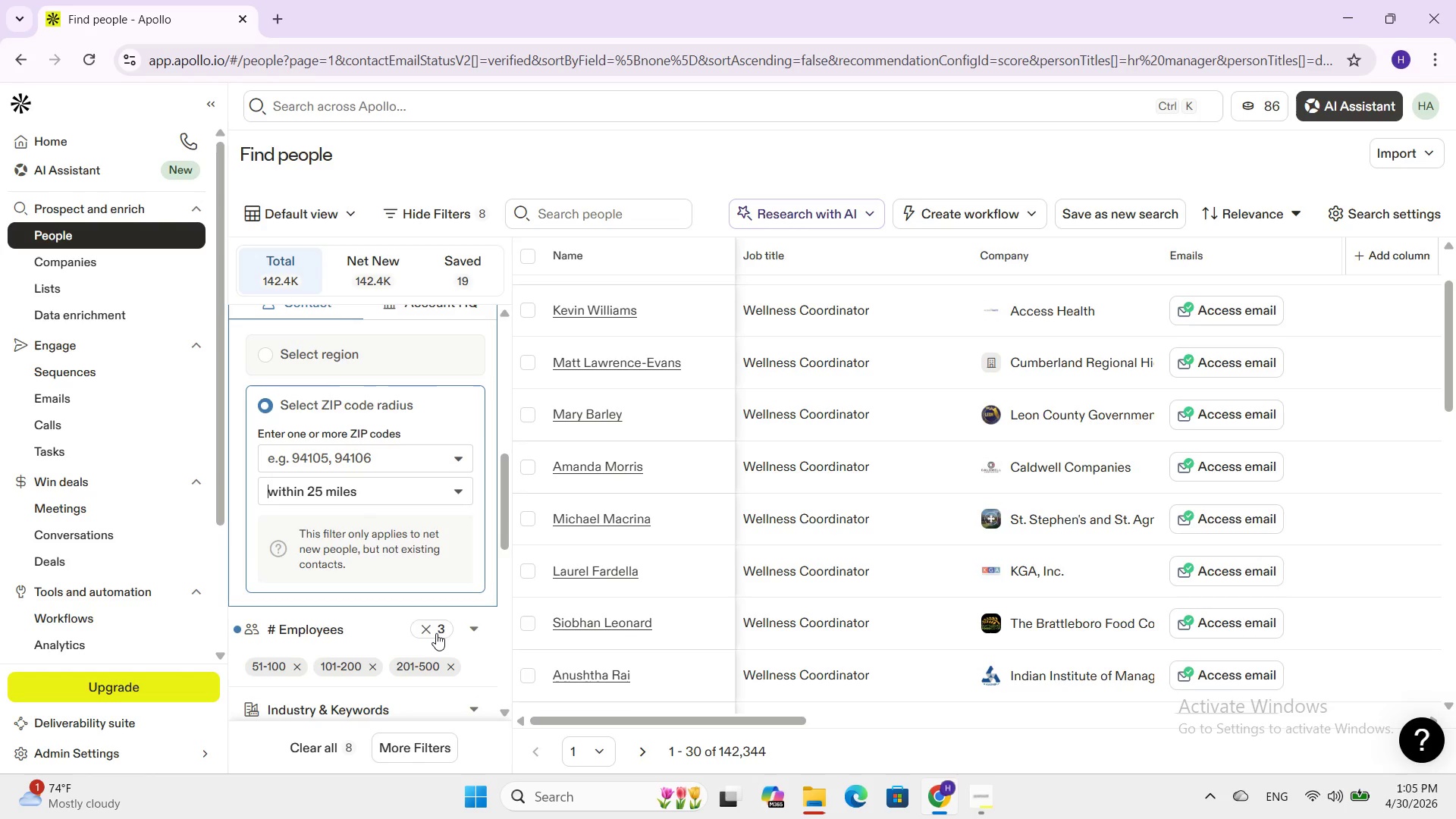 
scroll: coordinate [436, 633], scroll_direction: none, amount: 0.0
 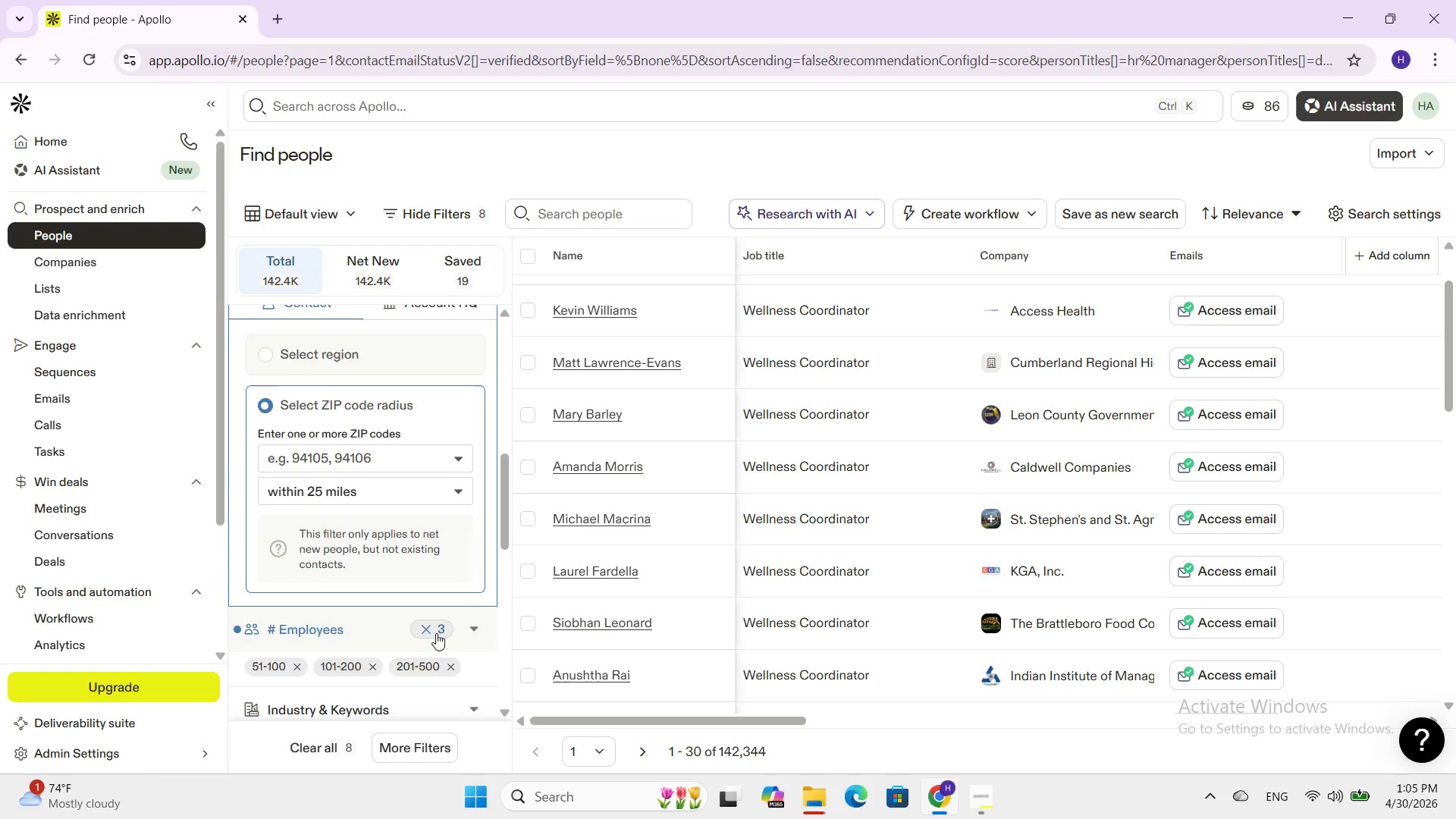 
scroll: coordinate [436, 633], scroll_direction: down, amount: 10.0
 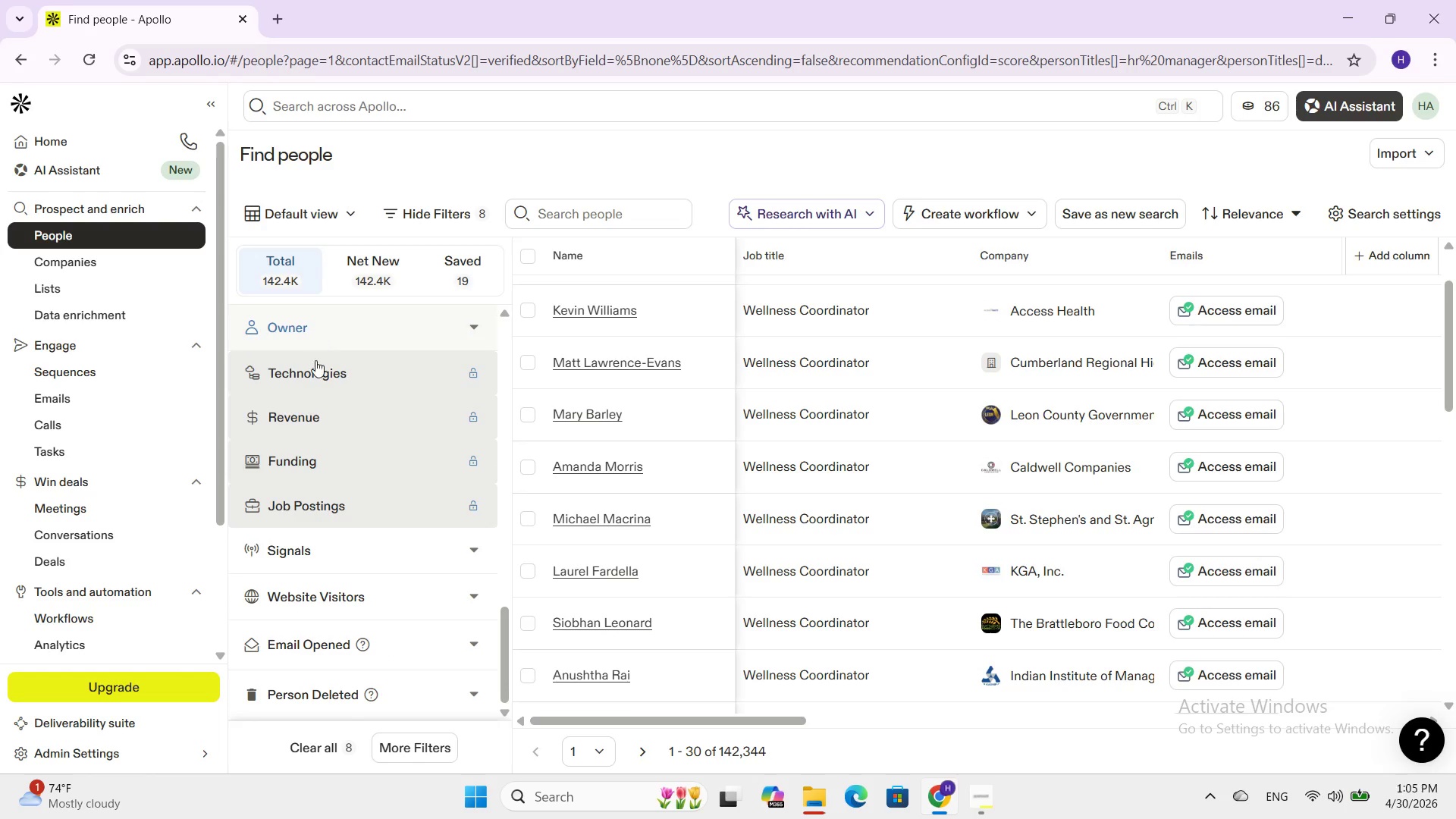 
scroll: coordinate [323, 425], scroll_direction: up, amount: 2.0
 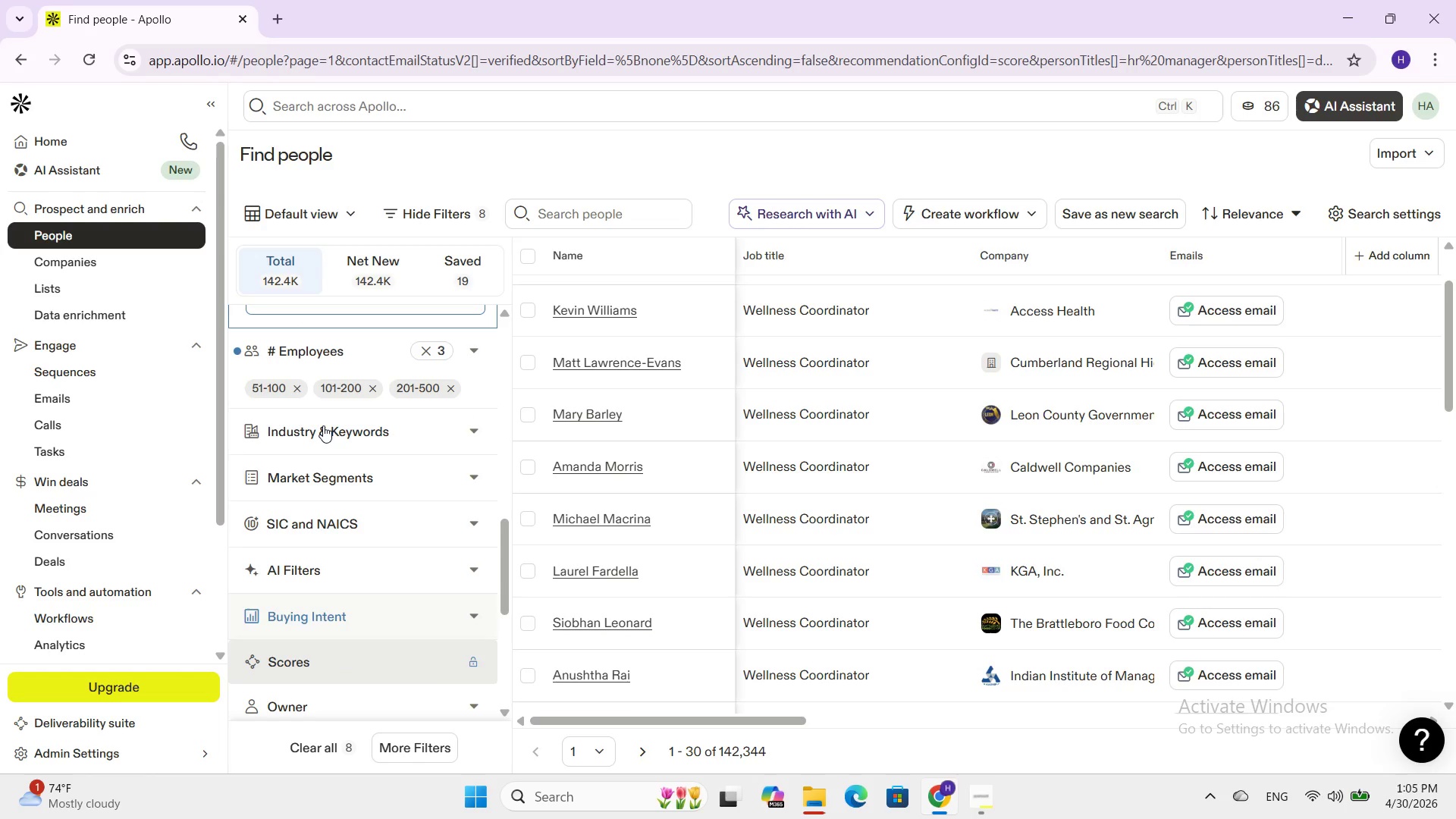 
left_click([323, 425])
 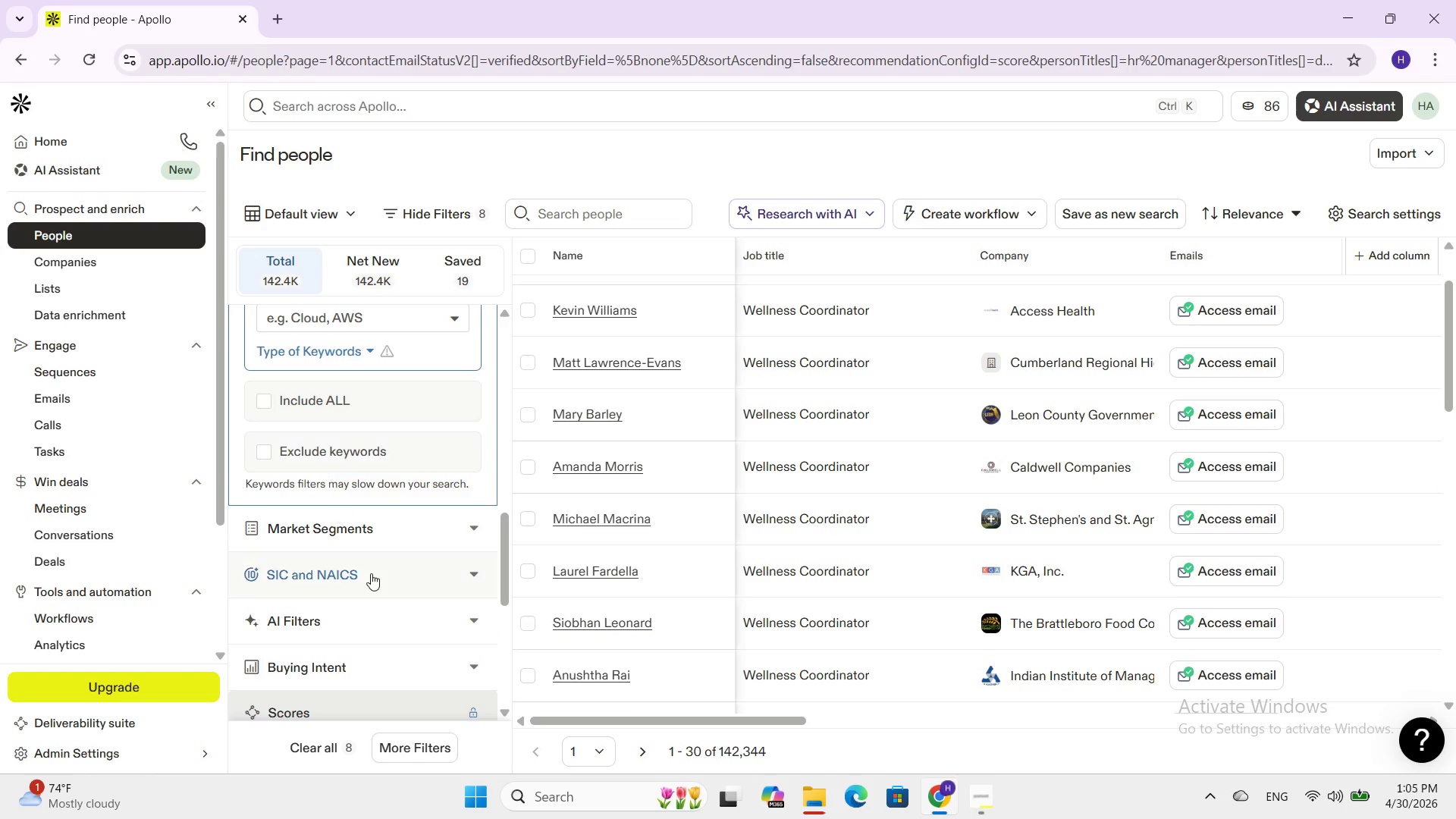 
scroll: coordinate [342, 408], scroll_direction: up, amount: 2.0
 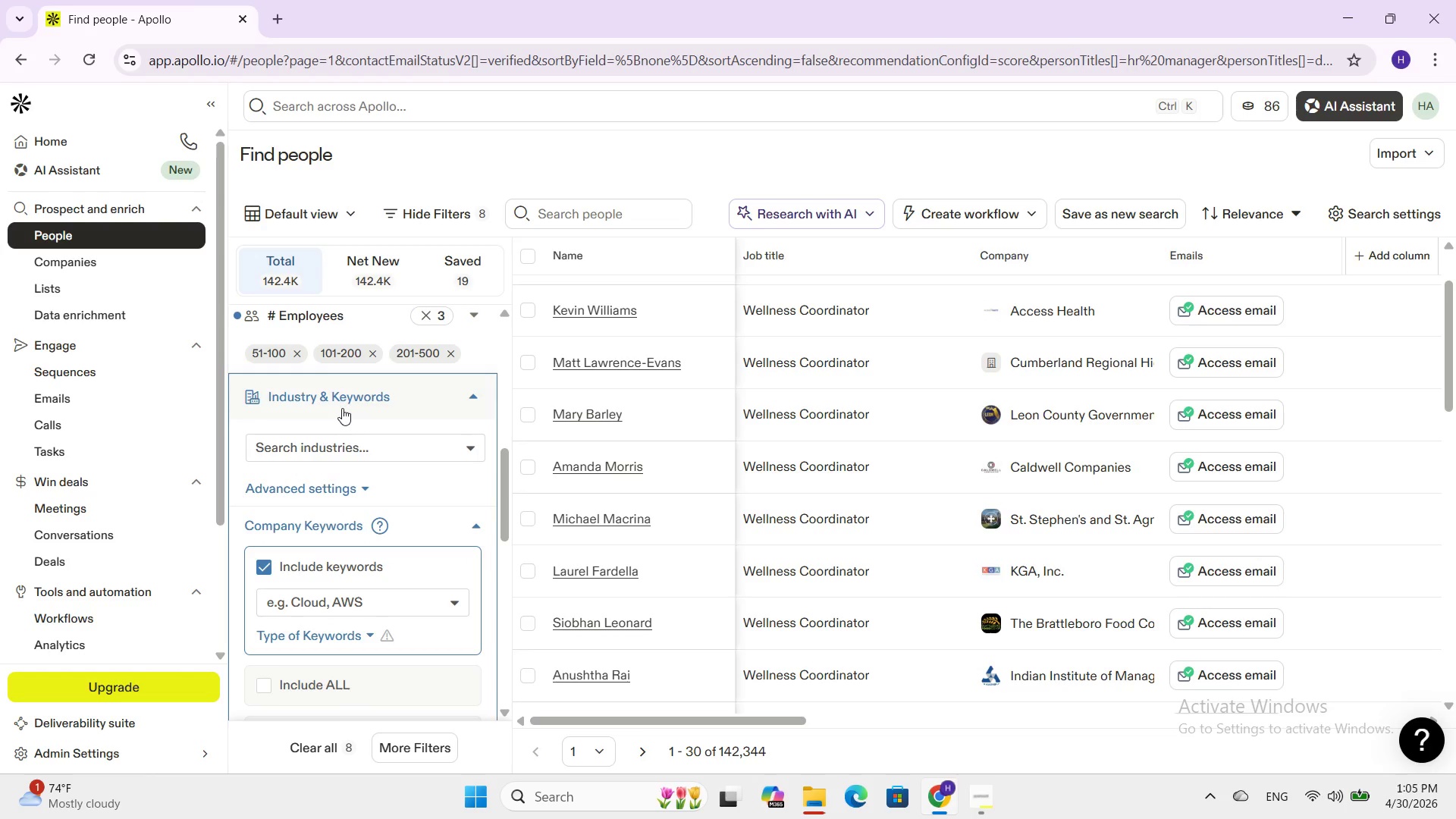 
left_click([334, 449])
 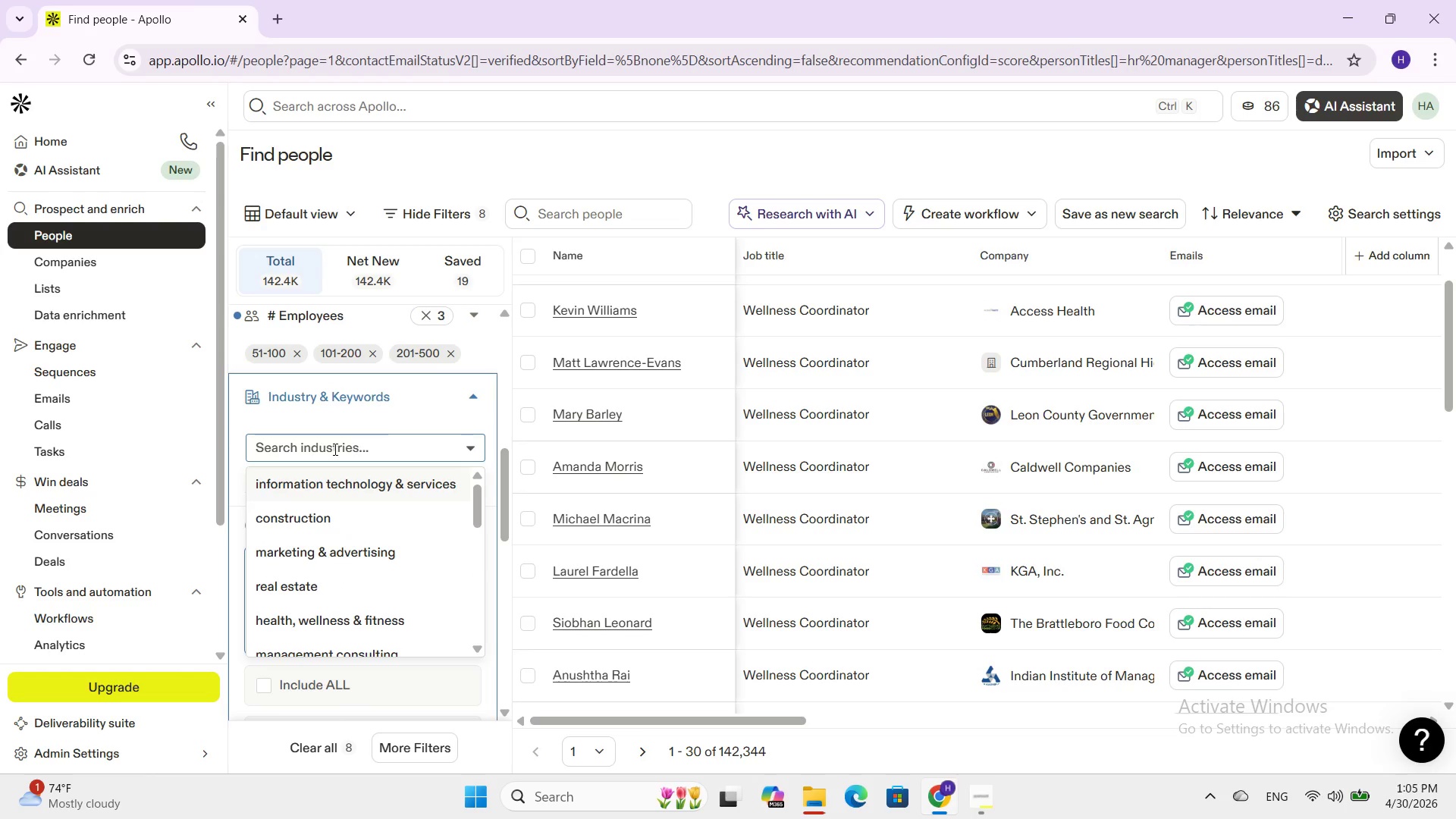 
type(tec)
 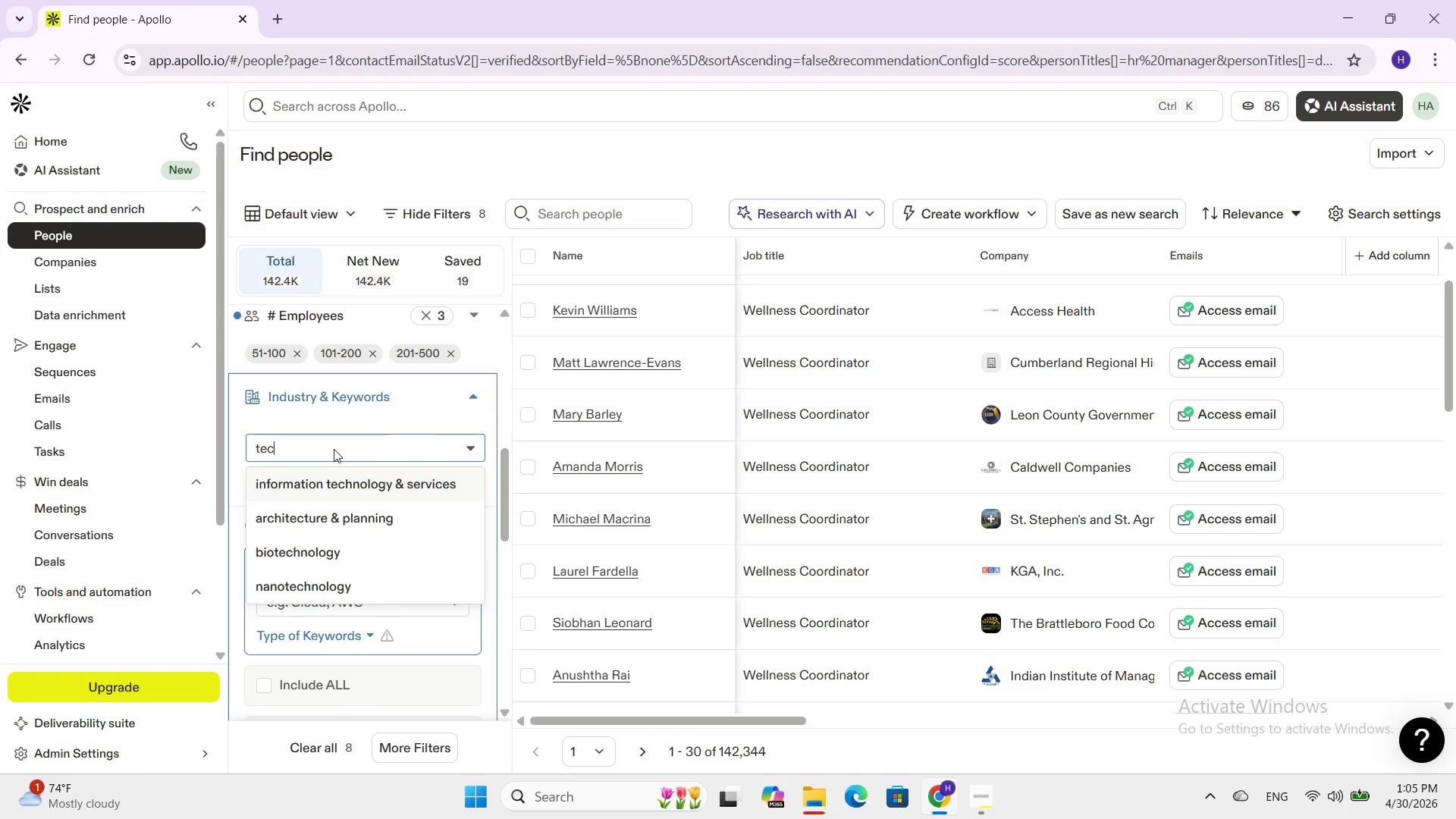 
type(hnology )
 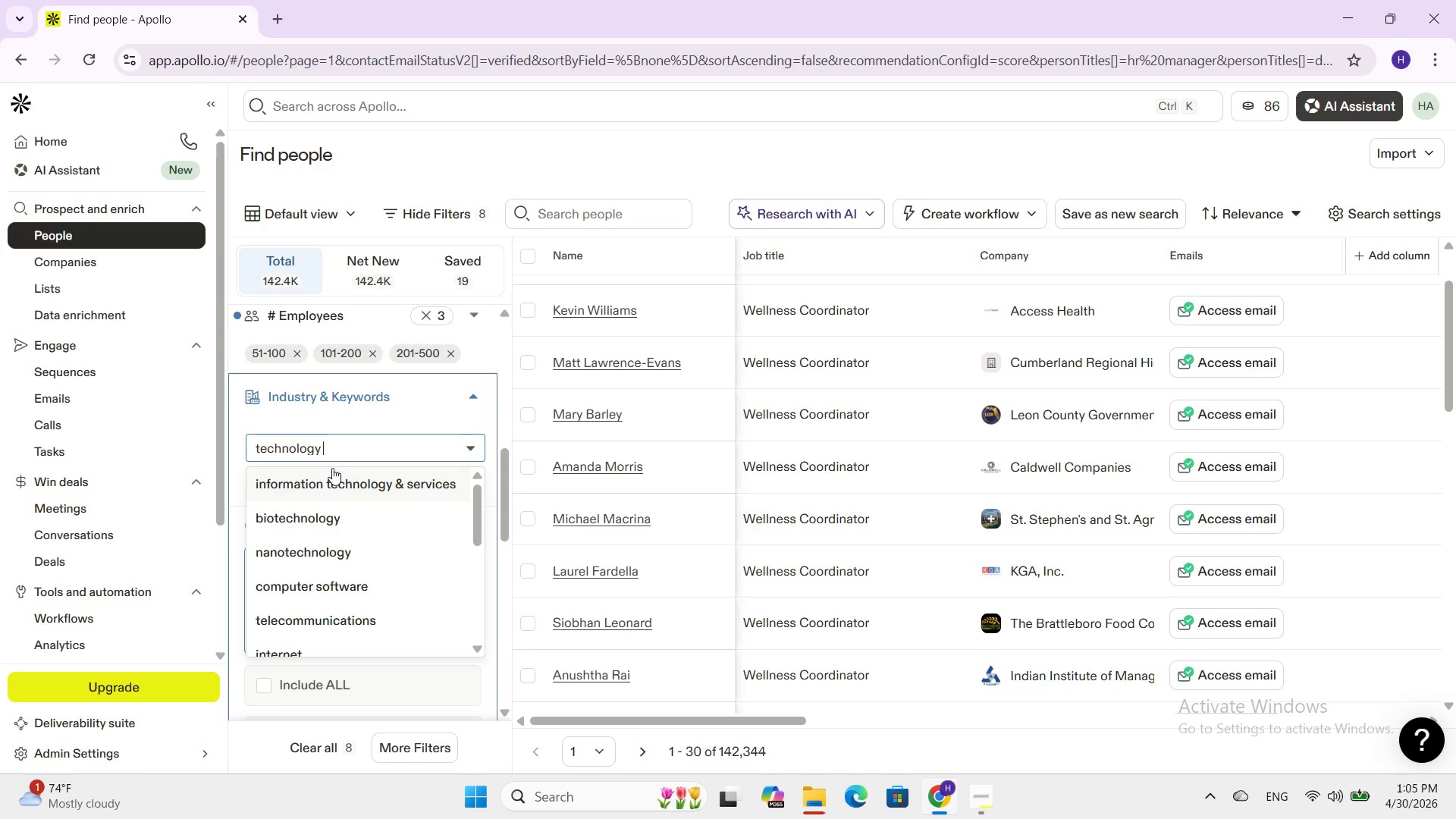 
wait(18.89)
 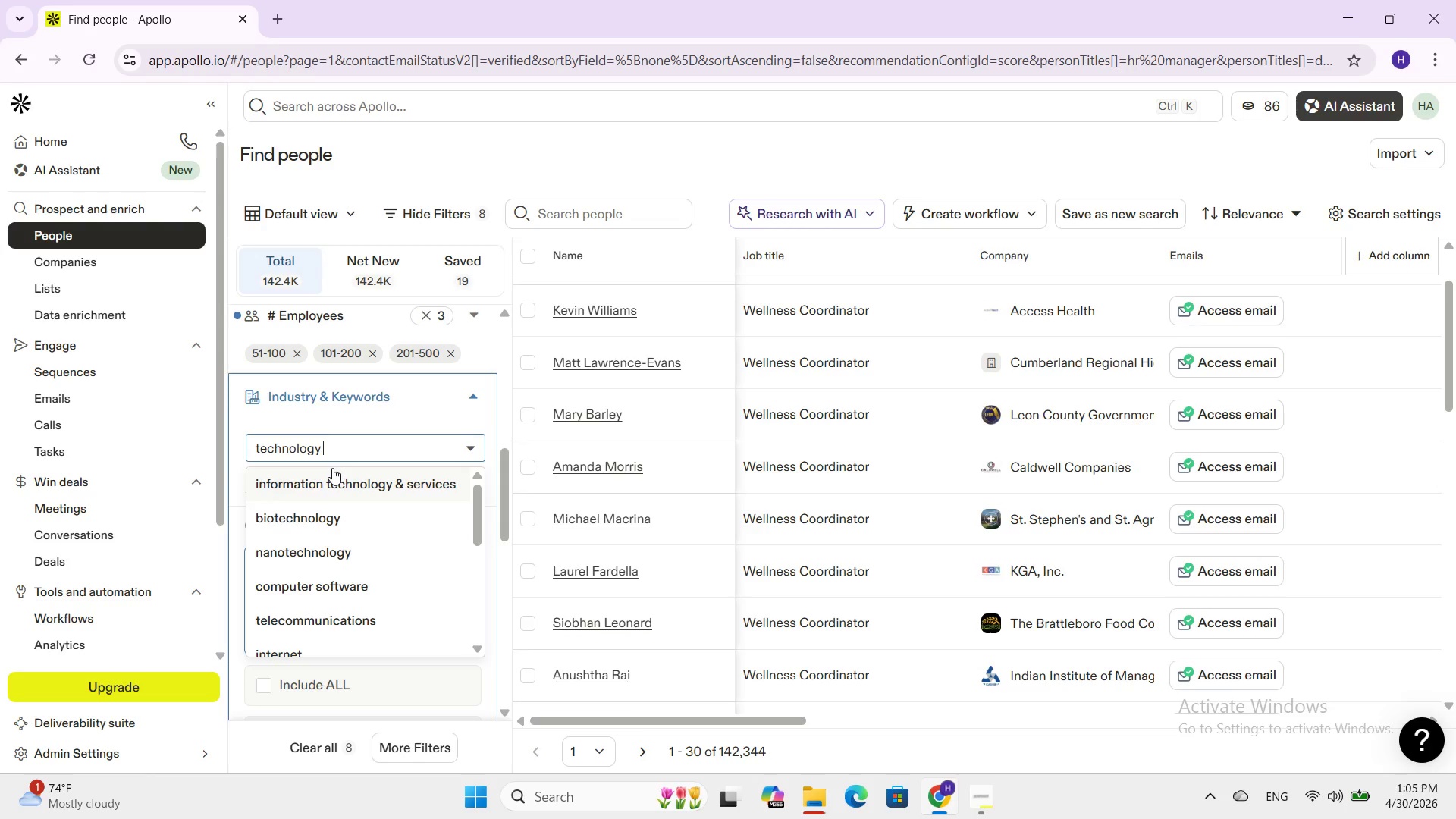 
hold_key(key=Backspace, duration=0.34)
 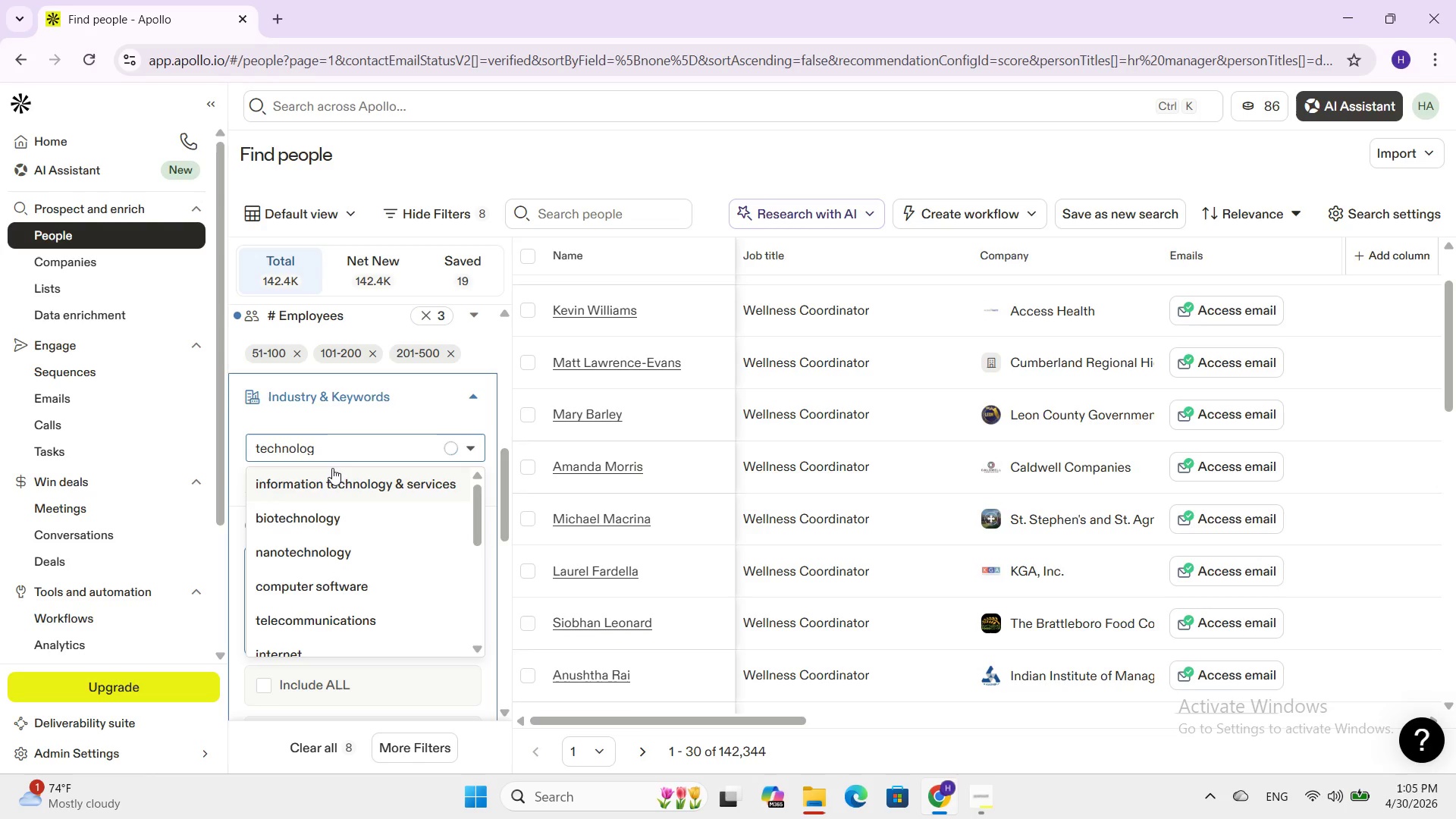 
key(Backspace)
 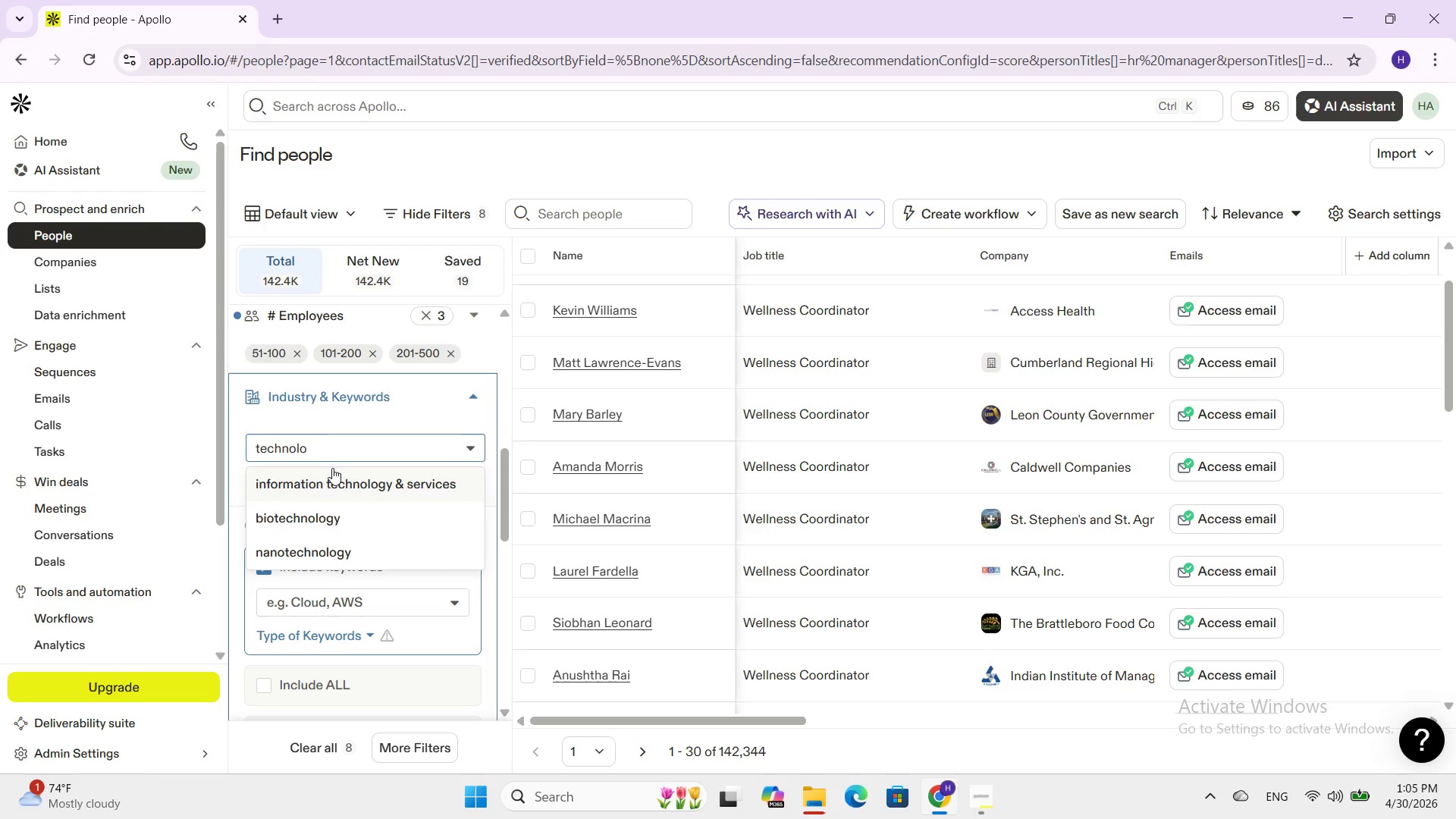 
key(Backspace)
 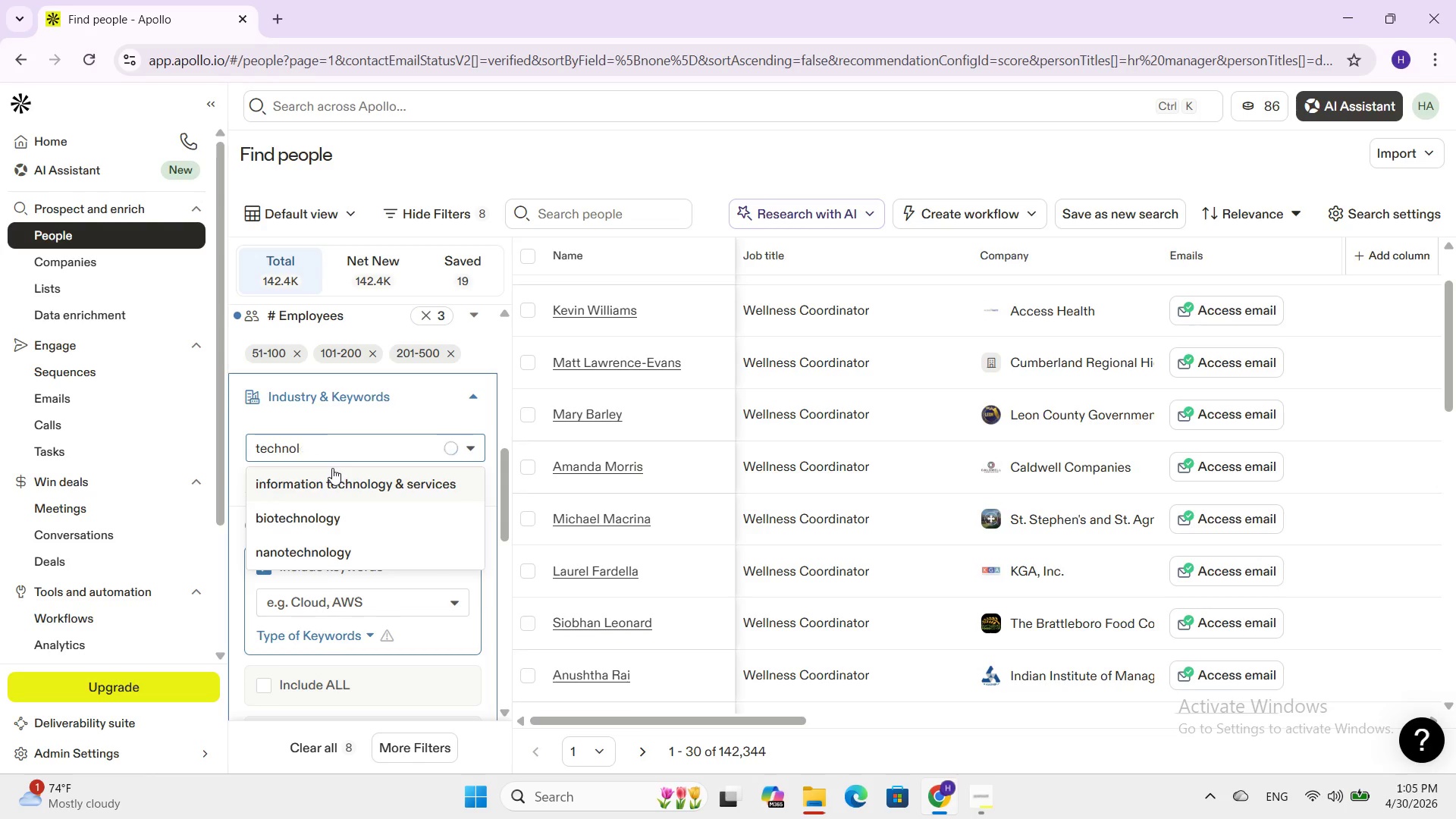 
key(Backspace)
 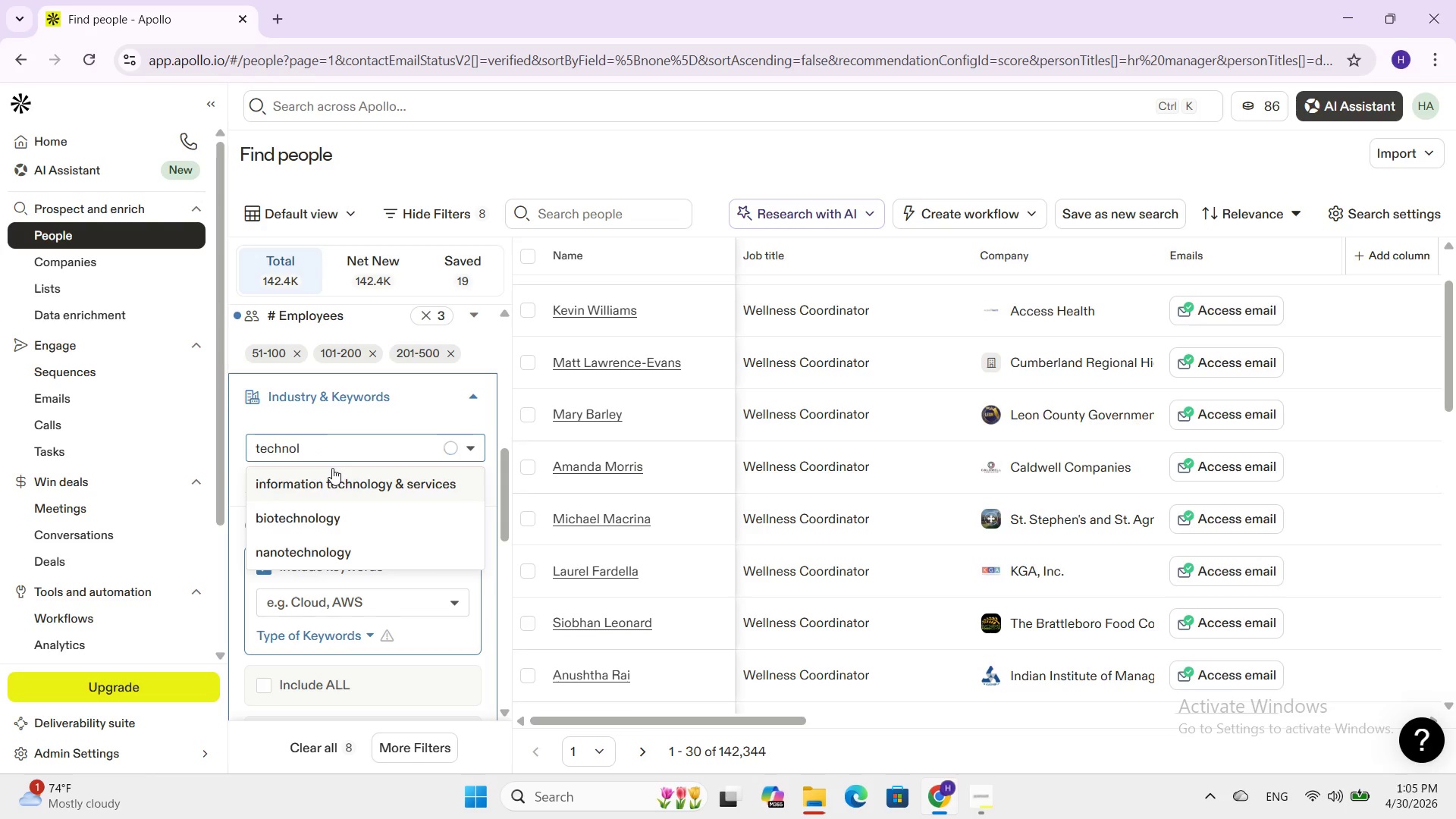 
key(Backspace)
 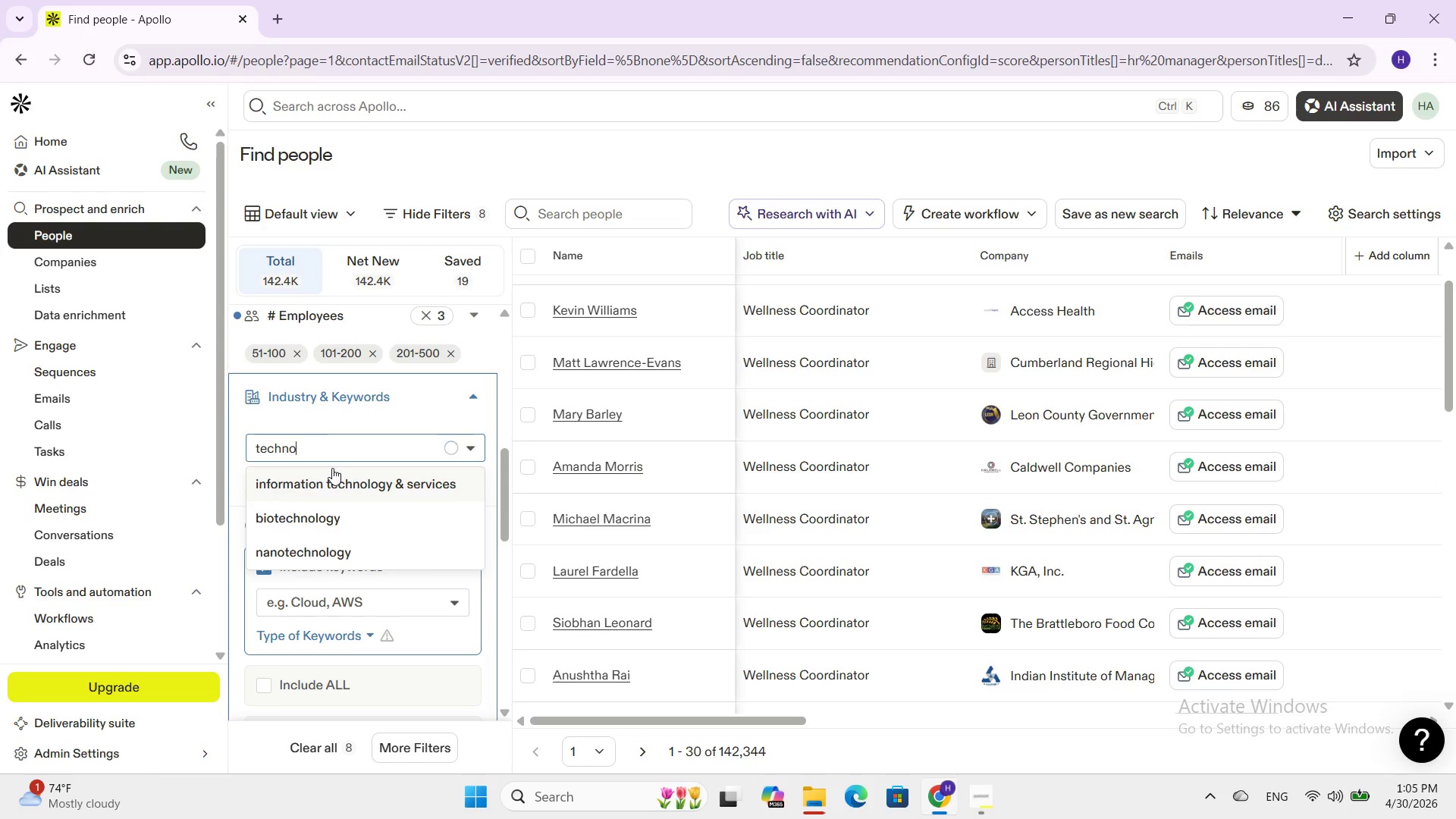 
key(Backspace)
 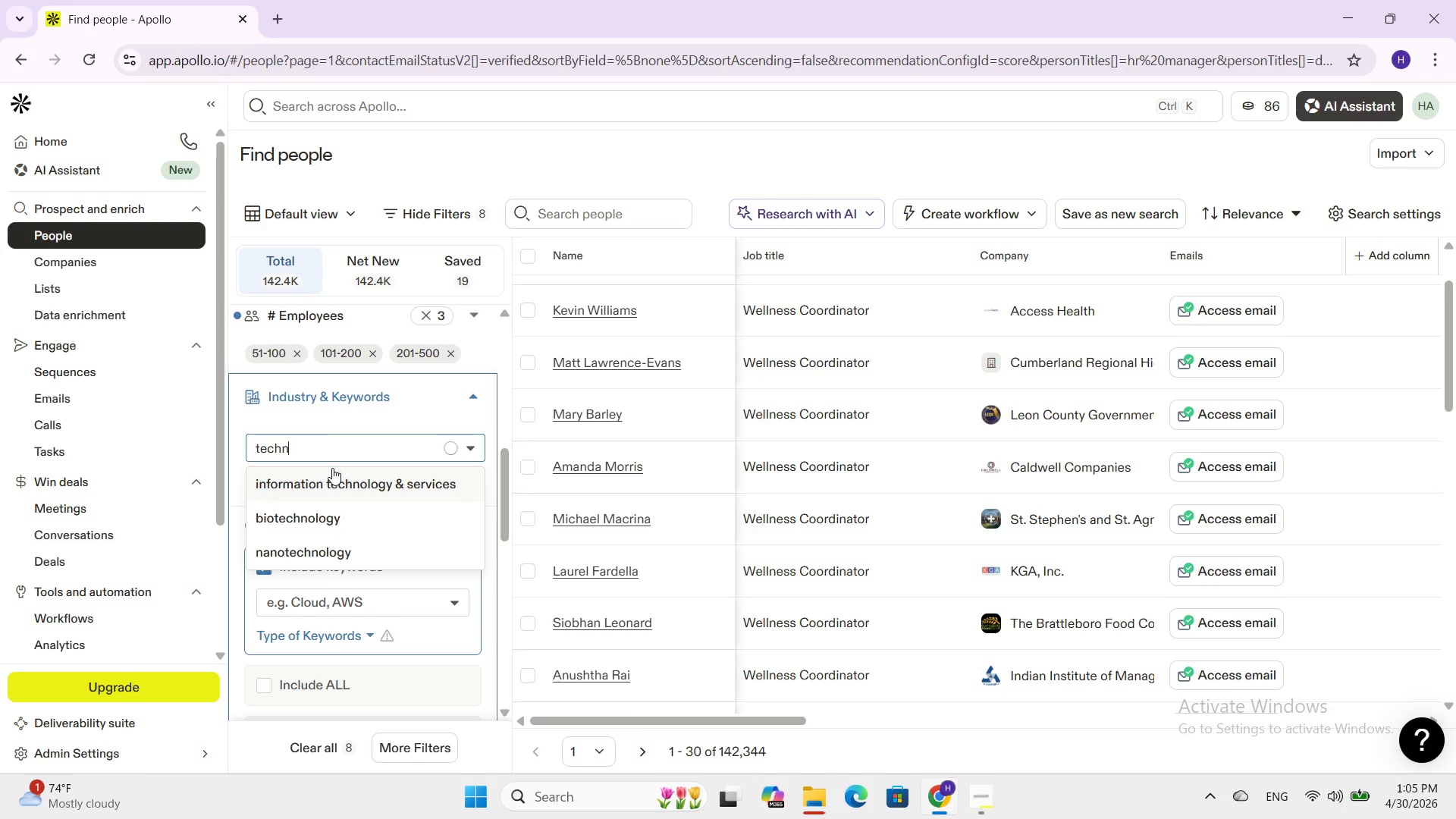 
key(Backspace)
 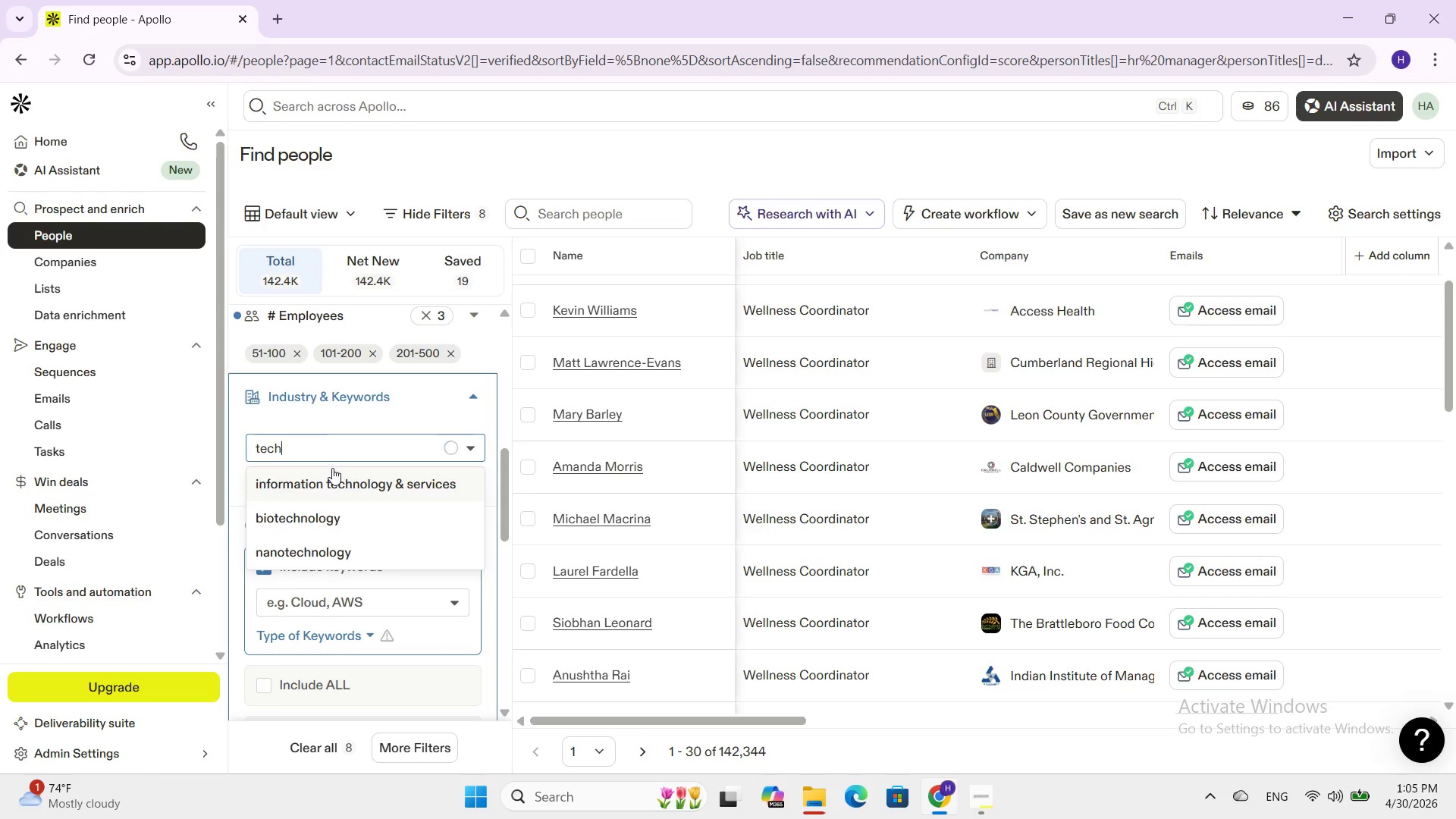 
key(Backspace)
 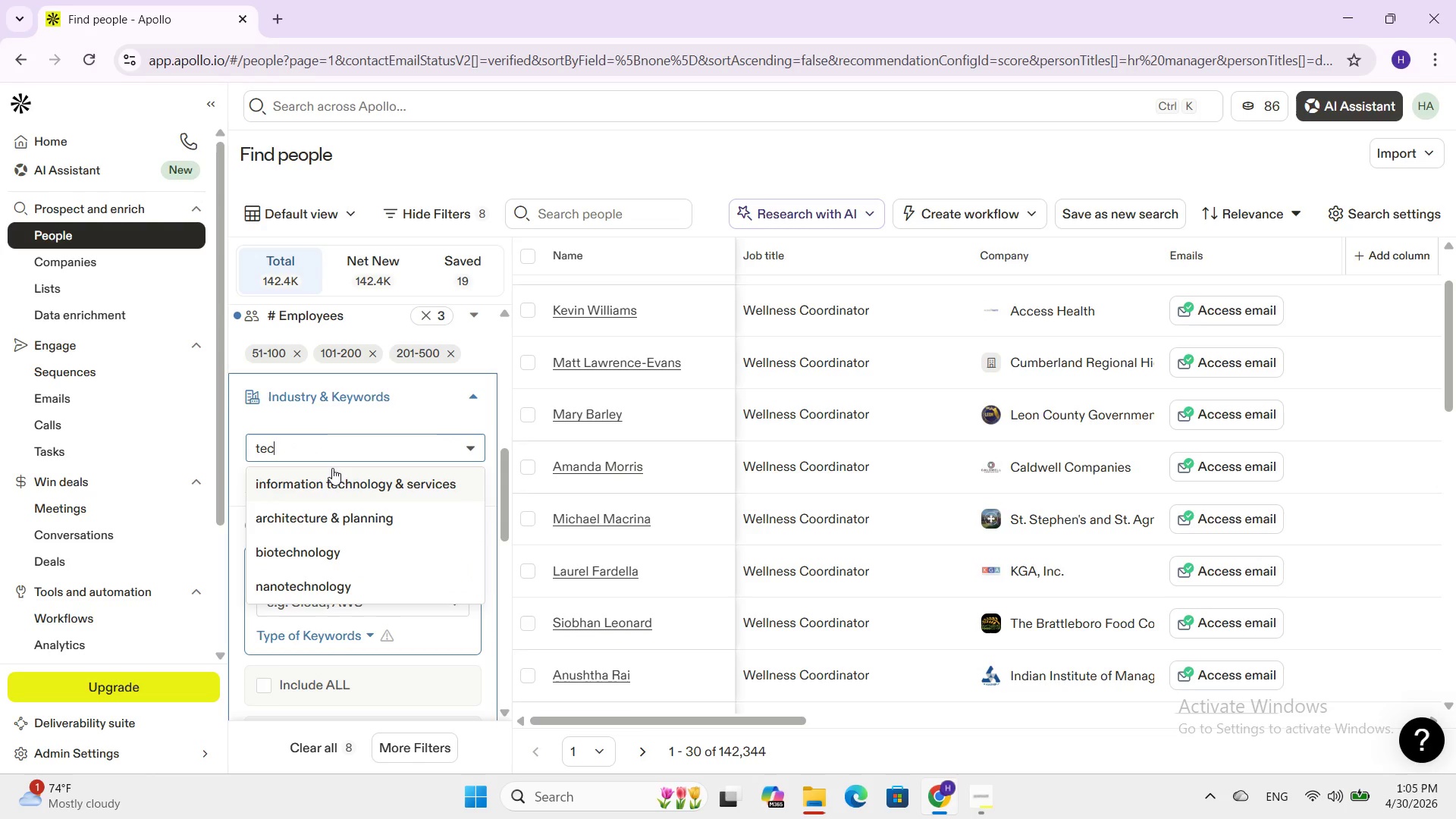 
key(Backspace)
 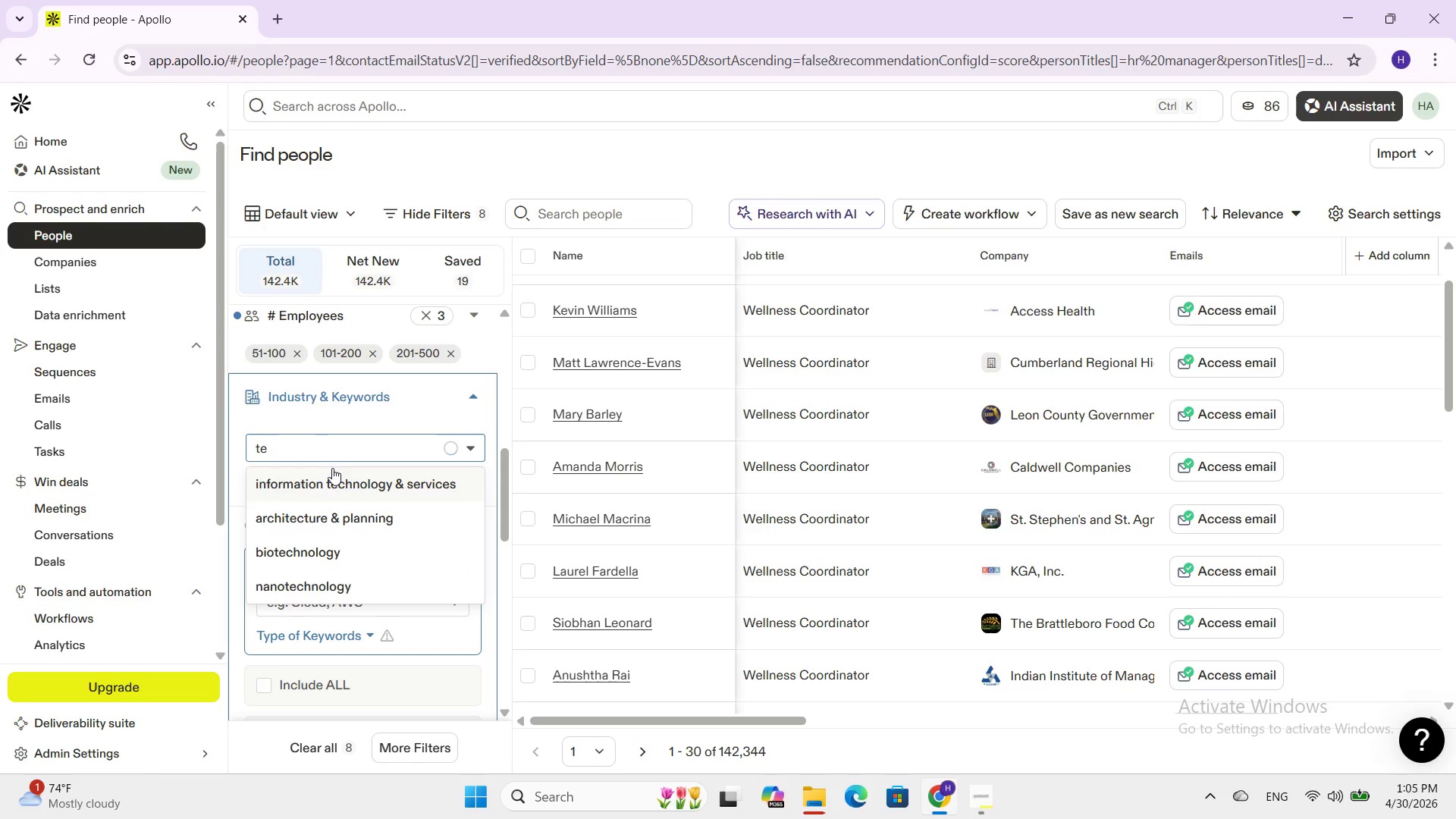 
key(Backspace)
 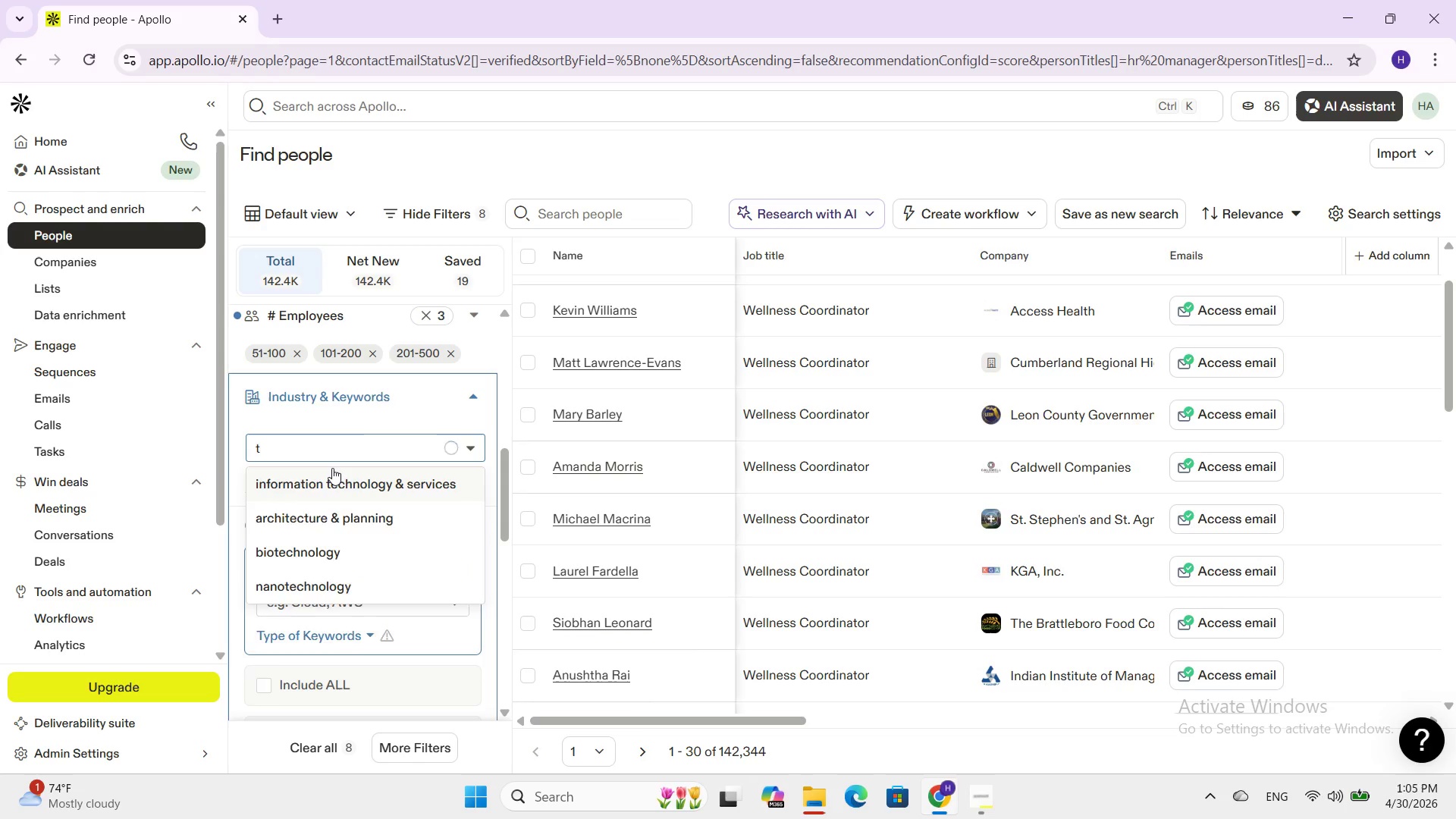 
key(Backspace)
 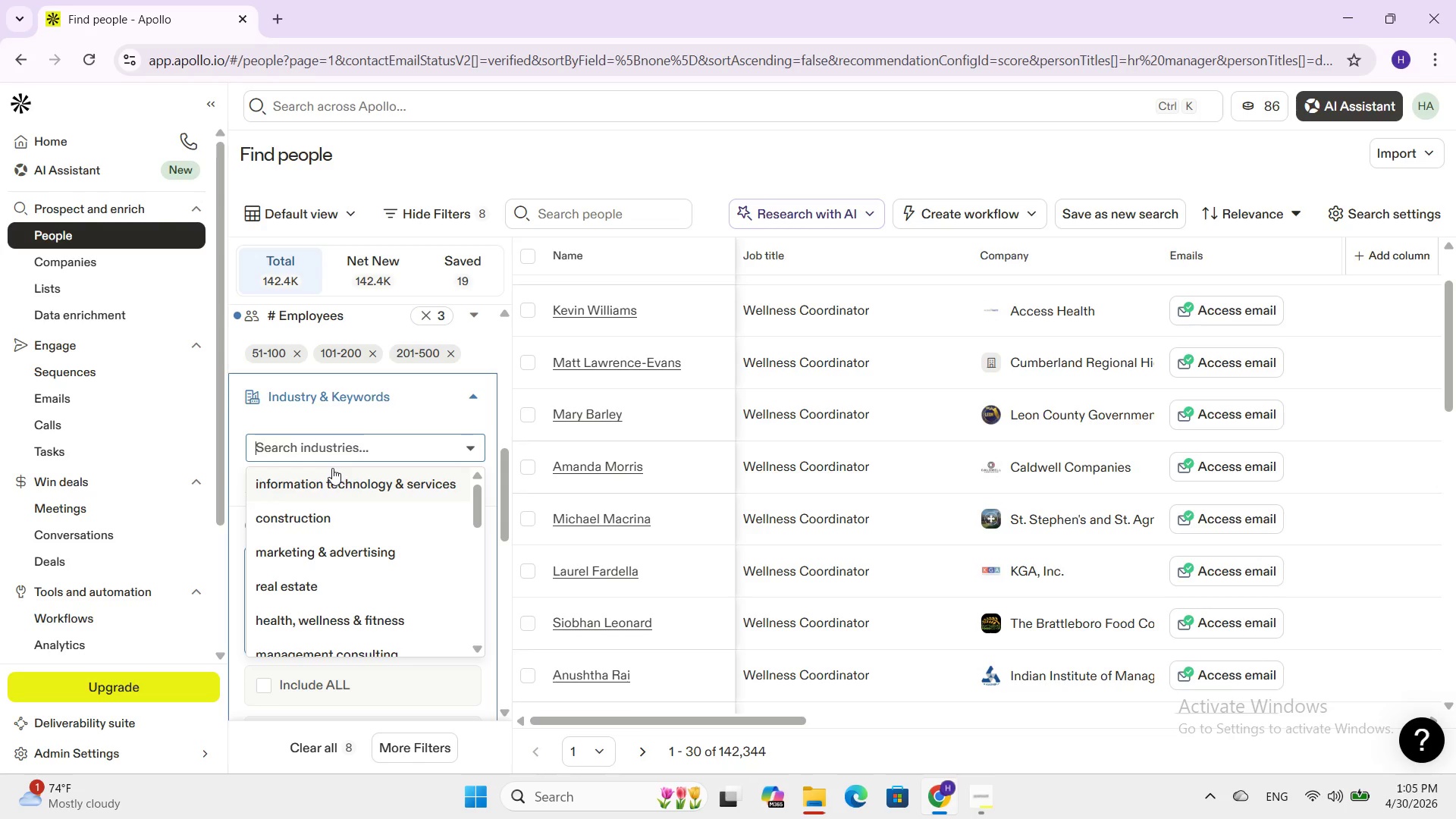 
key(F)
 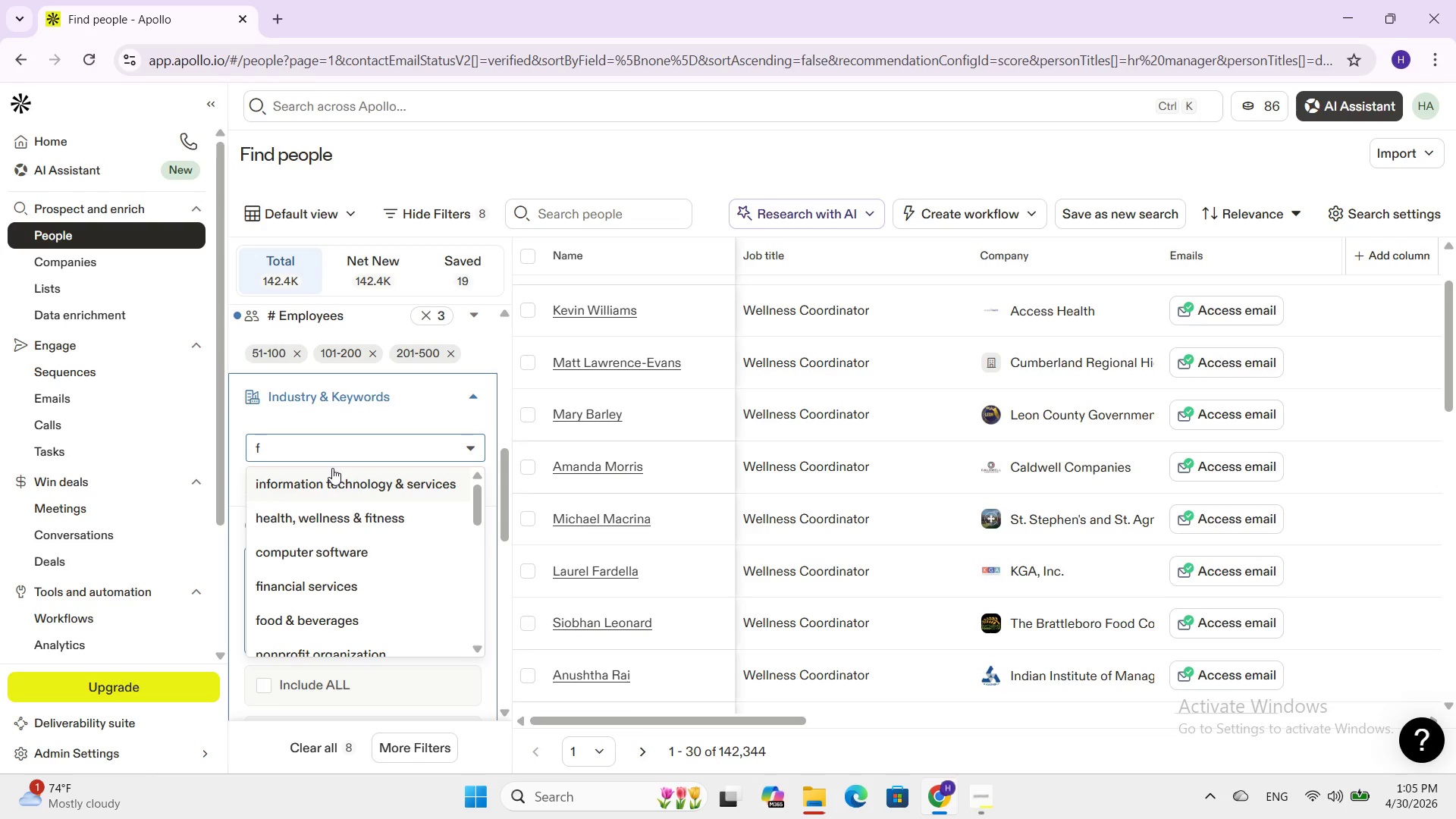 
type(ina)
 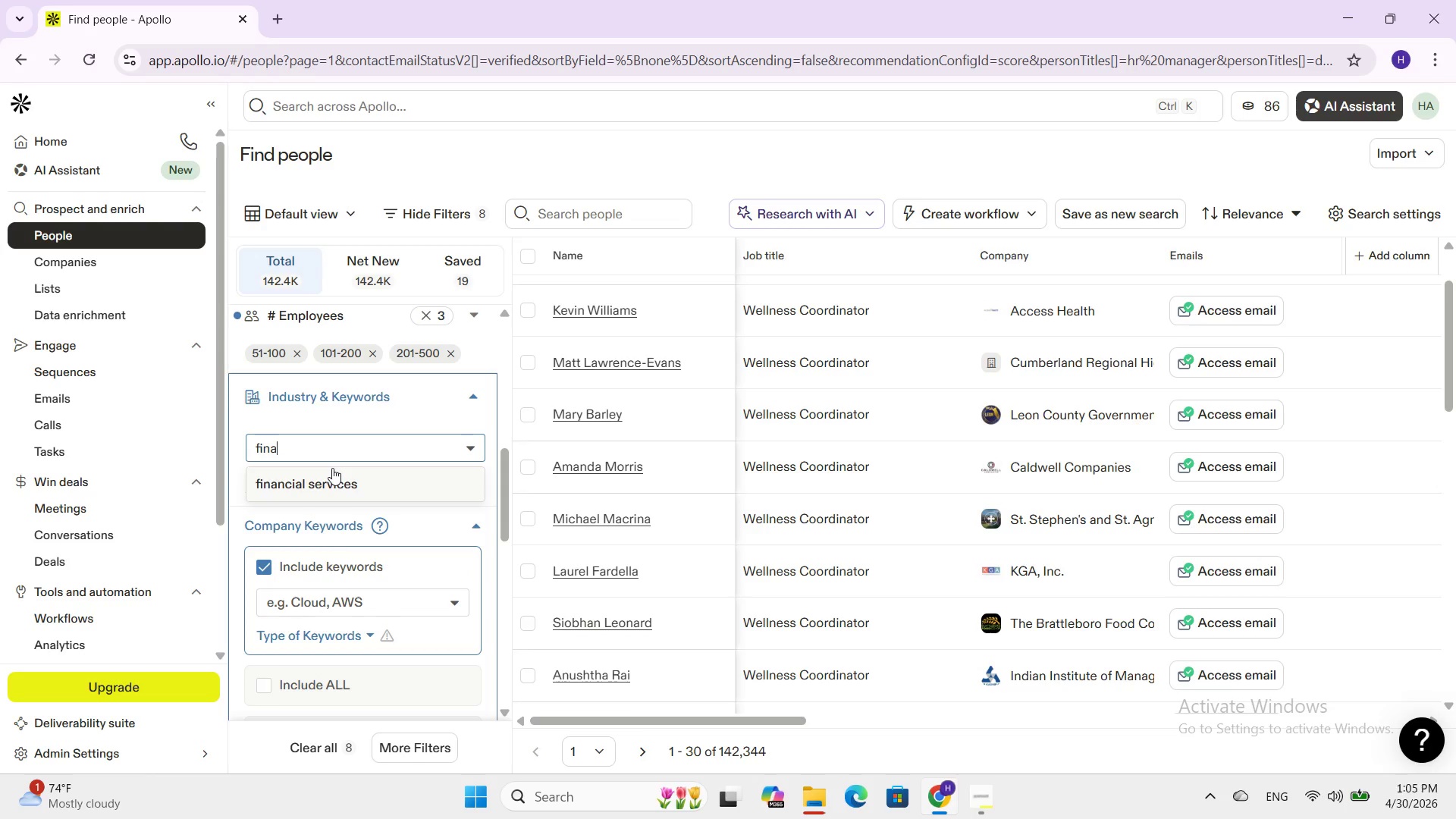 
wait(8.27)
 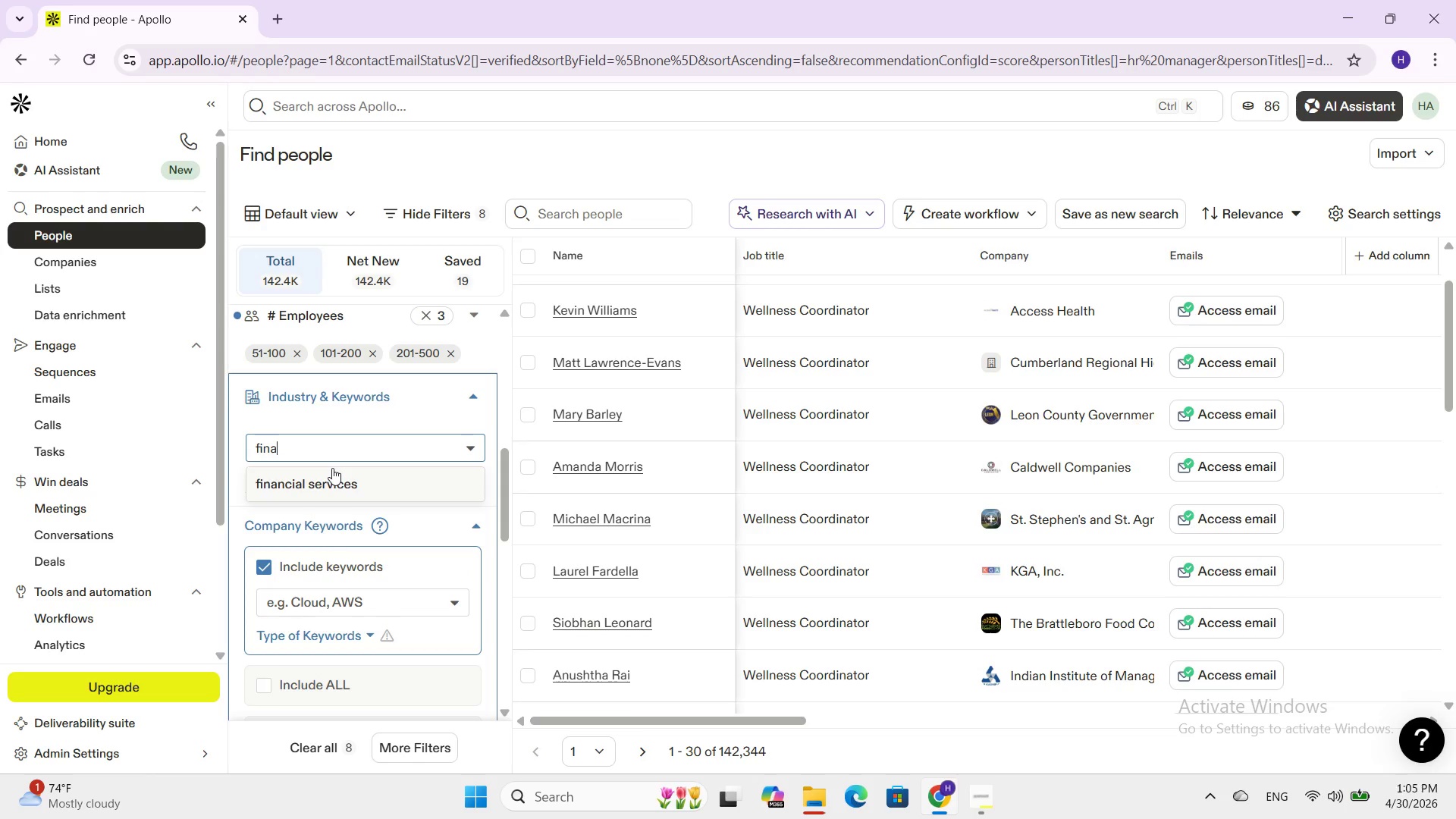 
left_click([324, 482])
 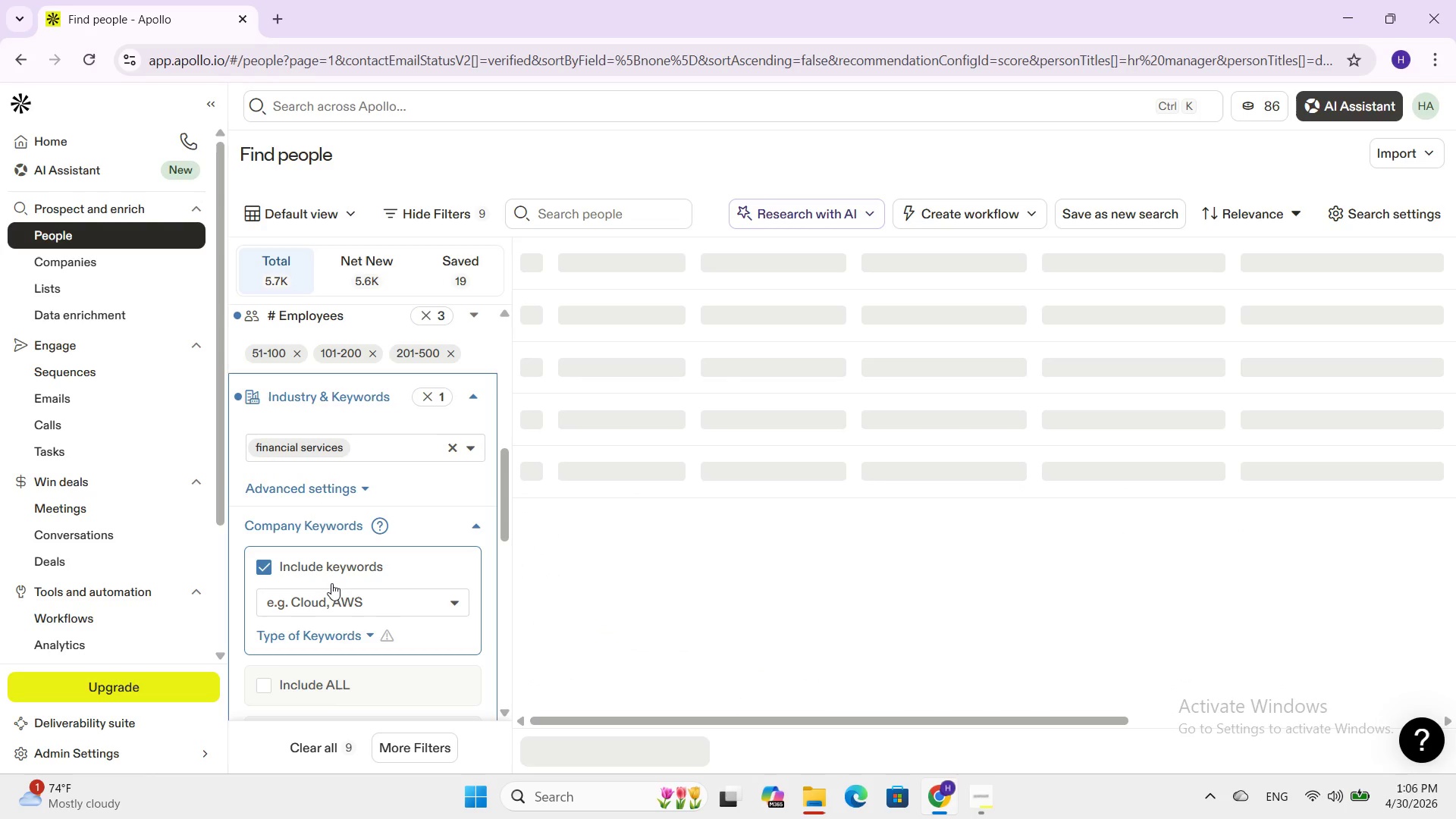 
left_click([323, 601])
 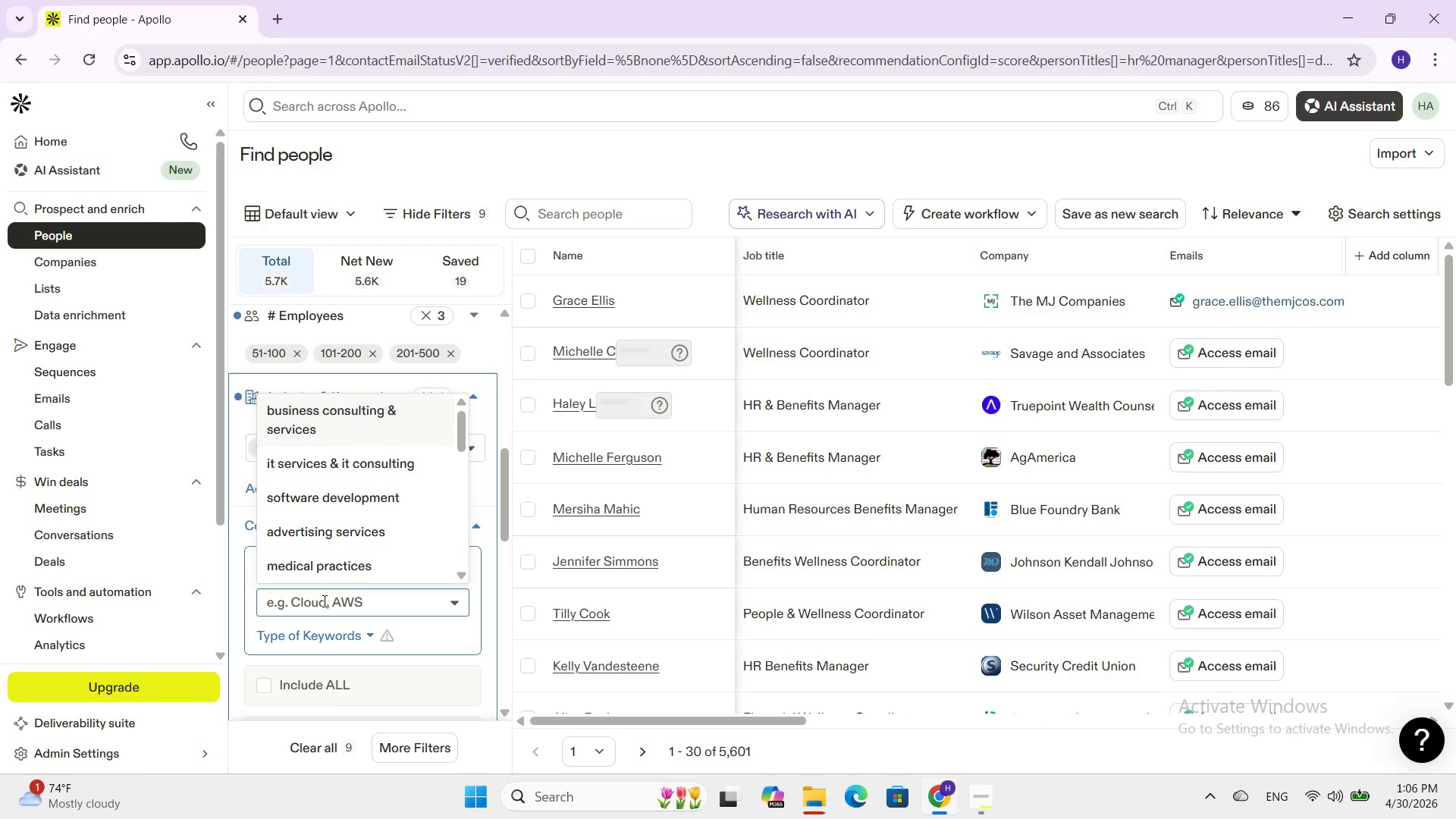 
type(corpo)
 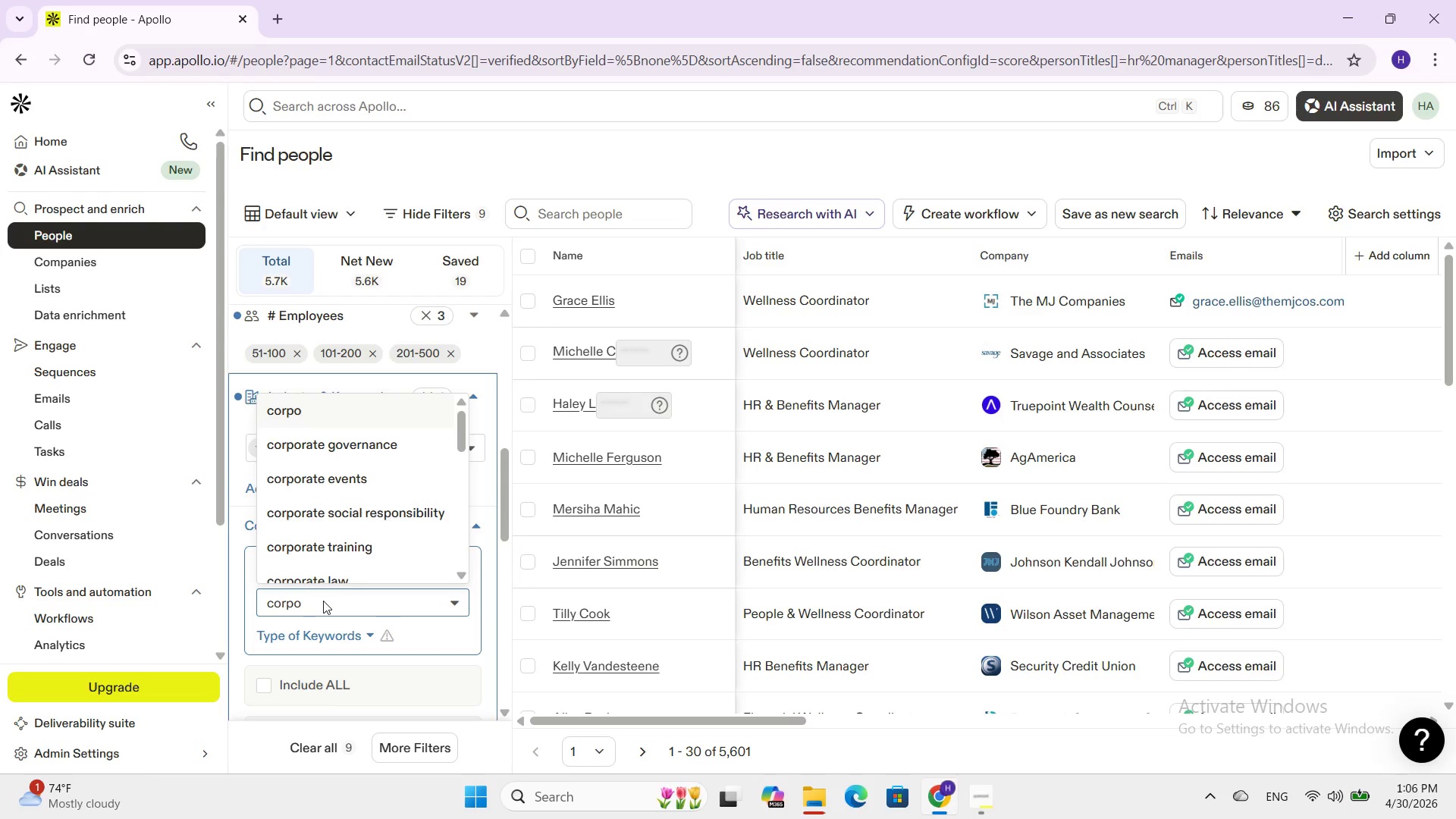 
wait(5.55)
 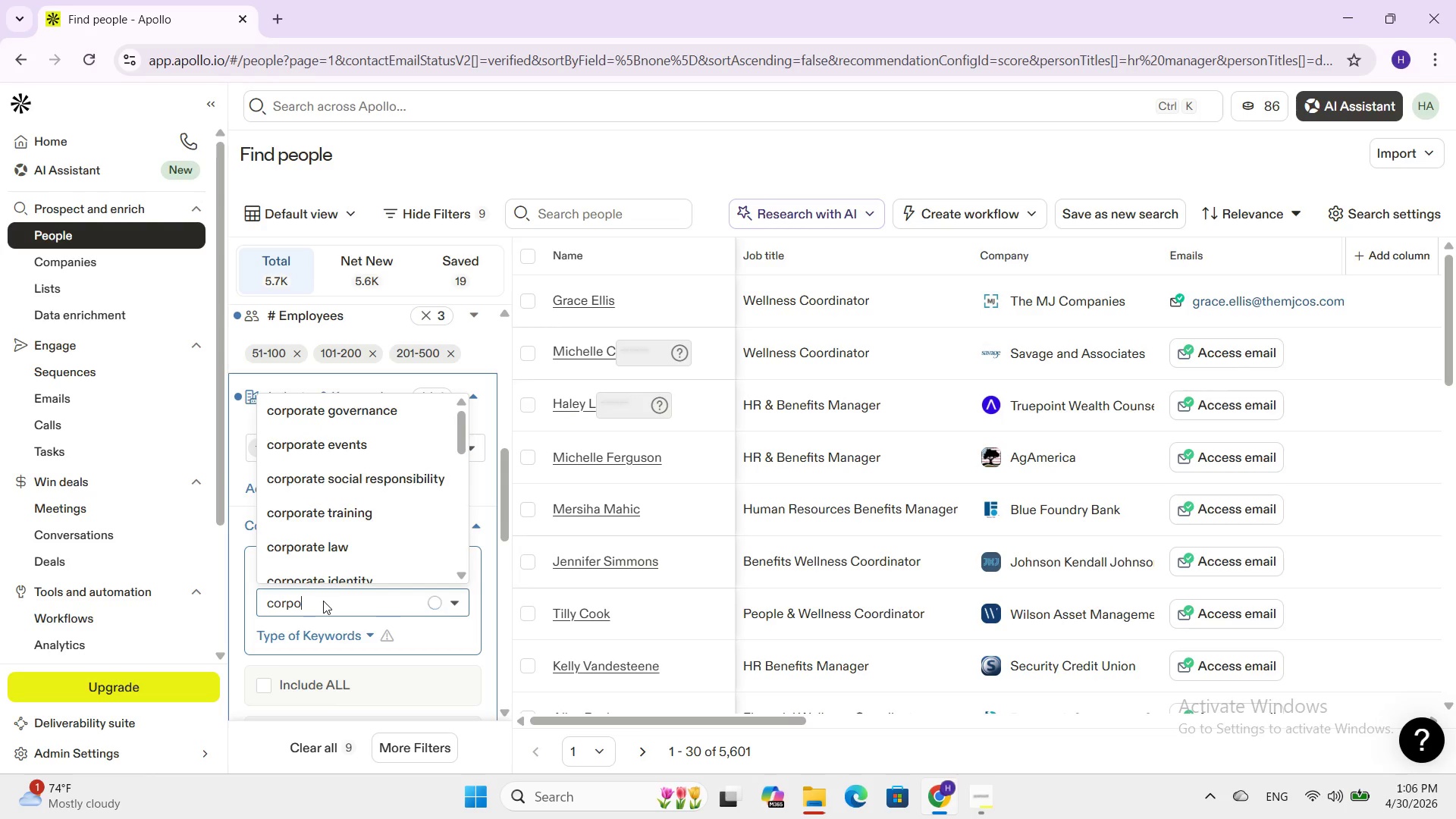 
type(rate )
 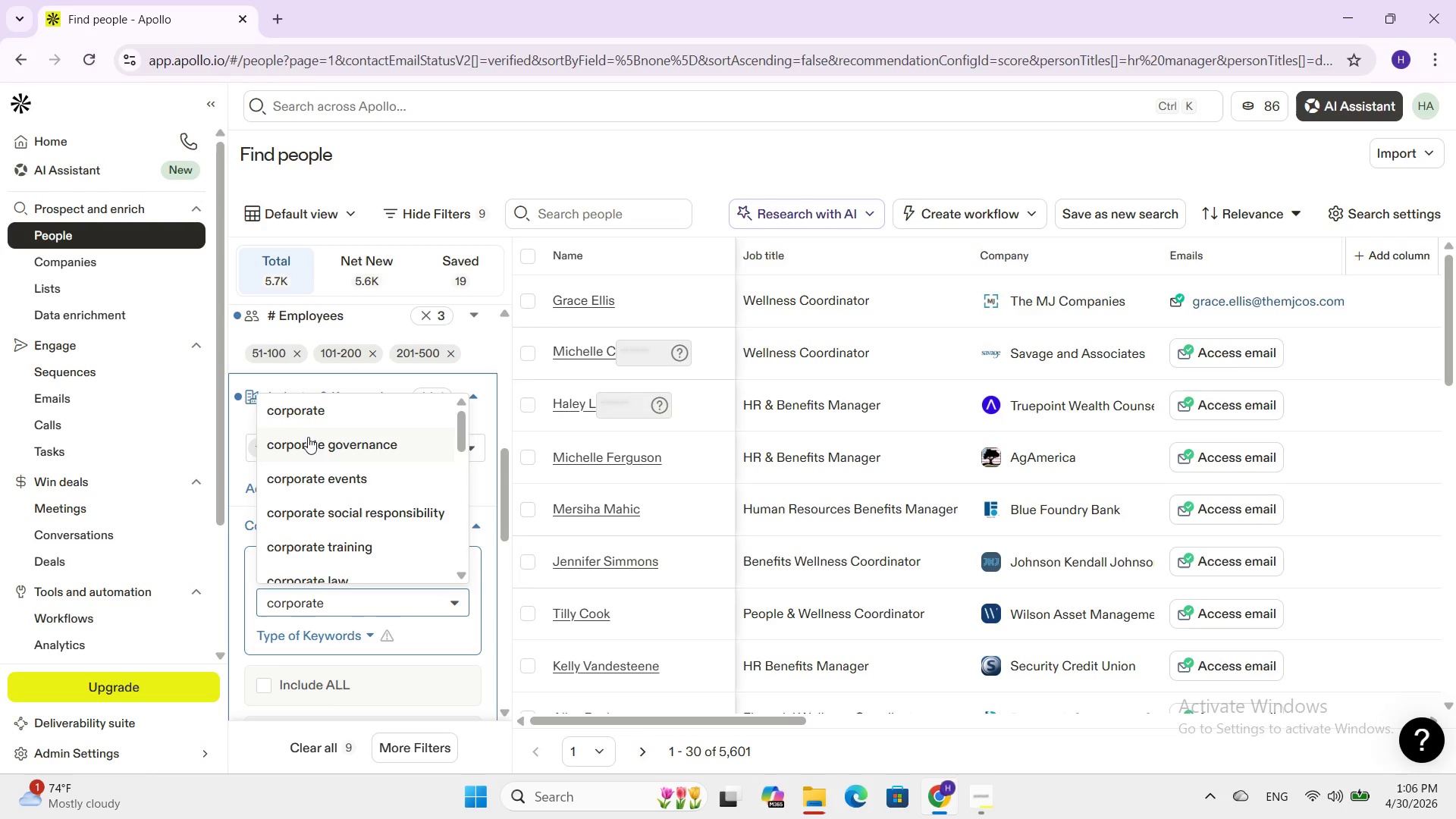 
left_click([300, 412])
 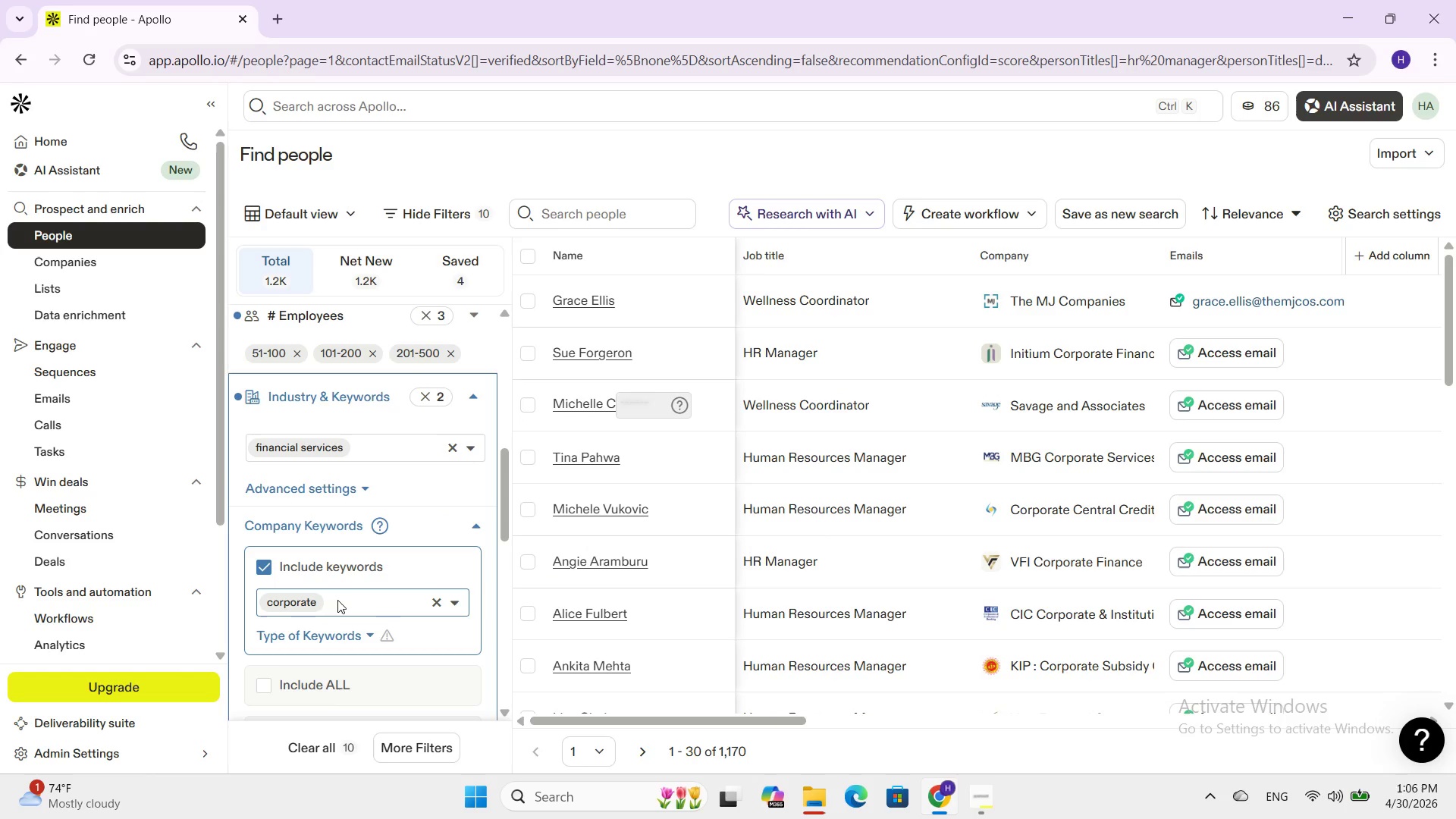 
wait(7.47)
 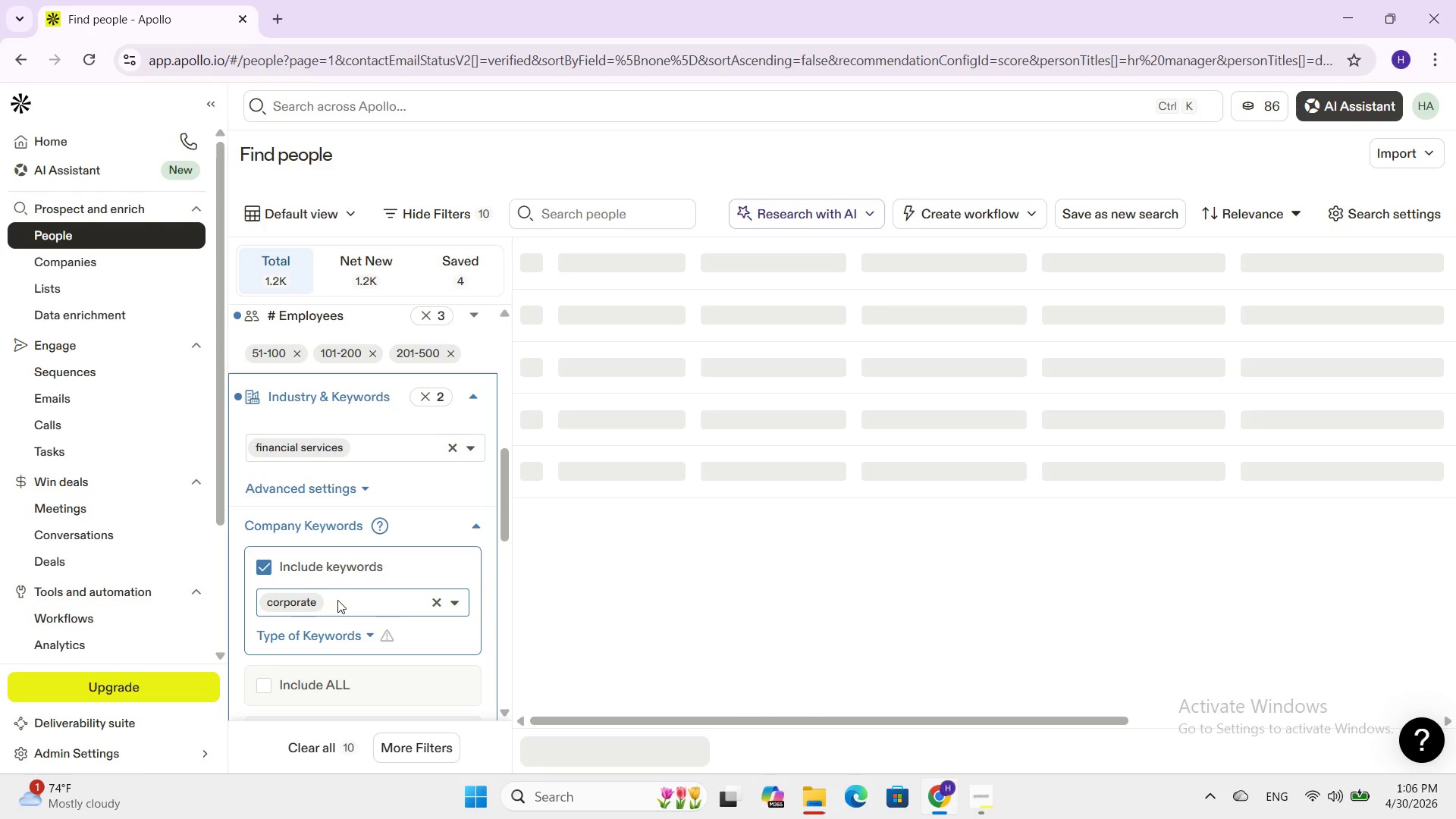 
type(employee ex)
 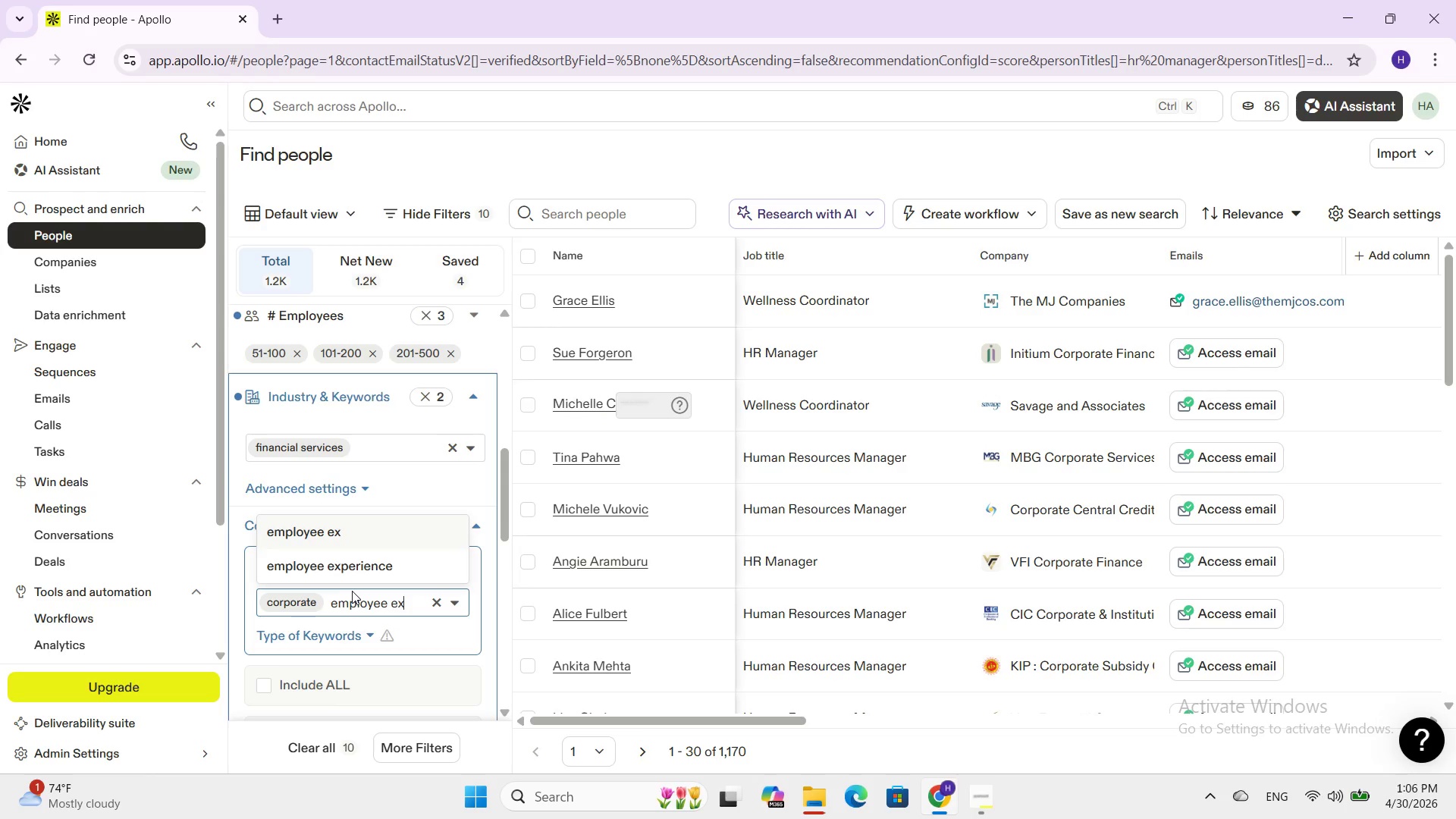 
left_click([322, 569])
 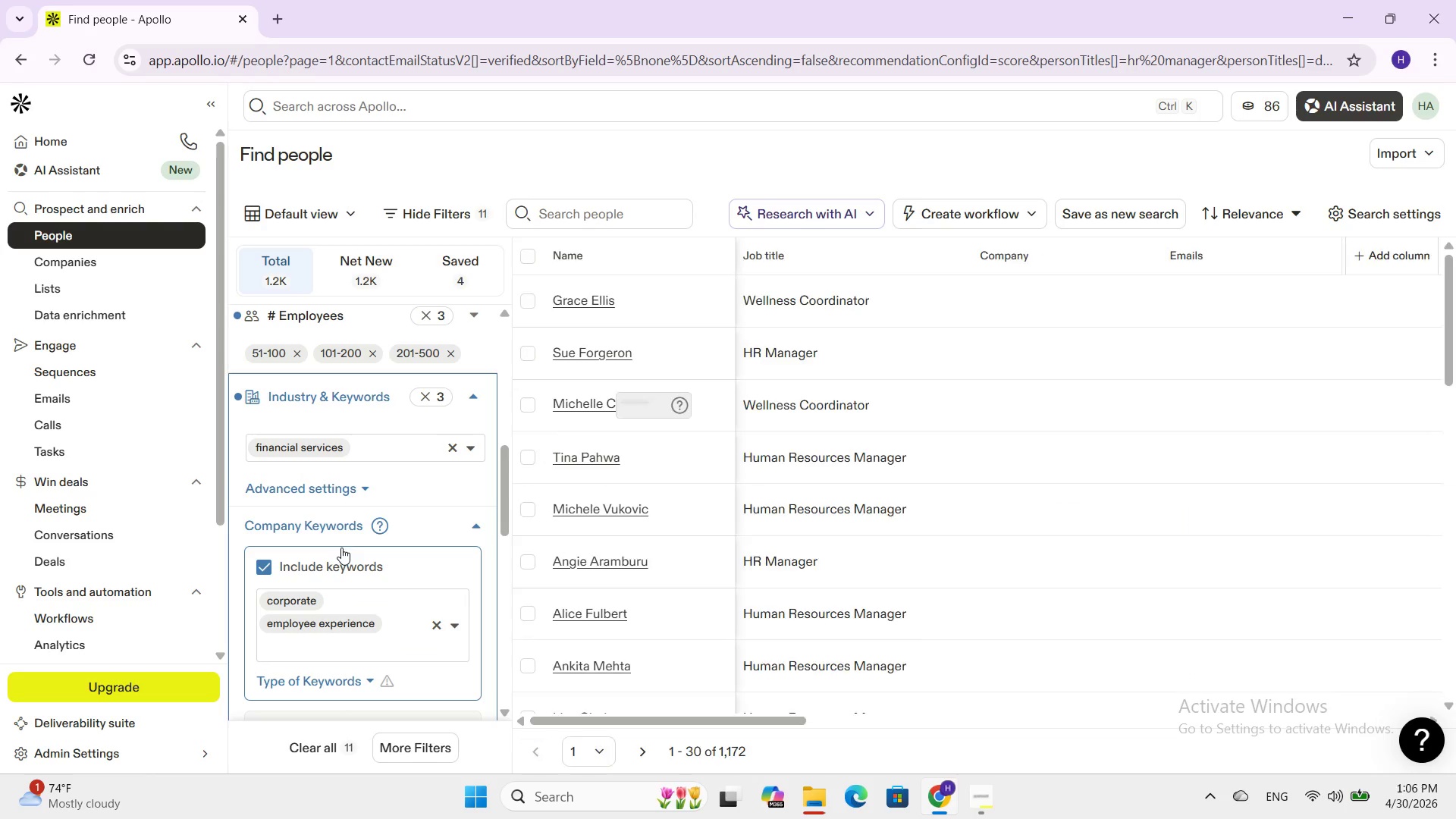 
type(peopl)
 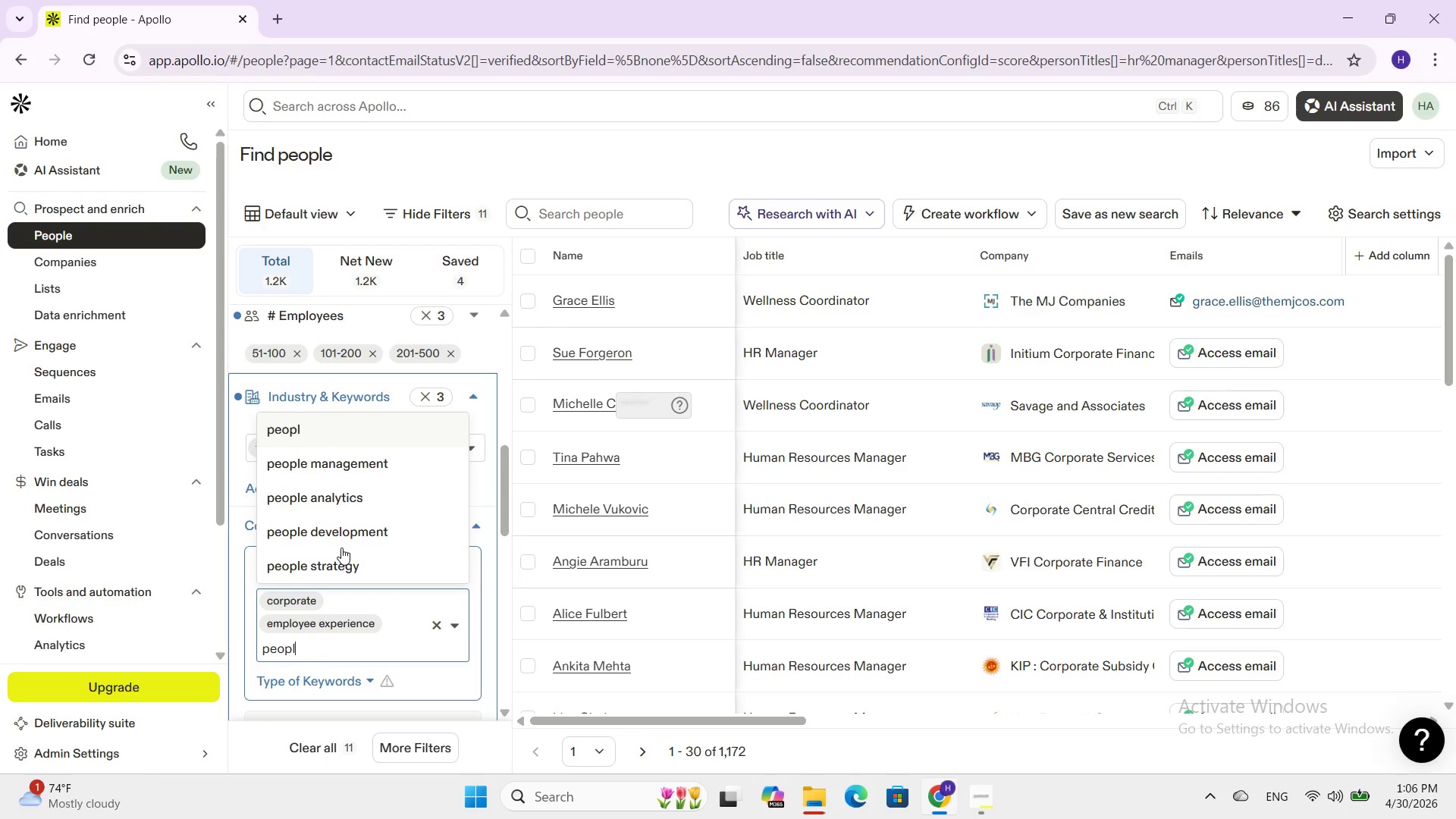 
wait(6.56)
 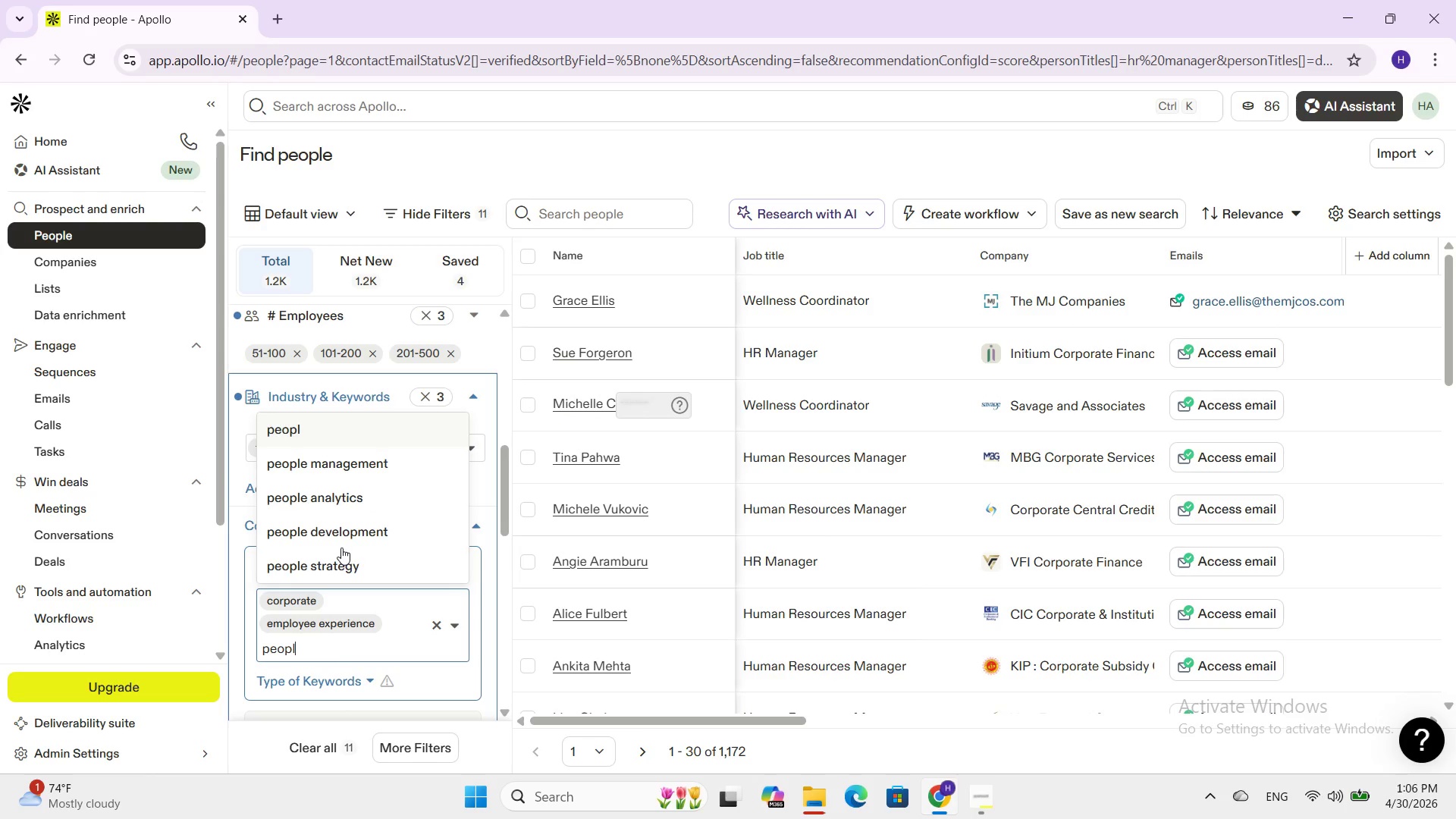 
type( )
key(Backspace)
type(e oper)
key(Backspace)
type(e)
key(Backspace)
type(ratios)
 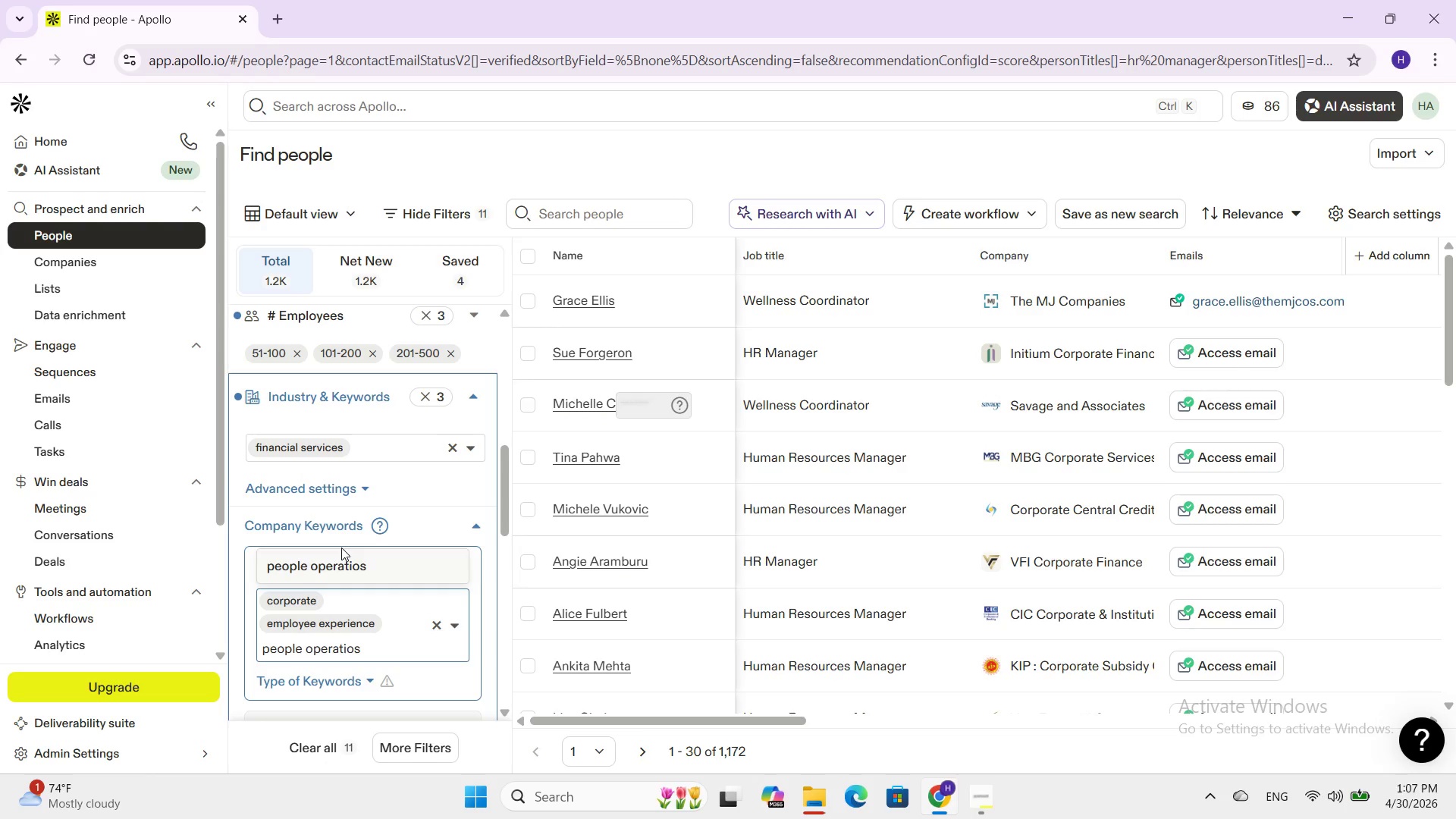 
left_click([335, 560])
 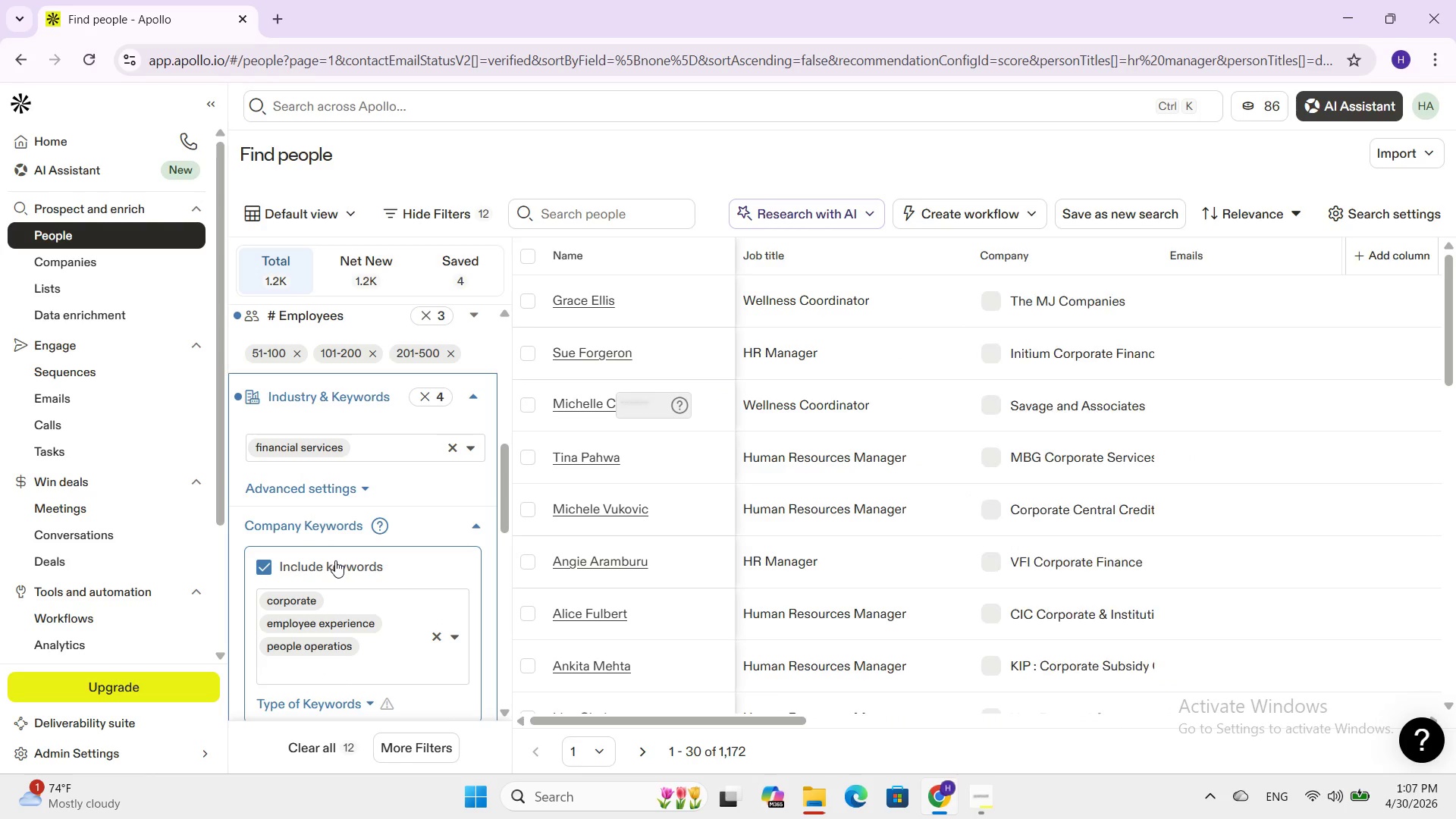 
scroll: coordinate [408, 564], scroll_direction: up, amount: 8.0
 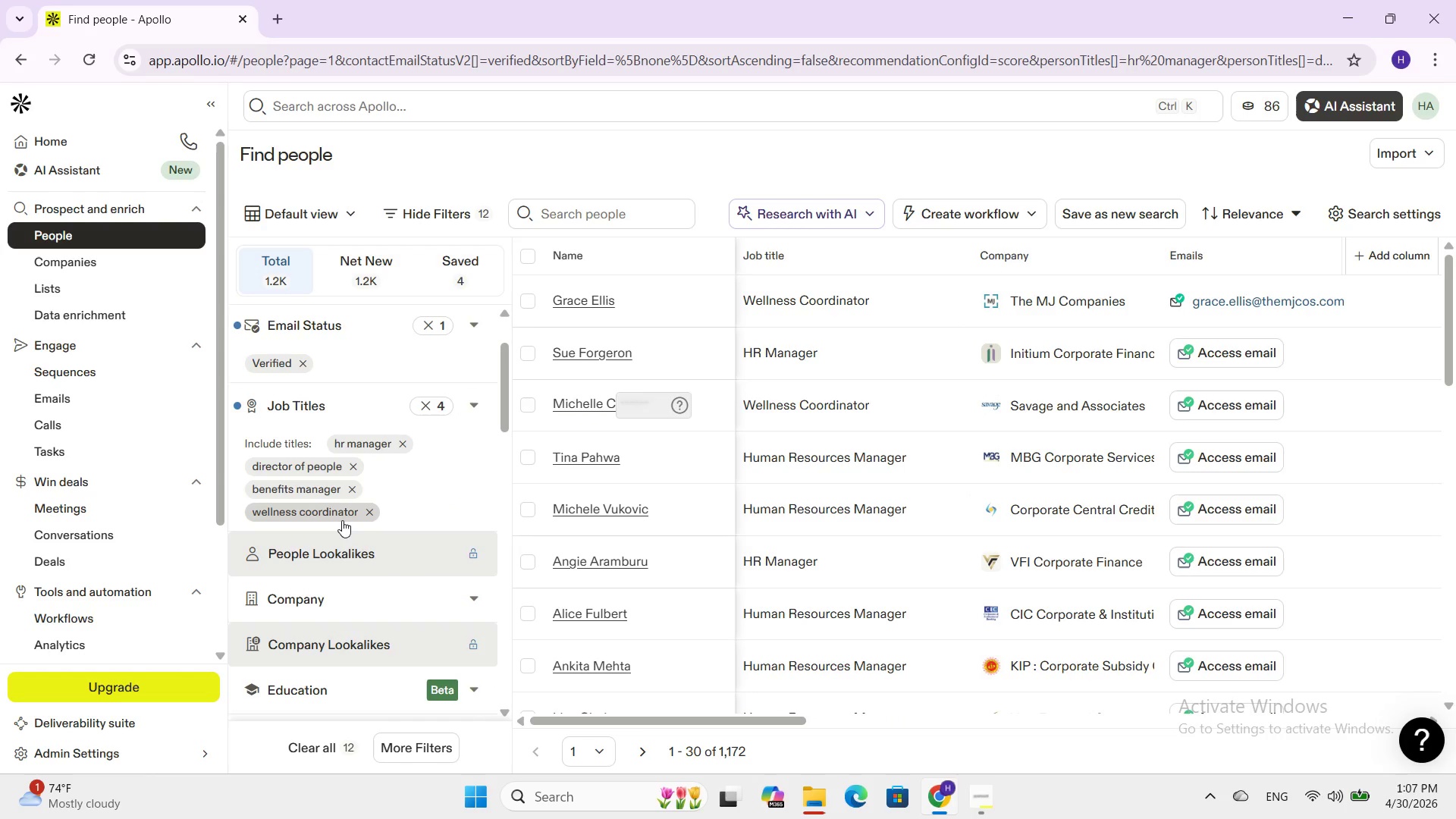 
scroll: coordinate [328, 559], scroll_direction: down, amount: 9.0
 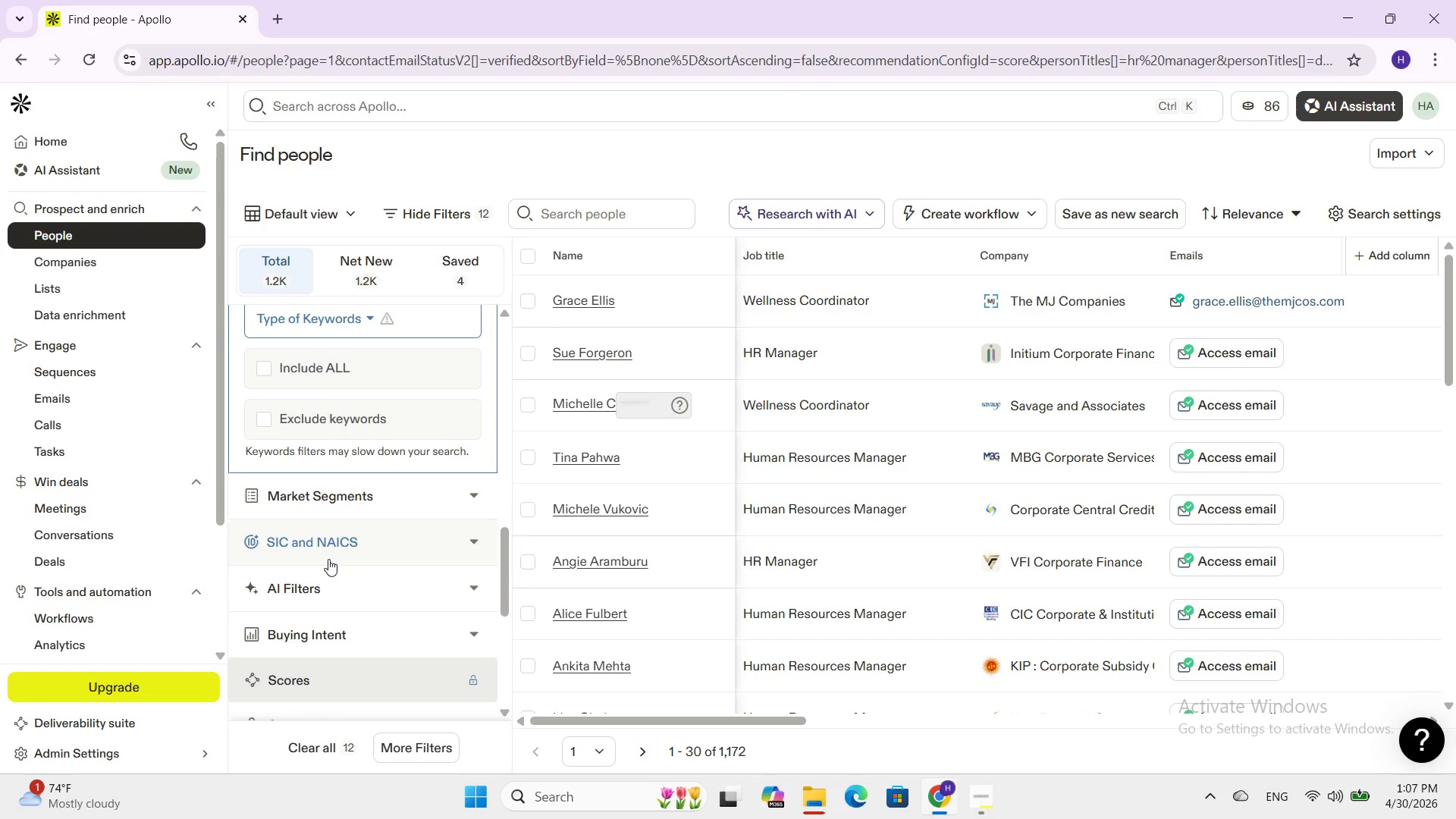 
scroll: coordinate [328, 559], scroll_direction: up, amount: 13.0
 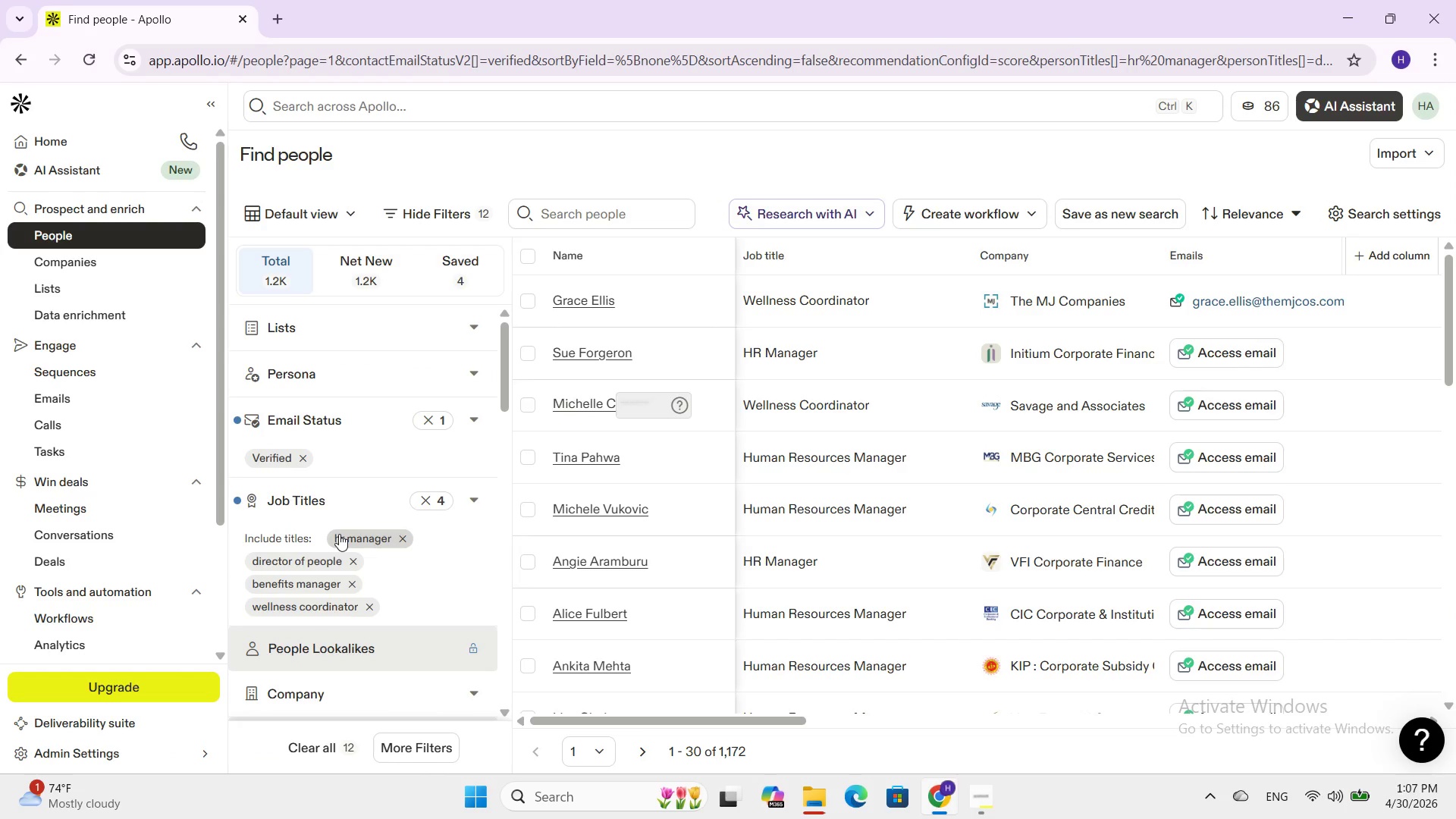 
scroll: coordinate [331, 548], scroll_direction: down, amount: 1.0
 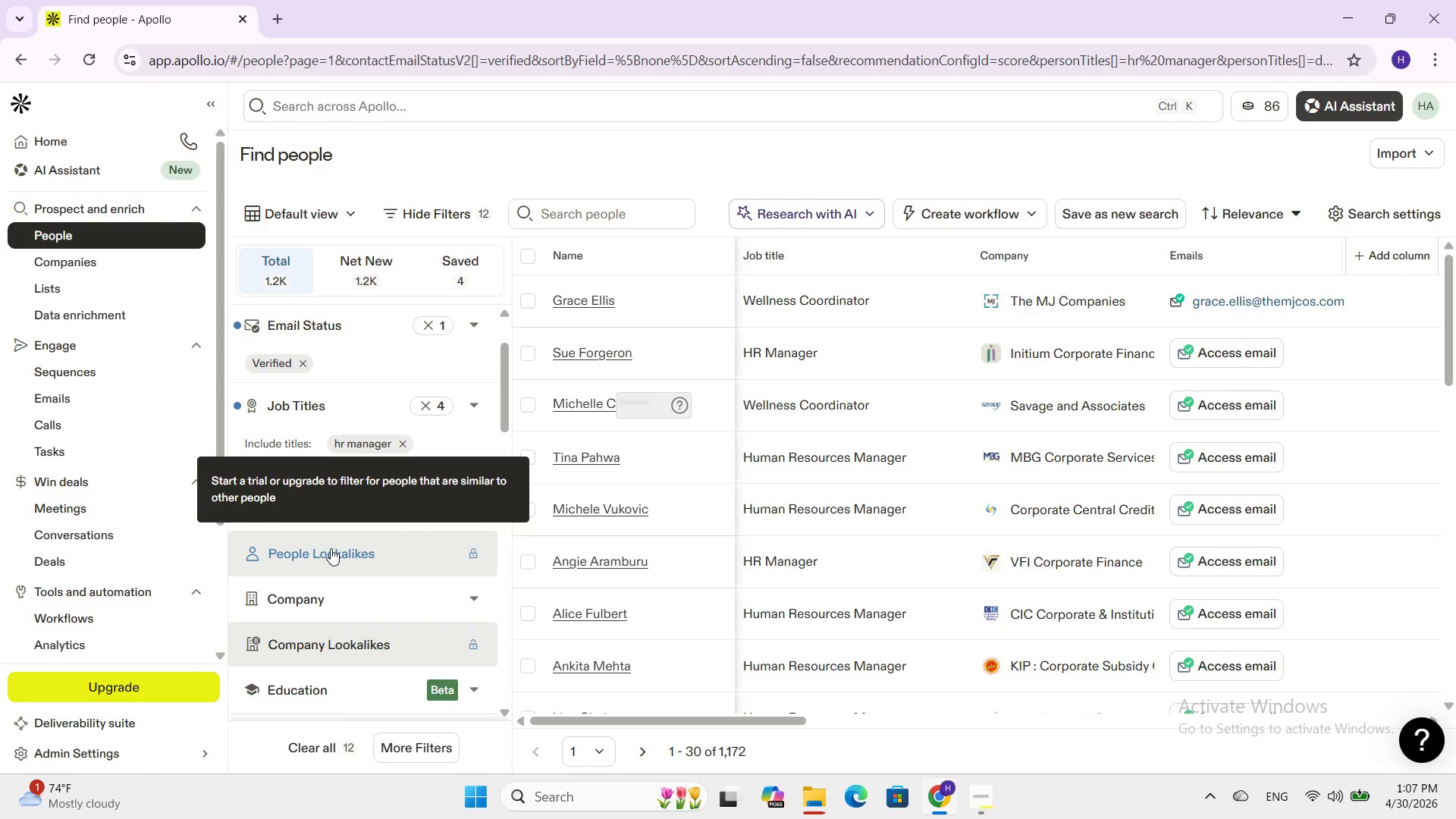 
scroll: coordinate [331, 548], scroll_direction: up, amount: 4.0
 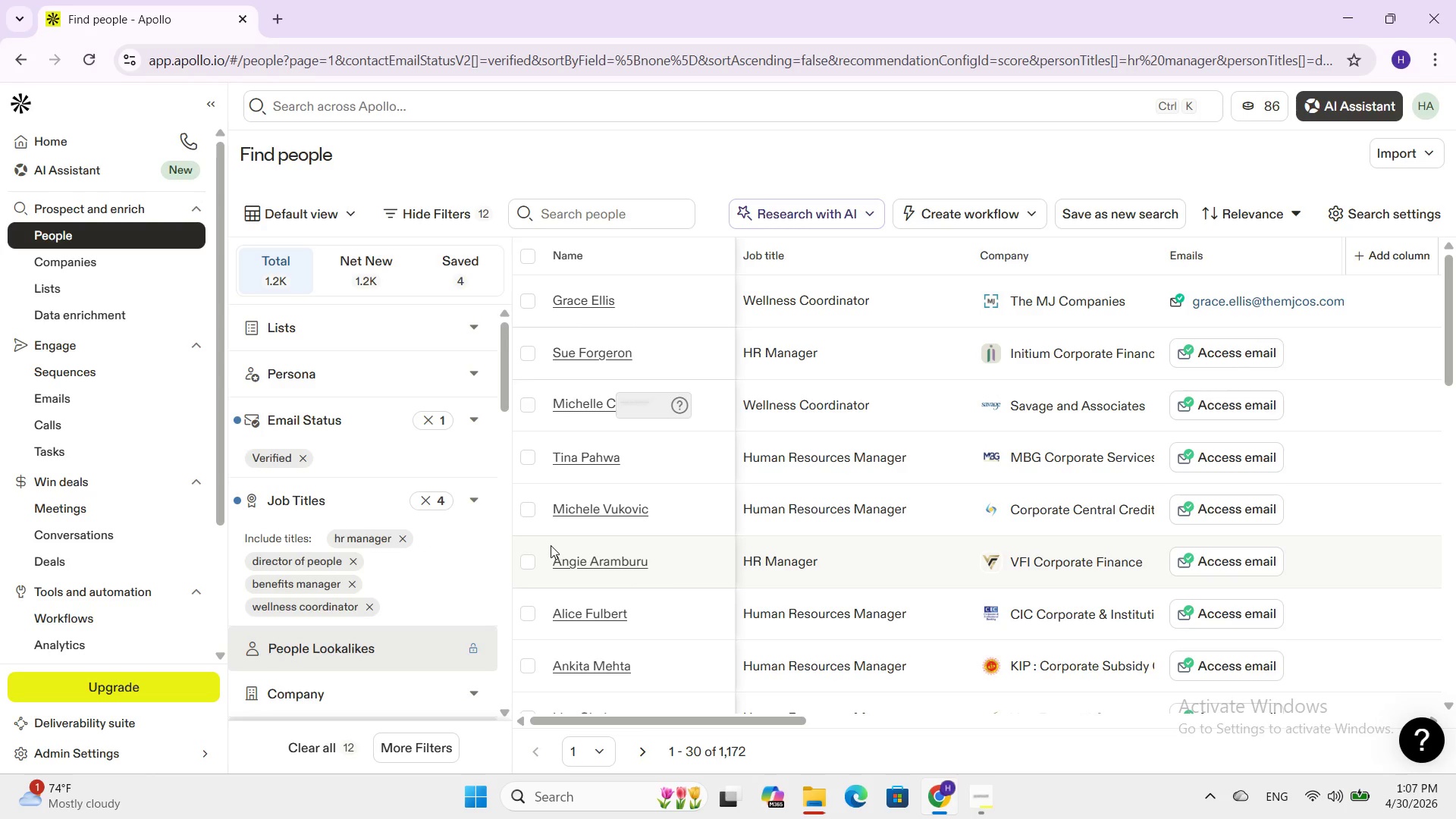 
scroll: coordinate [401, 672], scroll_direction: down, amount: 7.0
 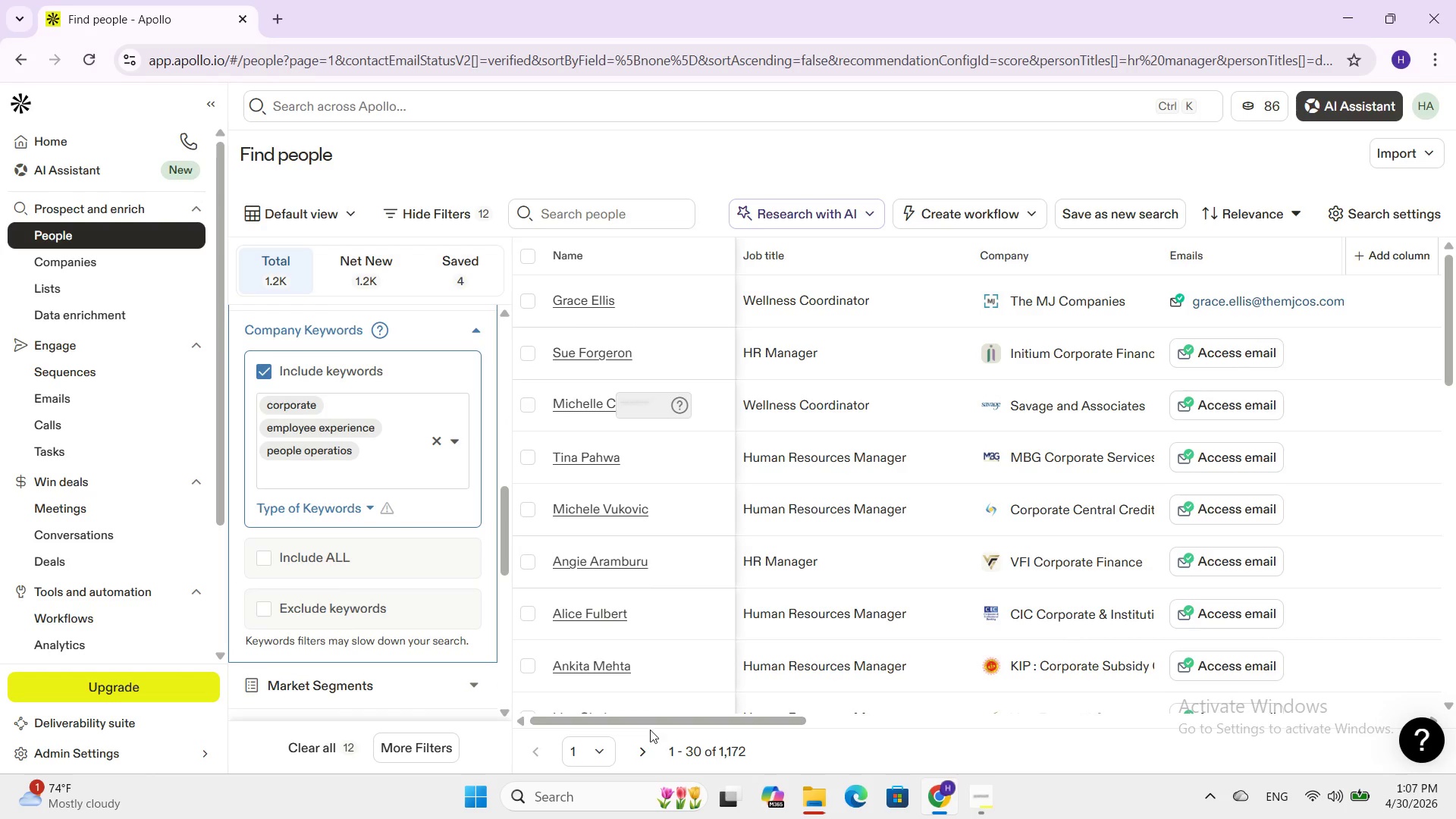 
left_click([639, 752])
 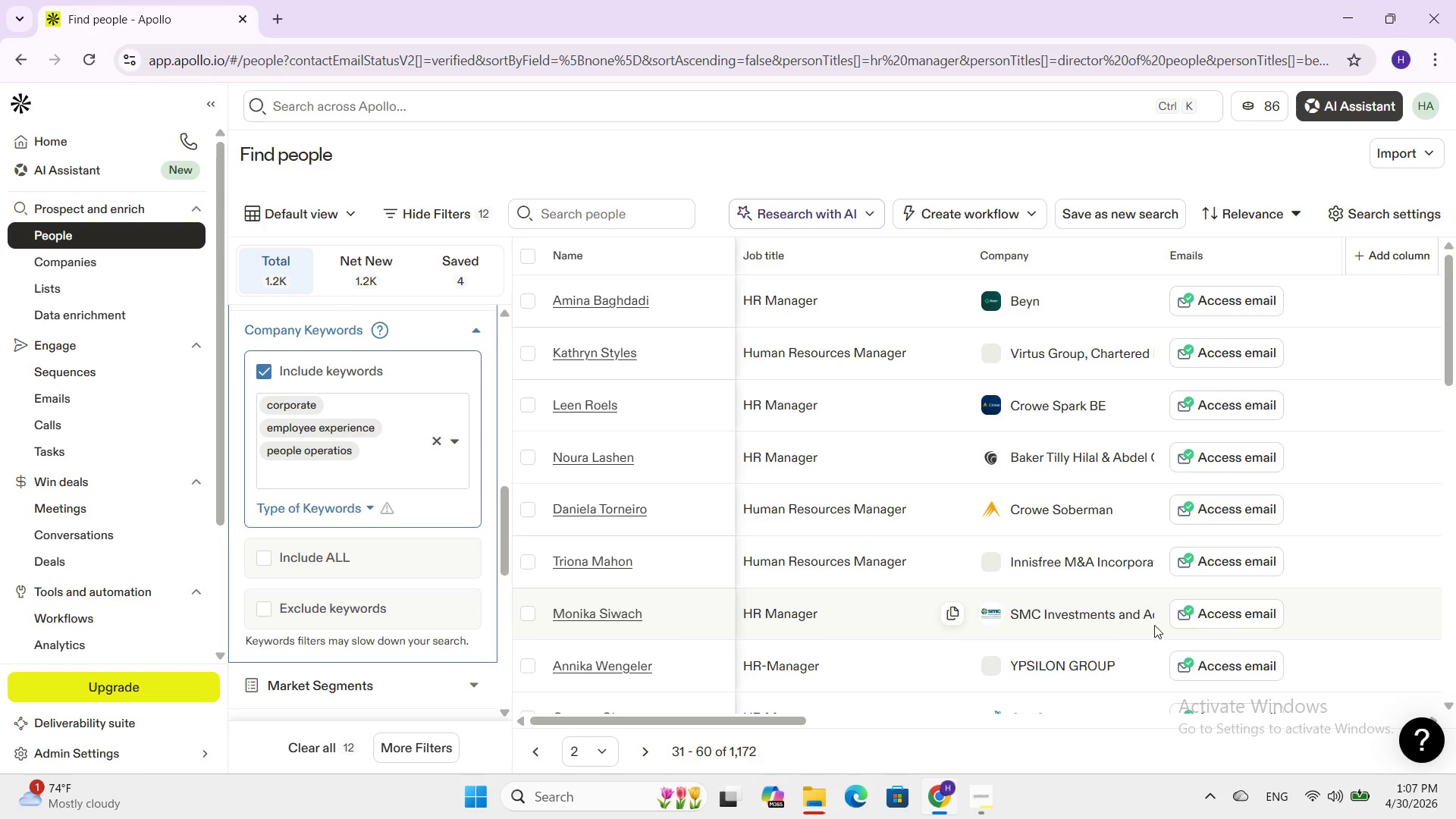 
left_click_drag(start_coordinate=[752, 717], to_coordinate=[1235, 689])
 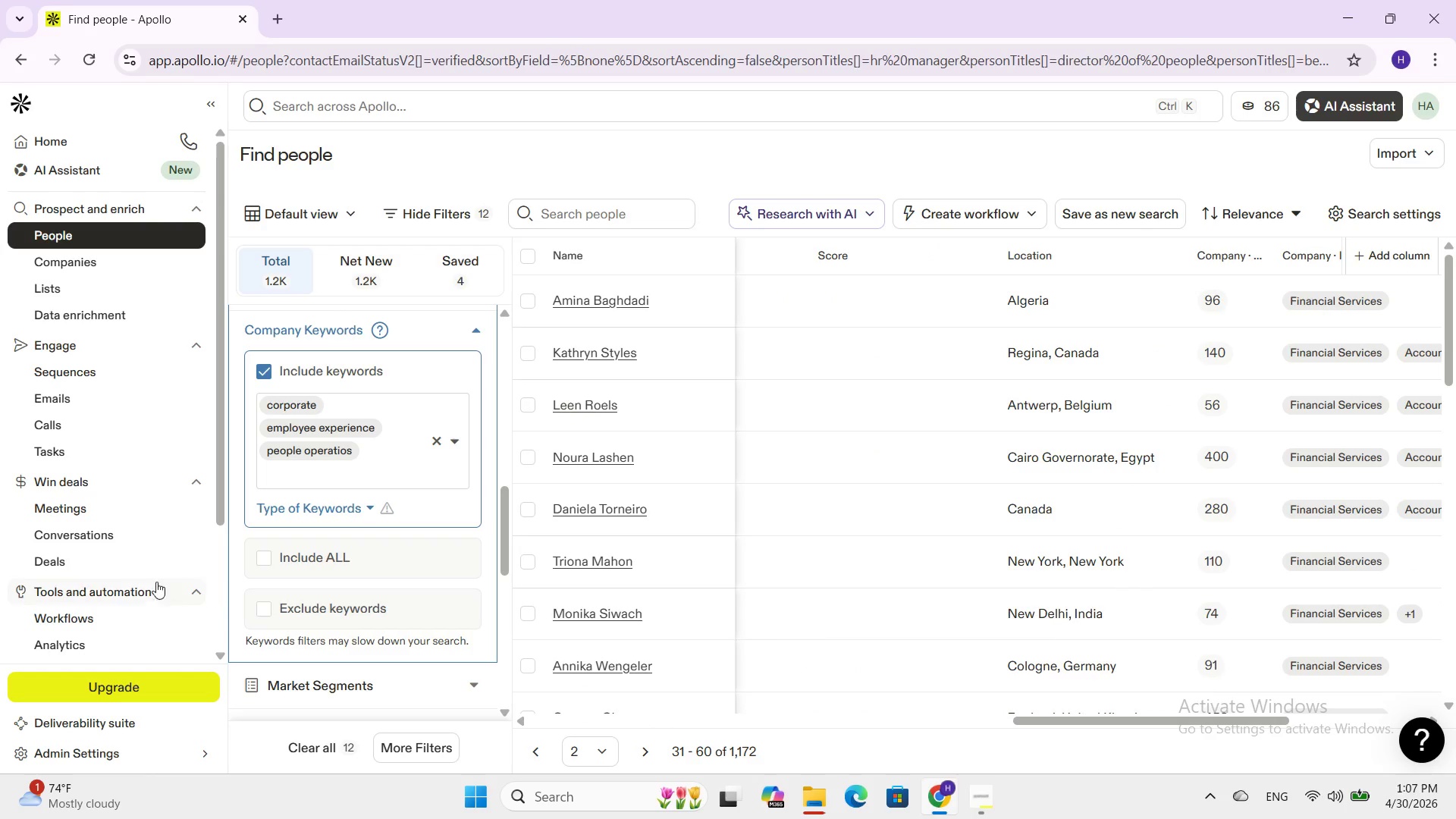 
scroll: coordinate [421, 582], scroll_direction: down, amount: 2.0
 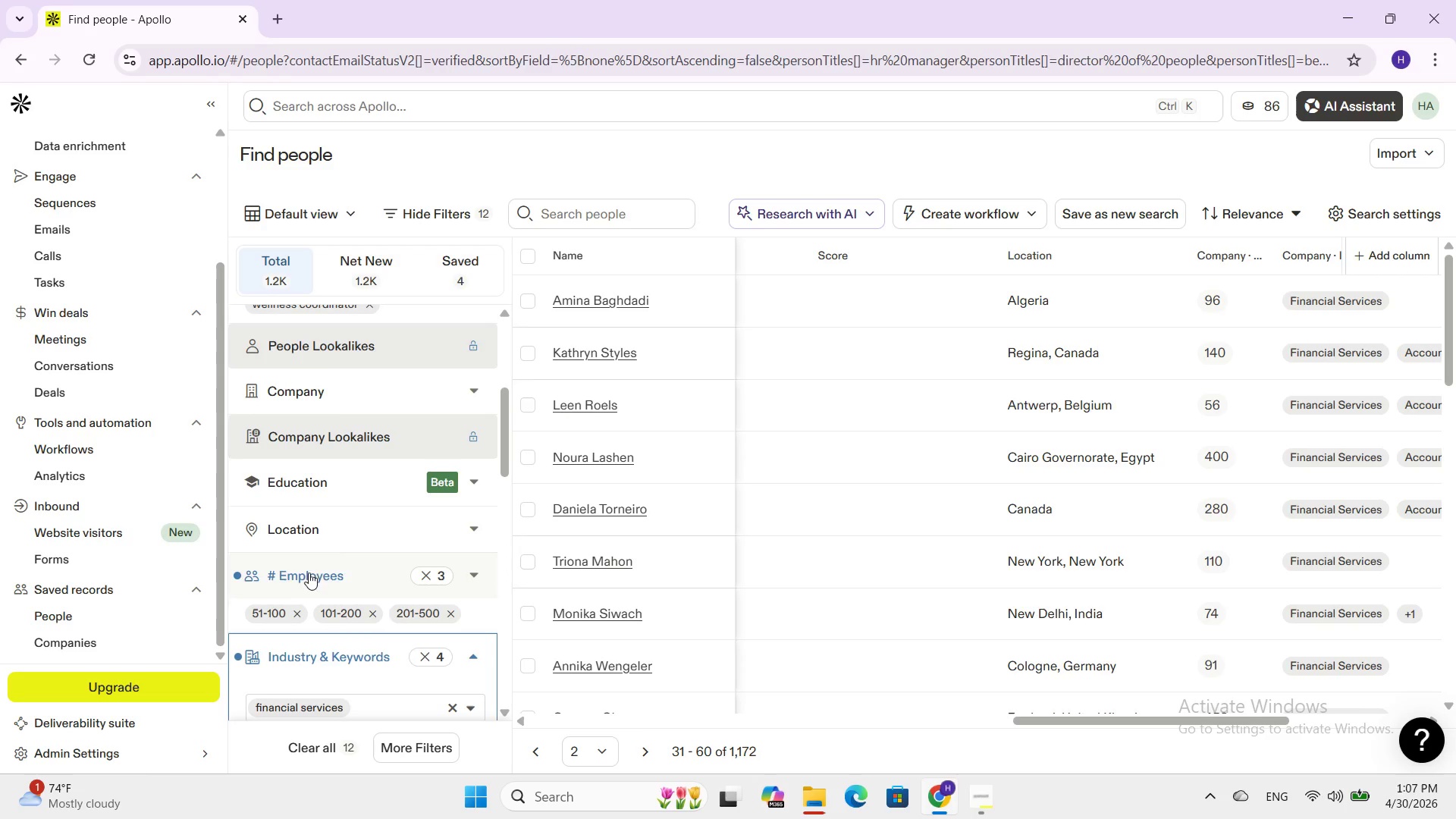 
left_click([335, 541])
 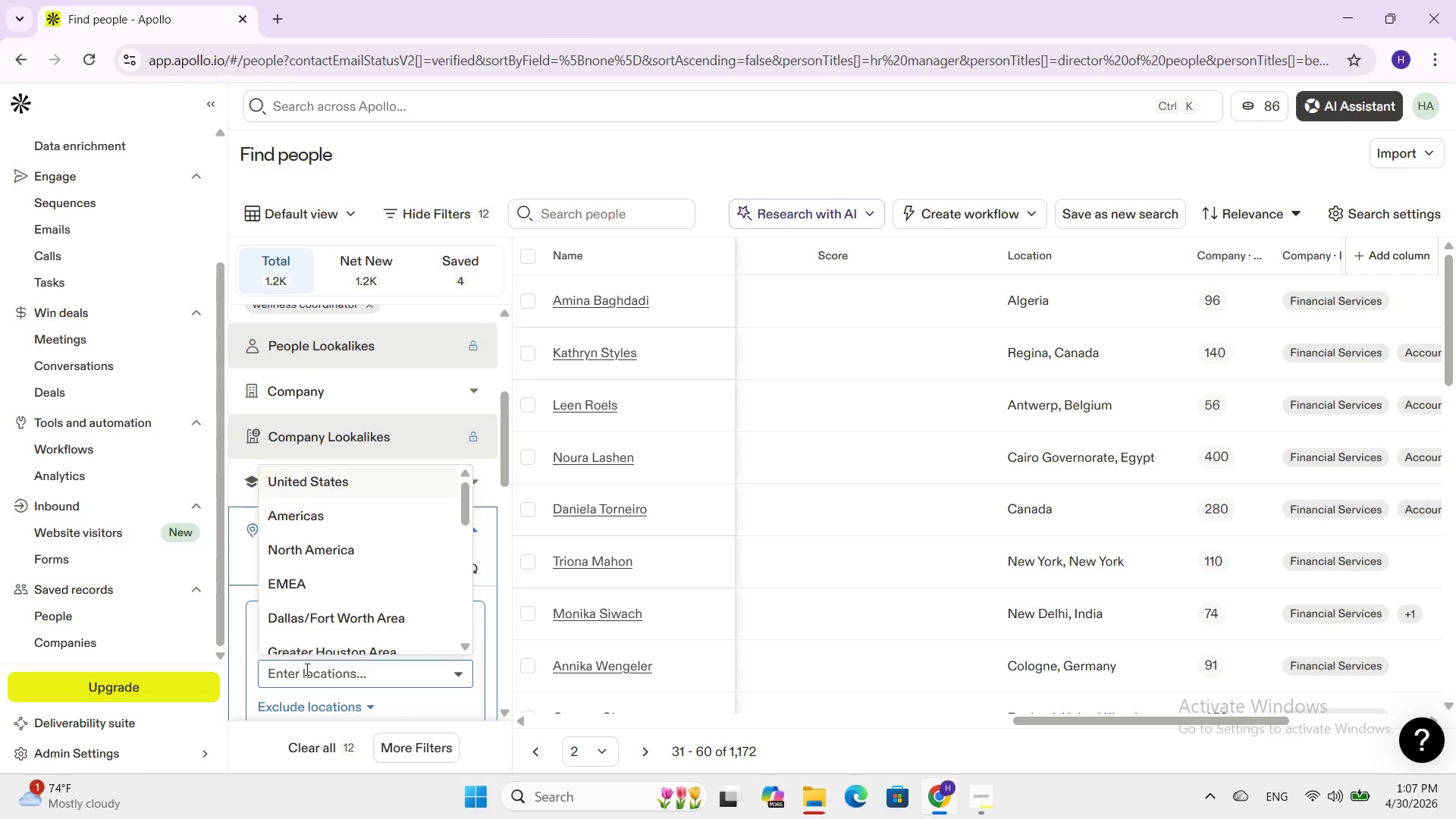 
type(pho)
 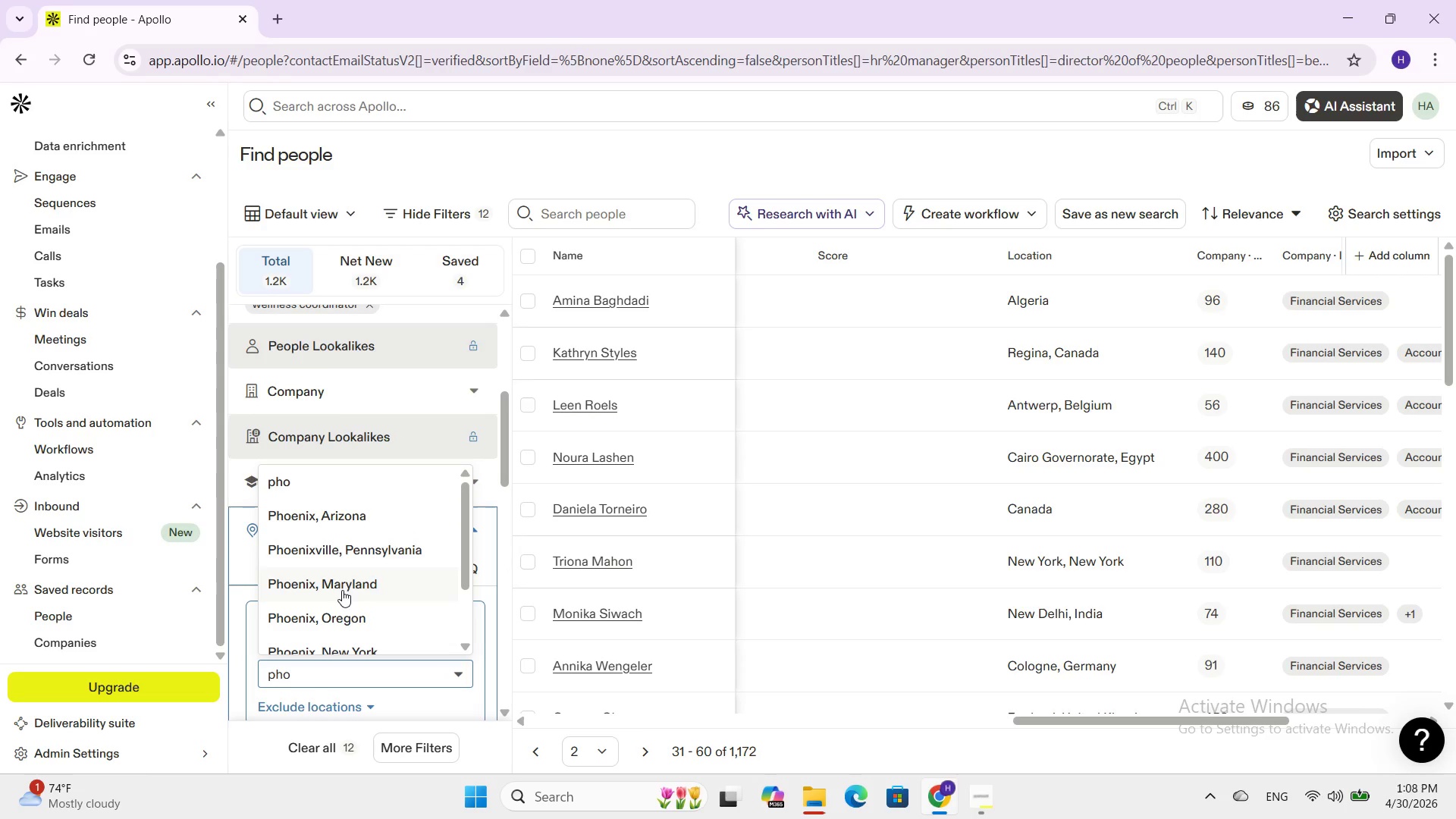 
left_click([335, 519])
 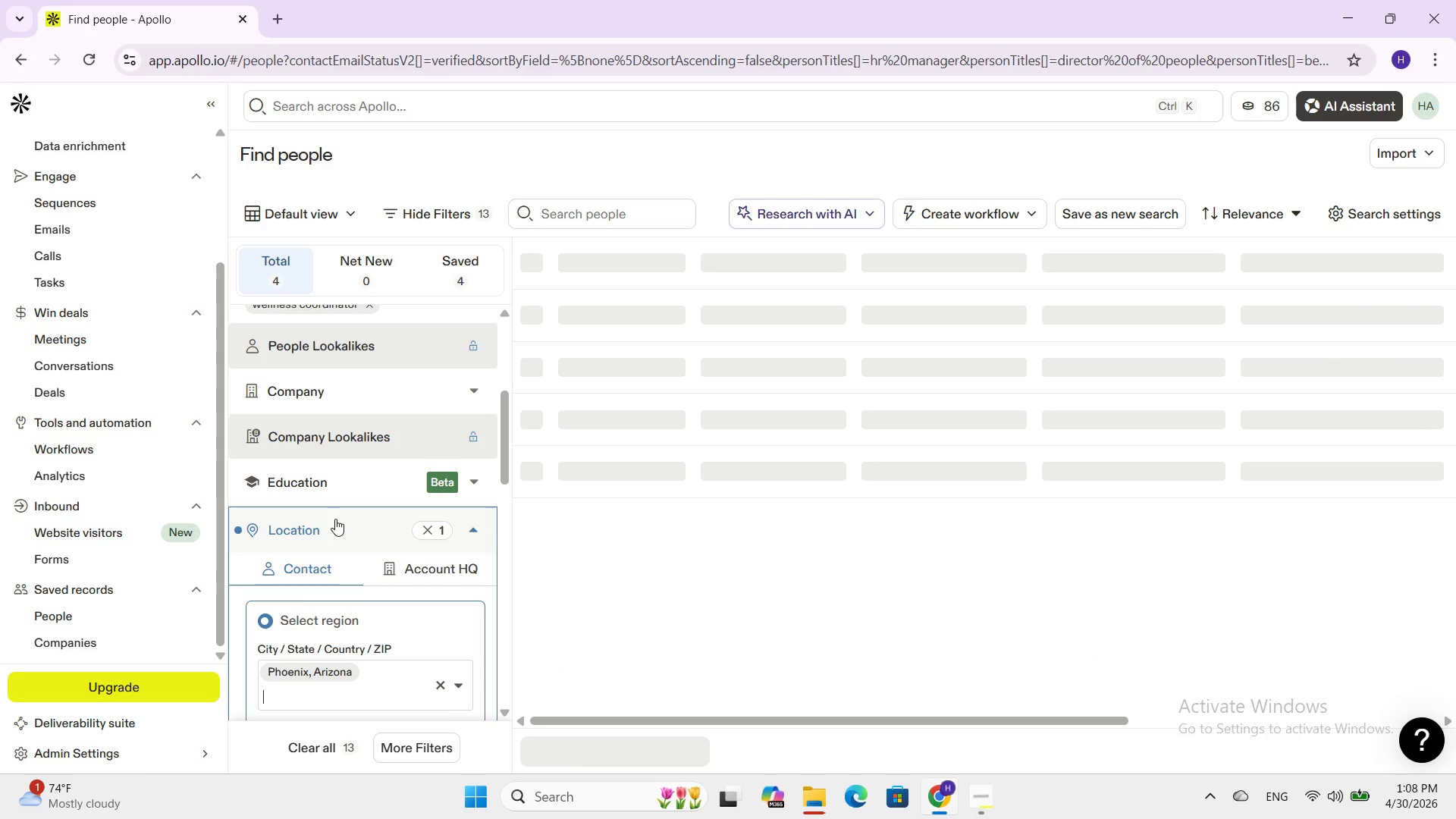 
type(Arizona us)
 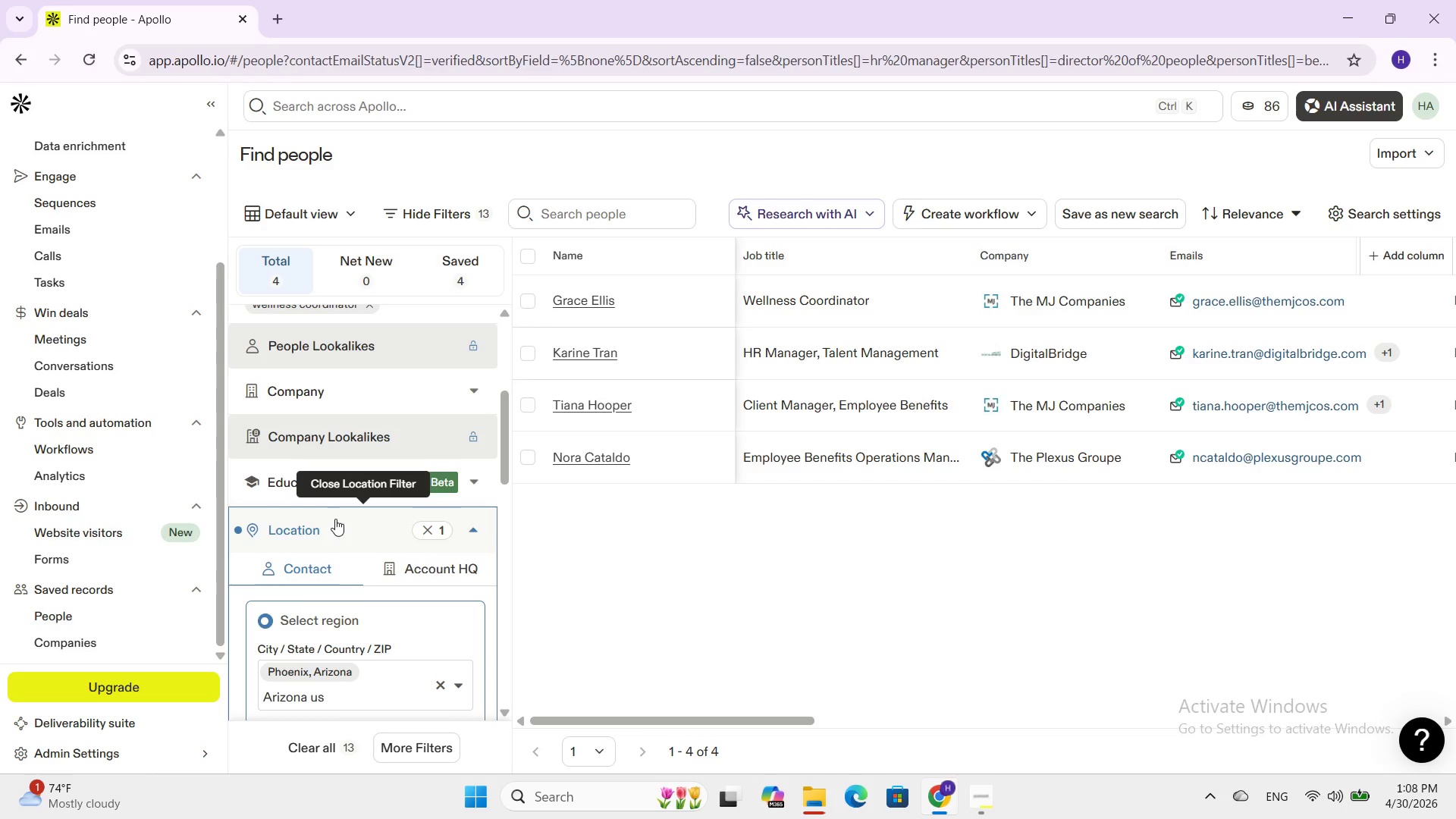 
key(Enter)
 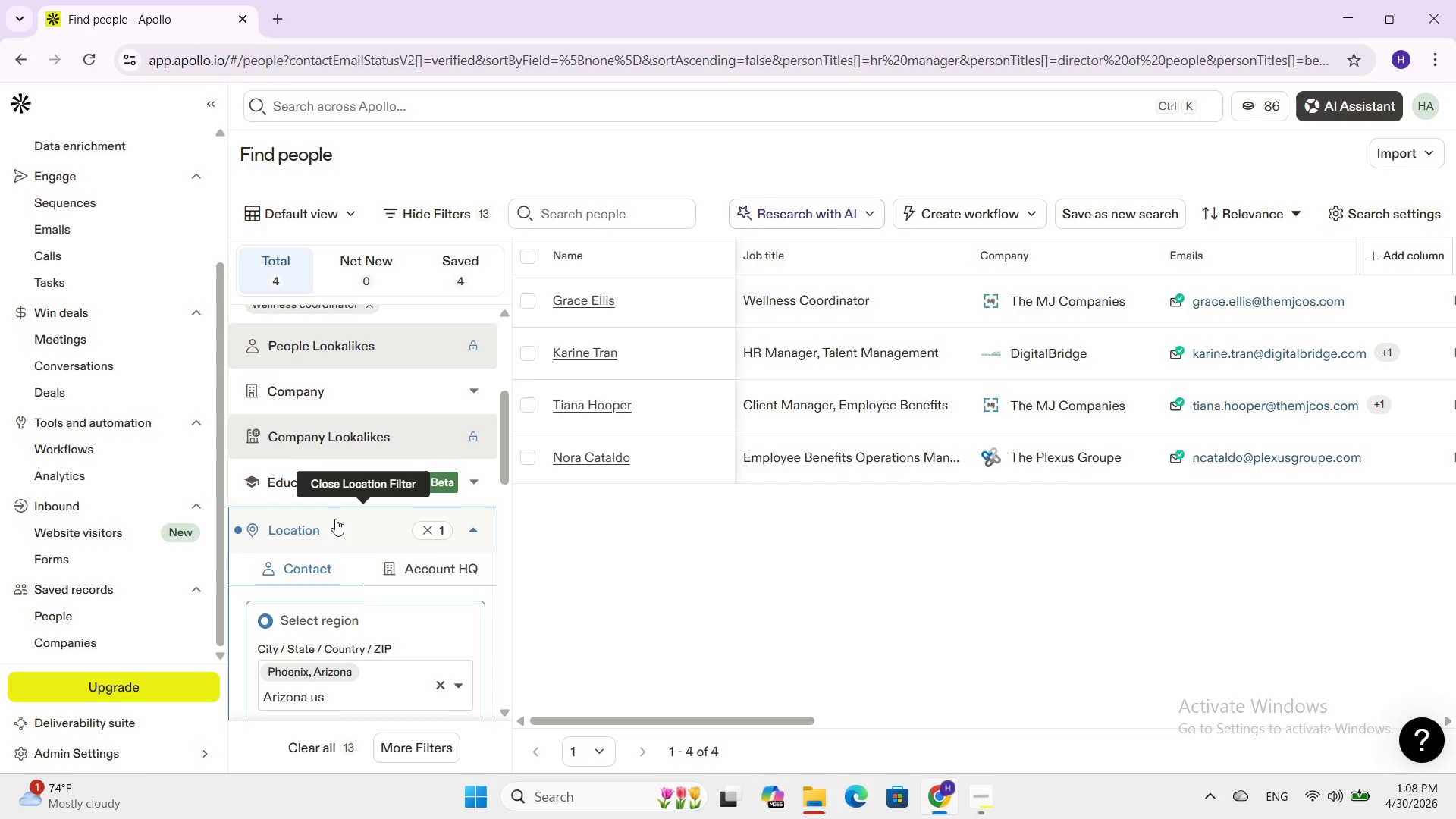 
key(Backspace)
 